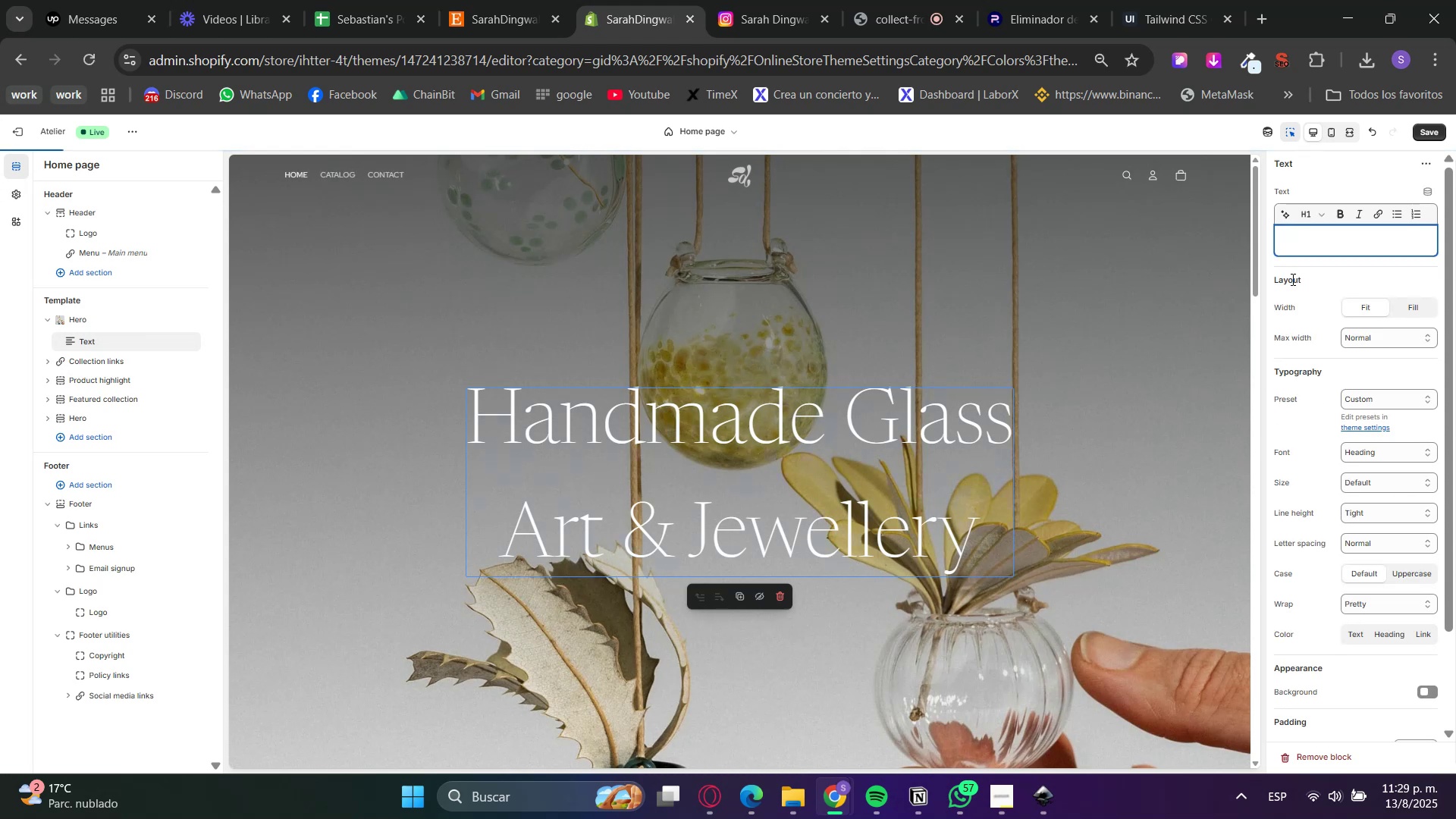 
key(Control+Z)
 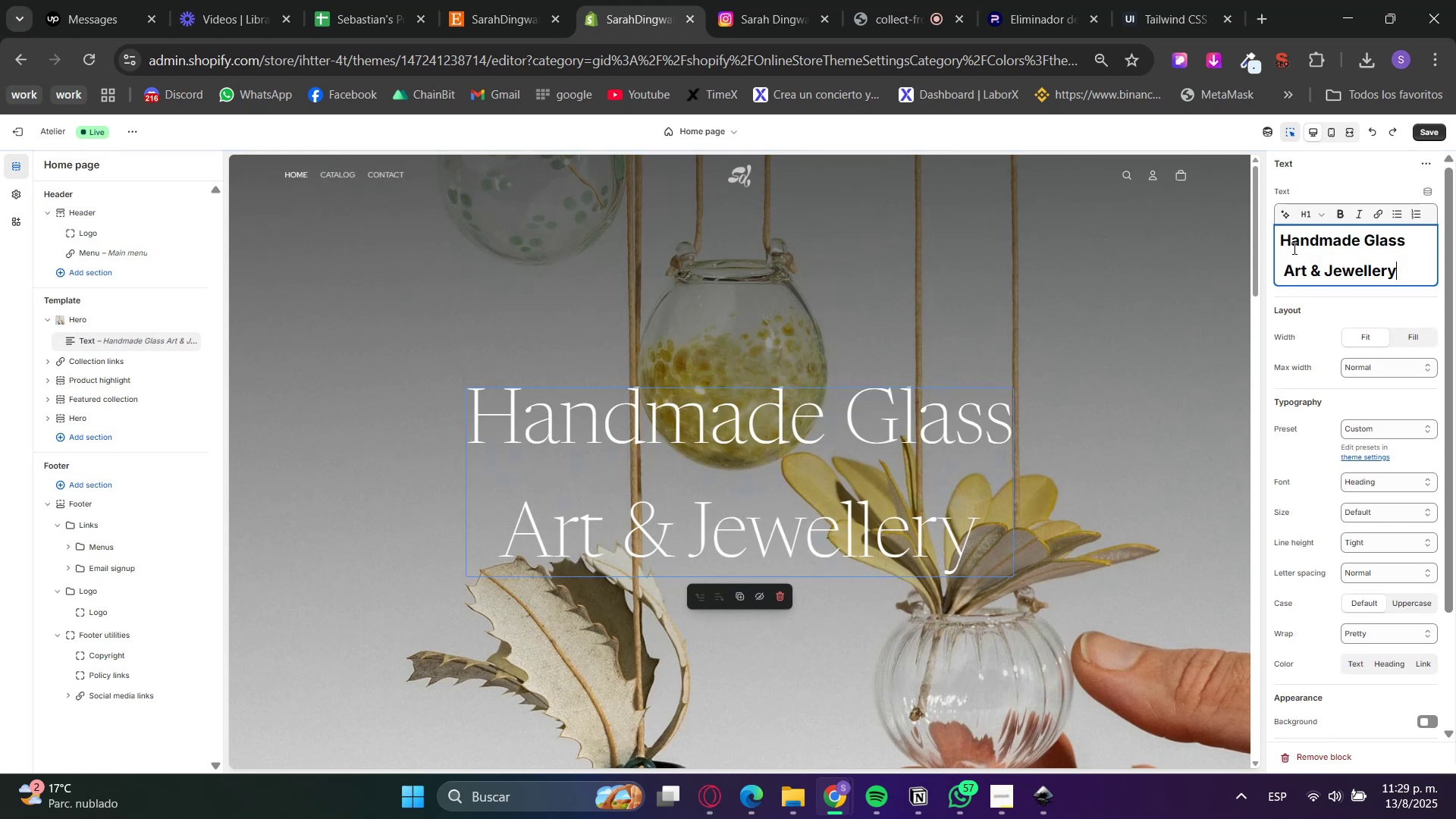 
left_click([1289, 268])
 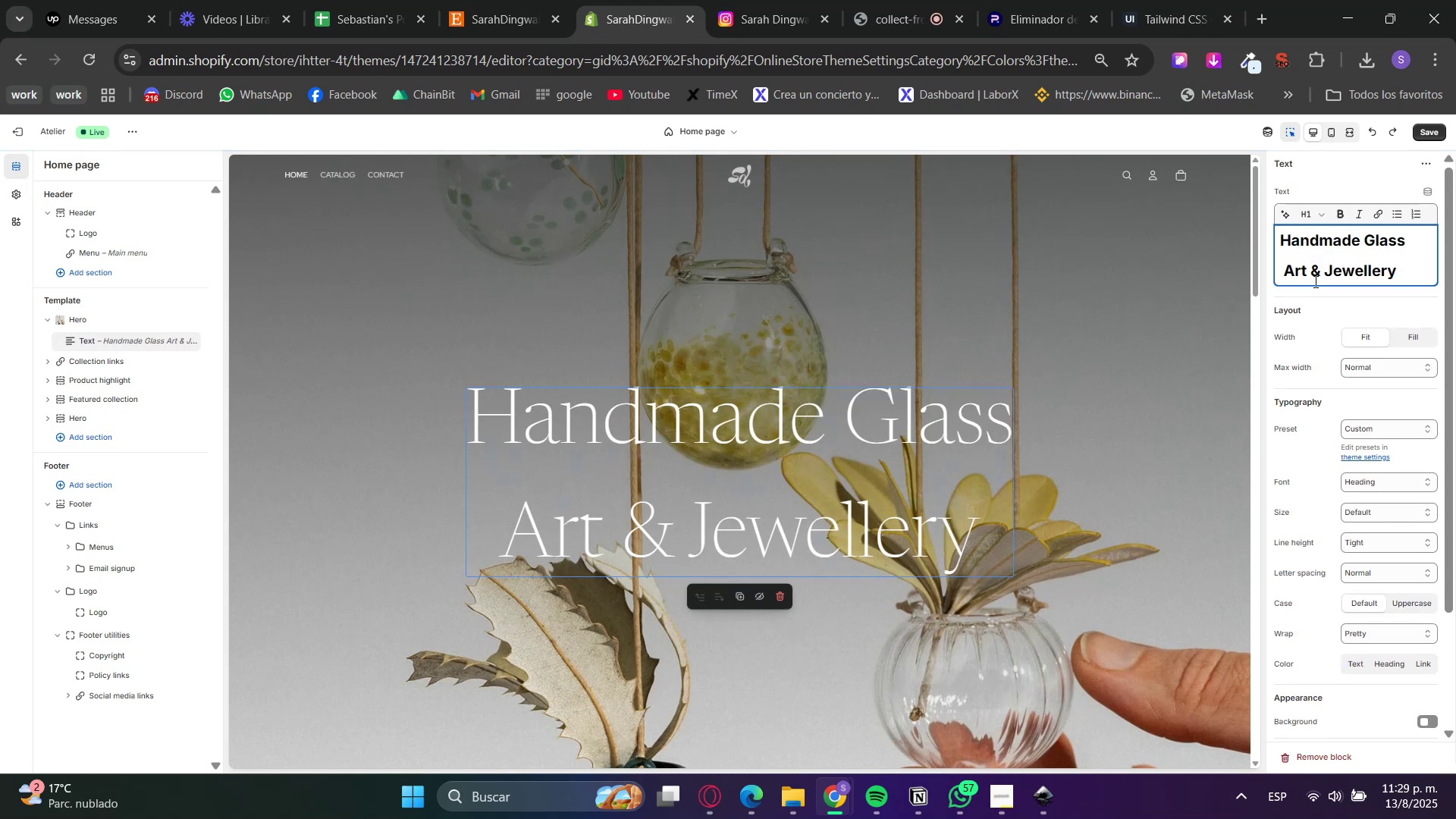 
key(ArrowLeft)
 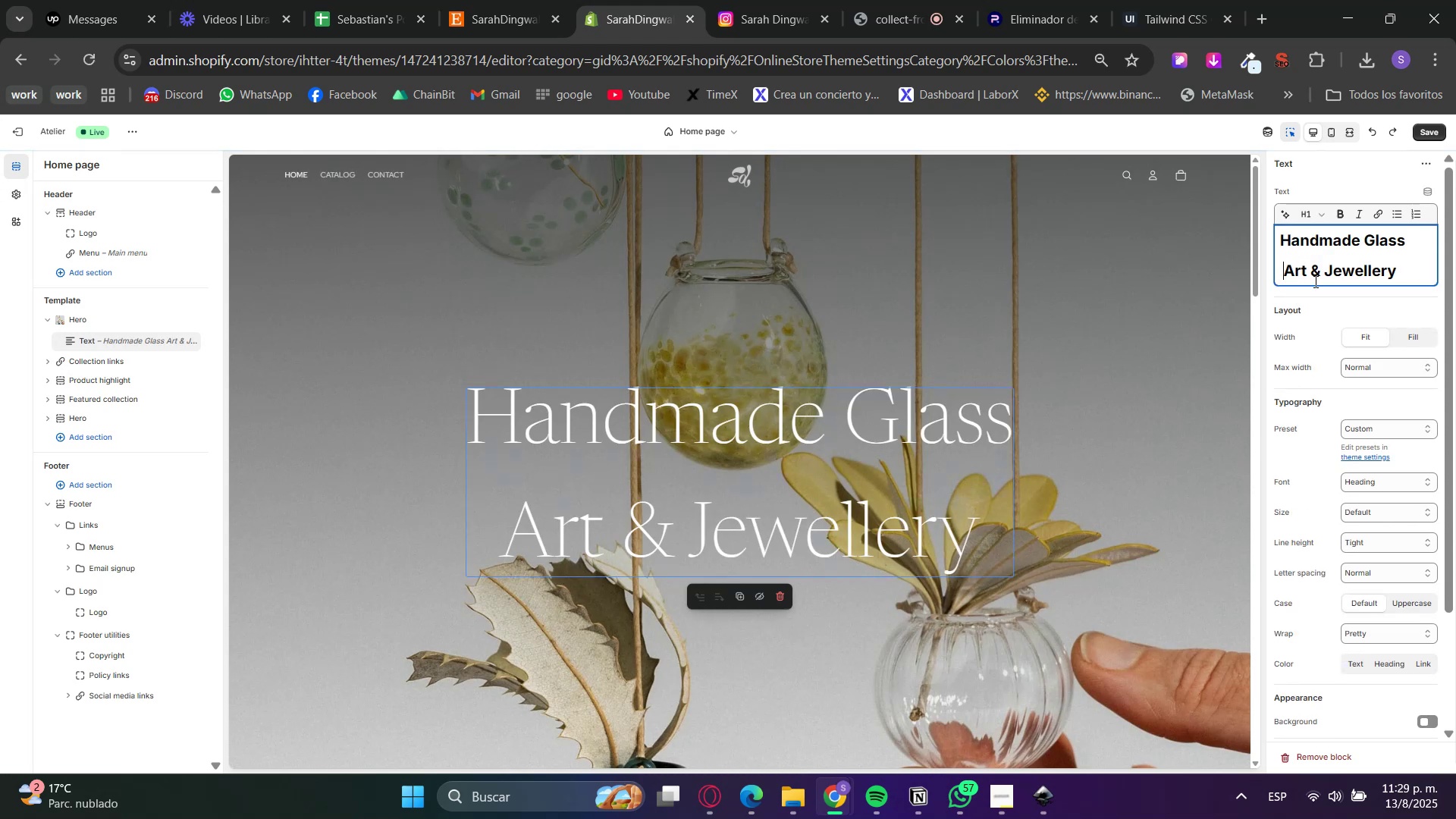 
key(Backspace)
 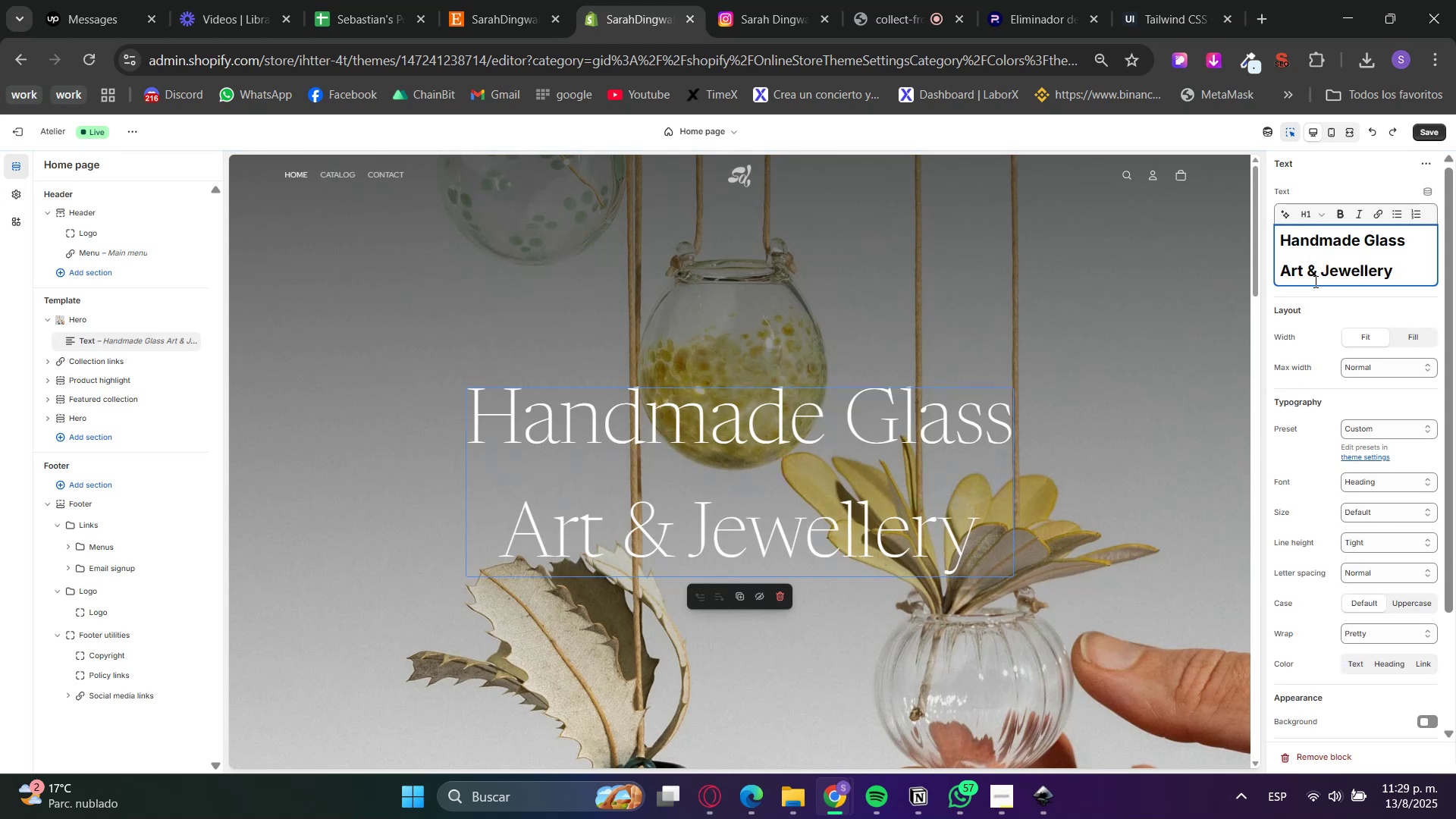 
key(Backspace)
 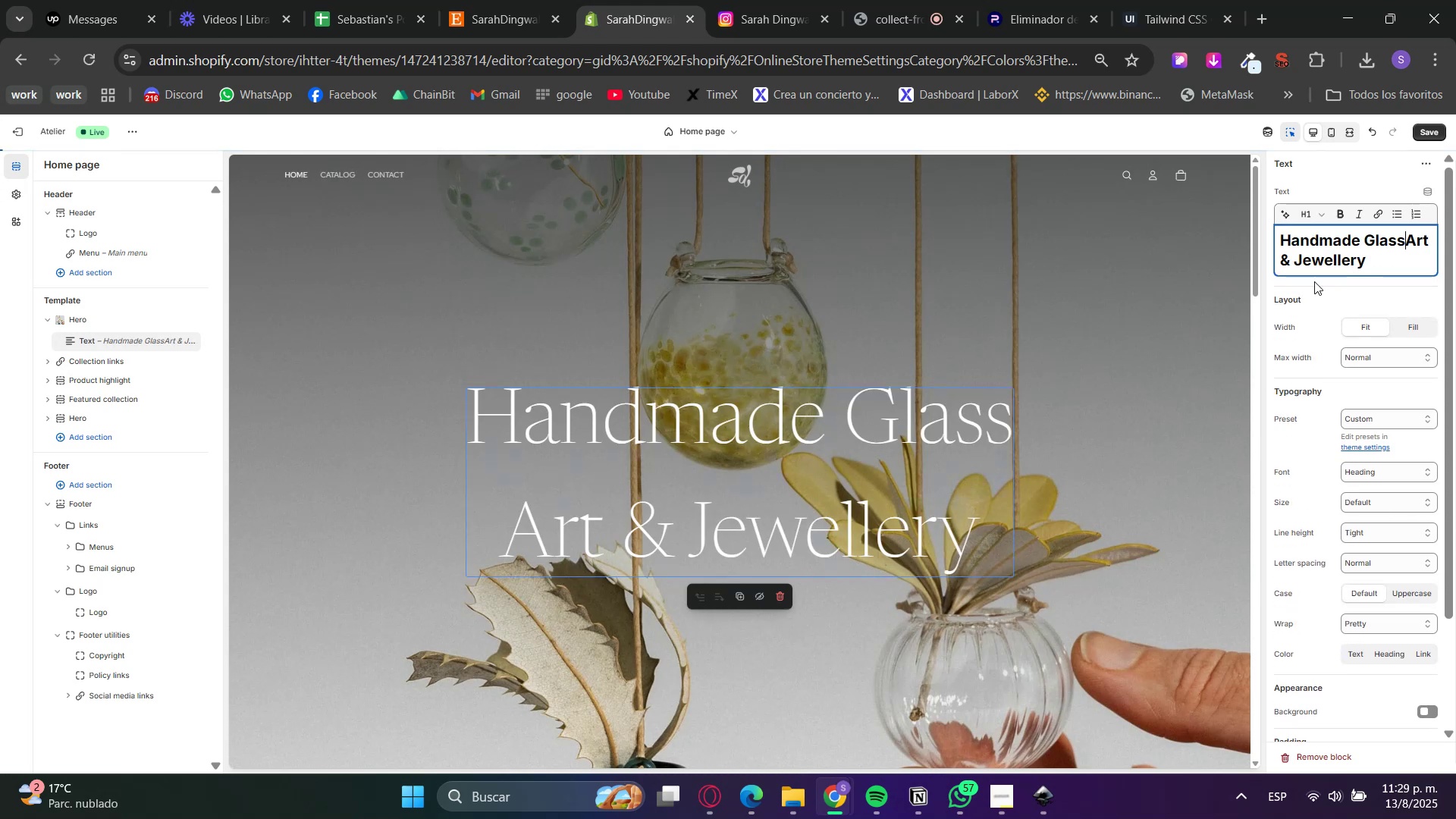 
key(Shift+Enter)
 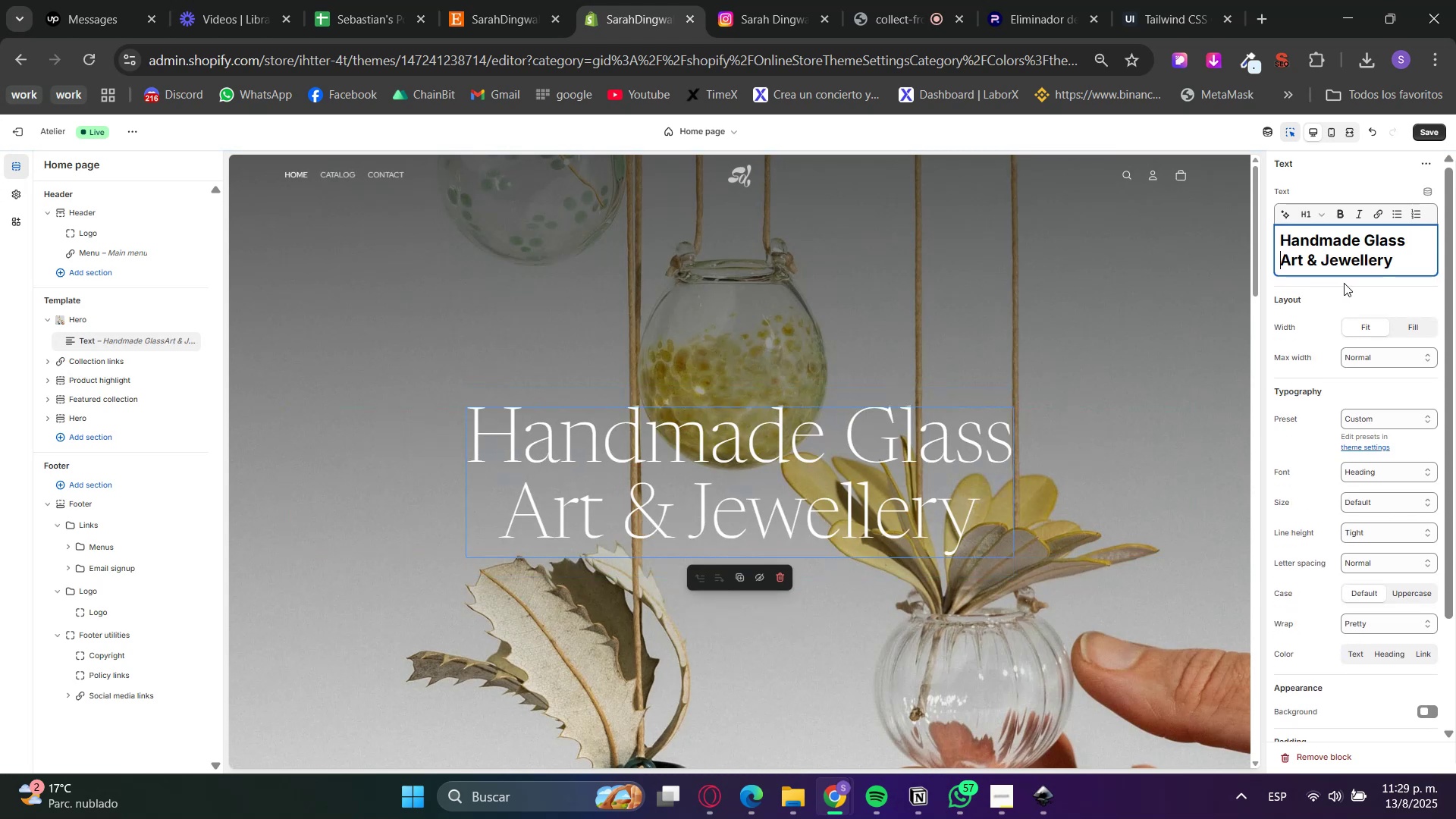 
left_click([1351, 302])
 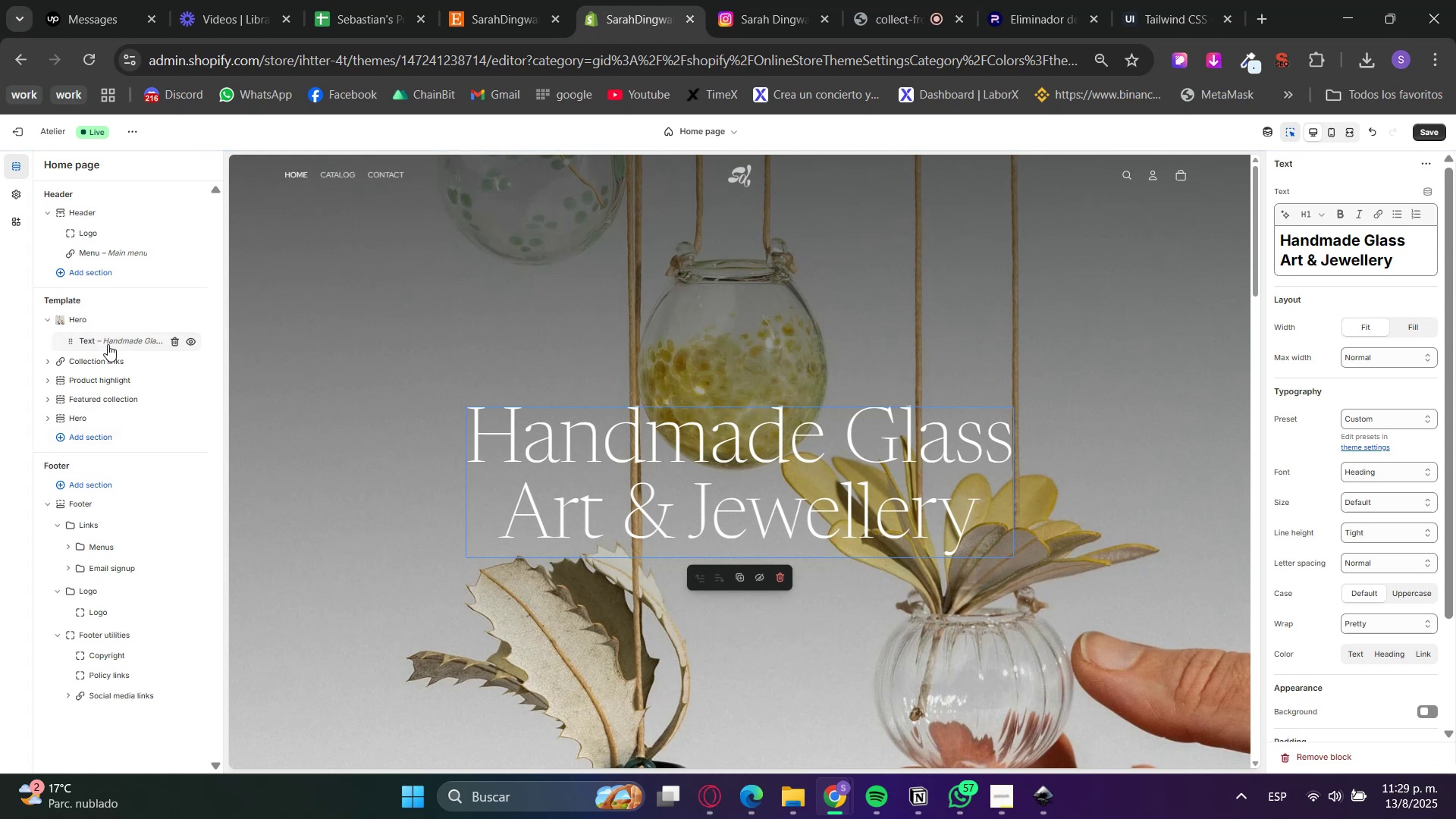 
left_click([107, 356])
 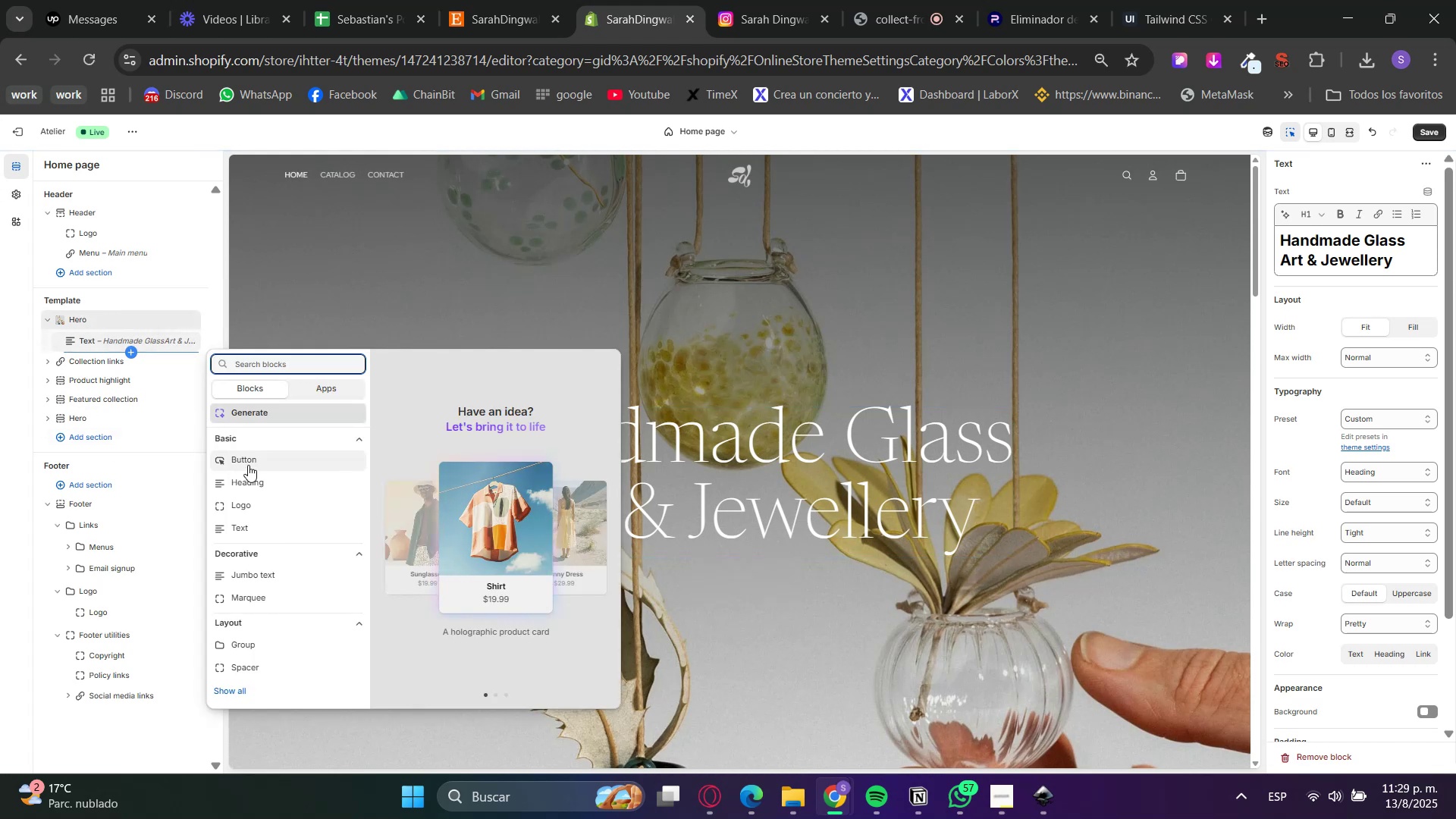 
left_click([259, 464])
 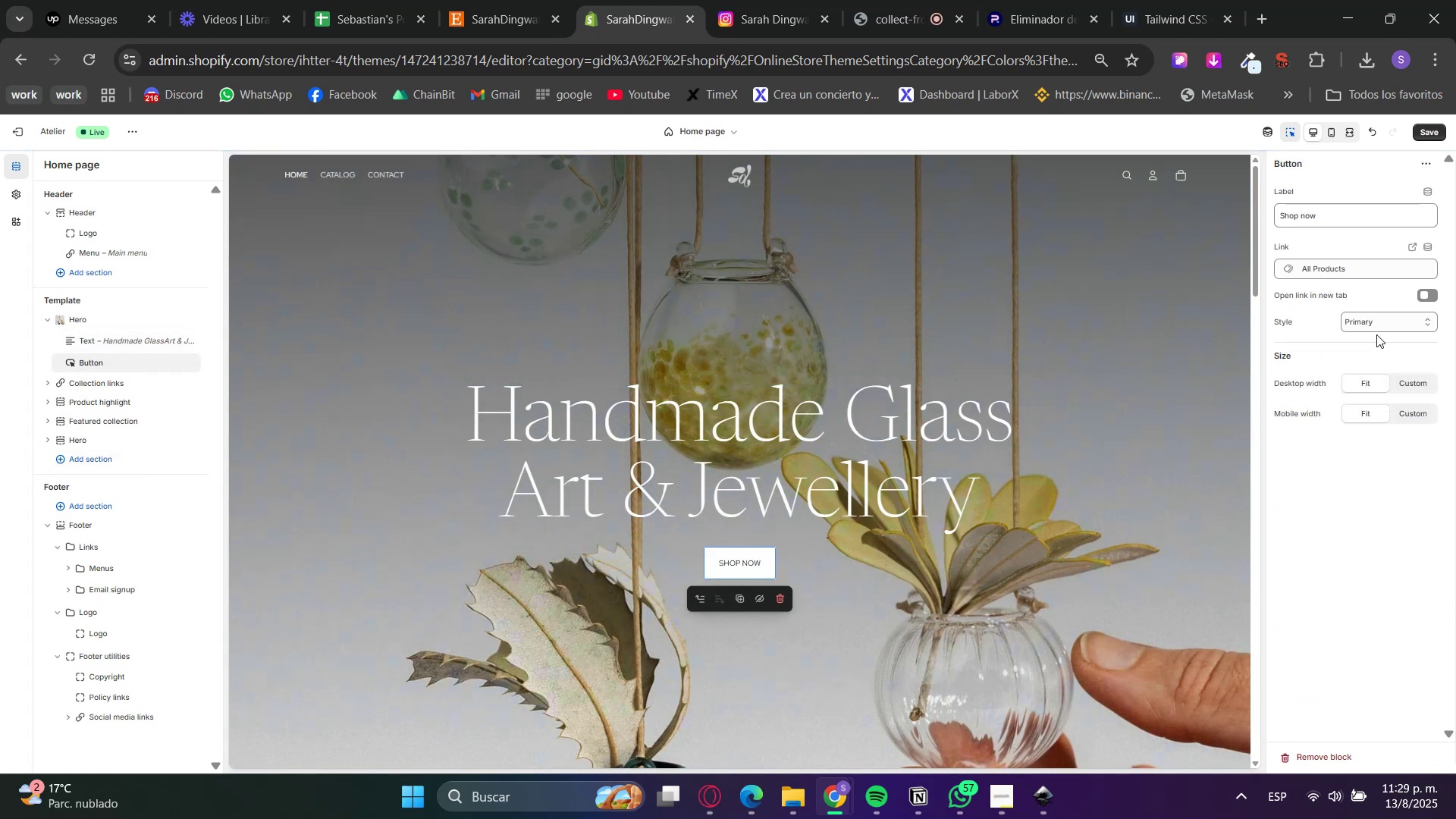 
wait(7.82)
 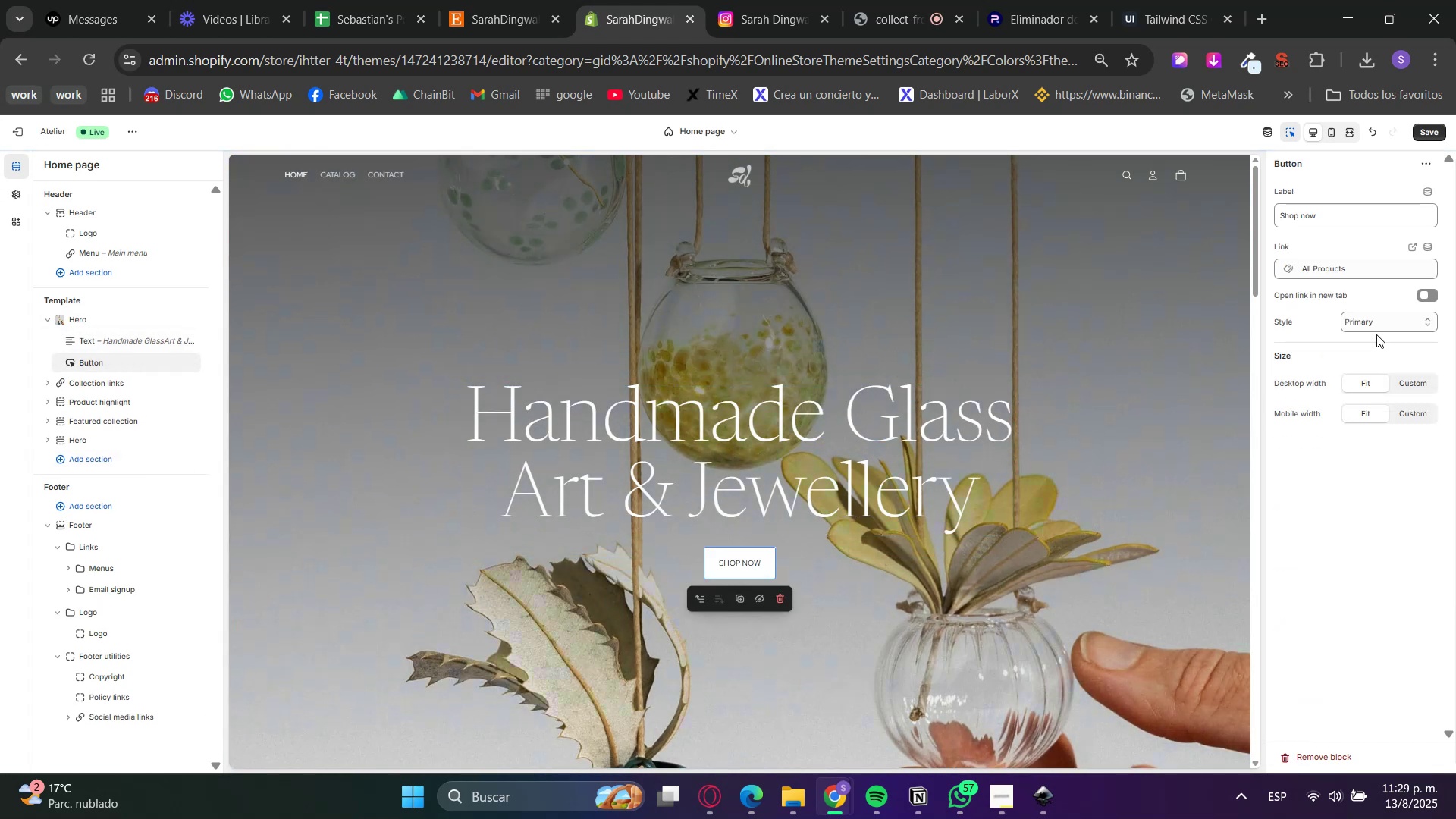 
left_click([1288, 134])
 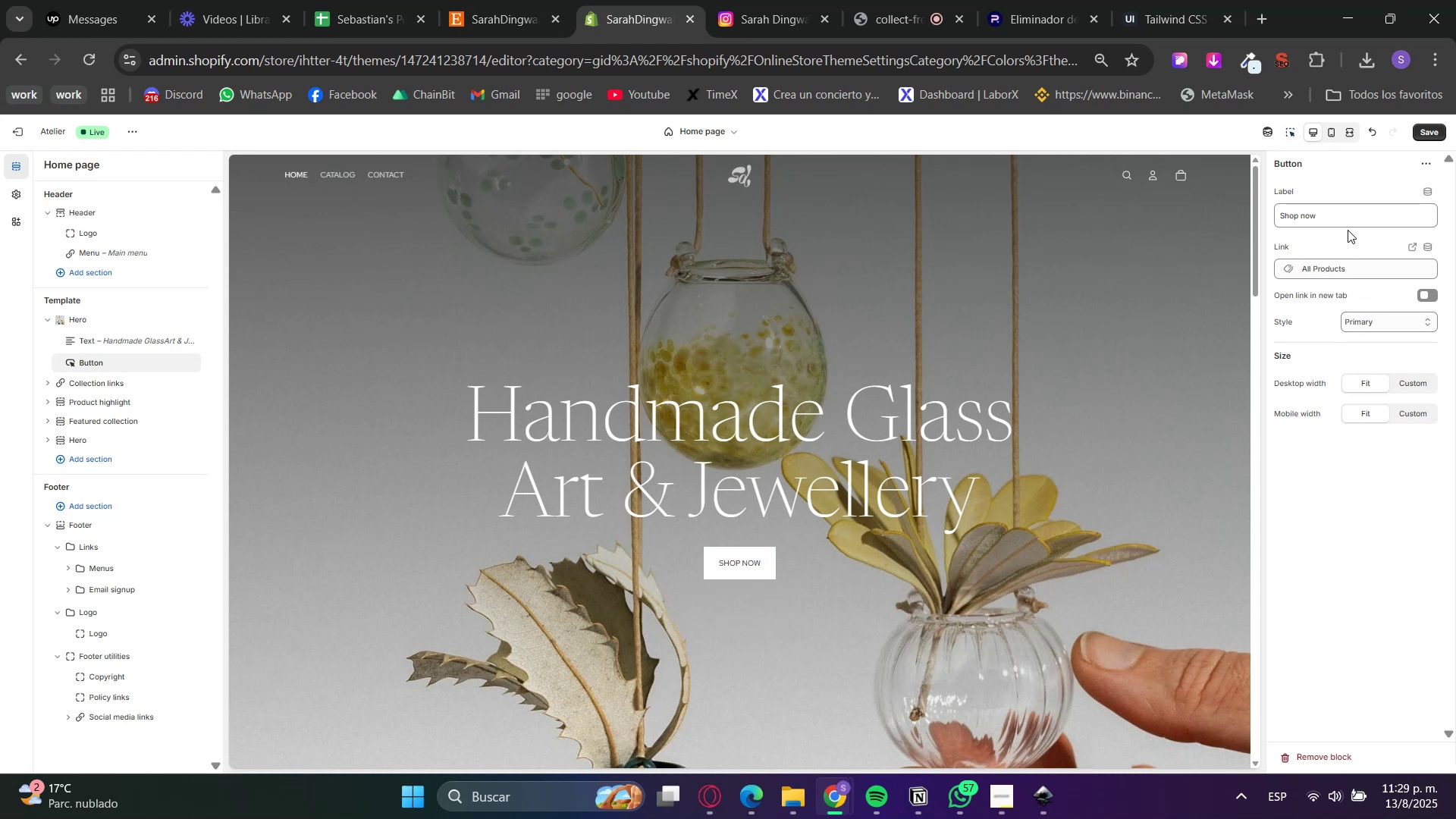 
double_click([1348, 221])
 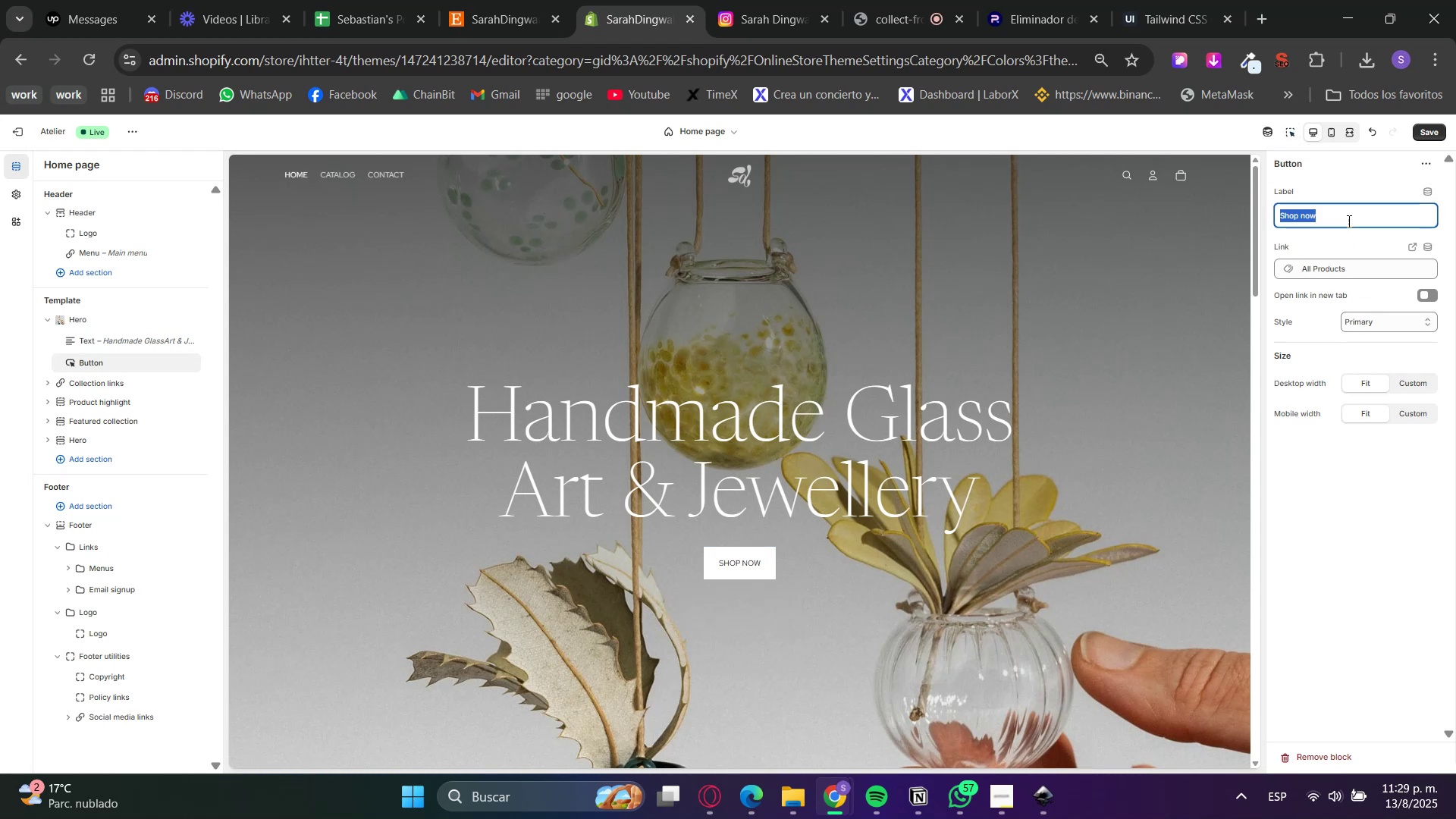 
triple_click([1348, 221])
 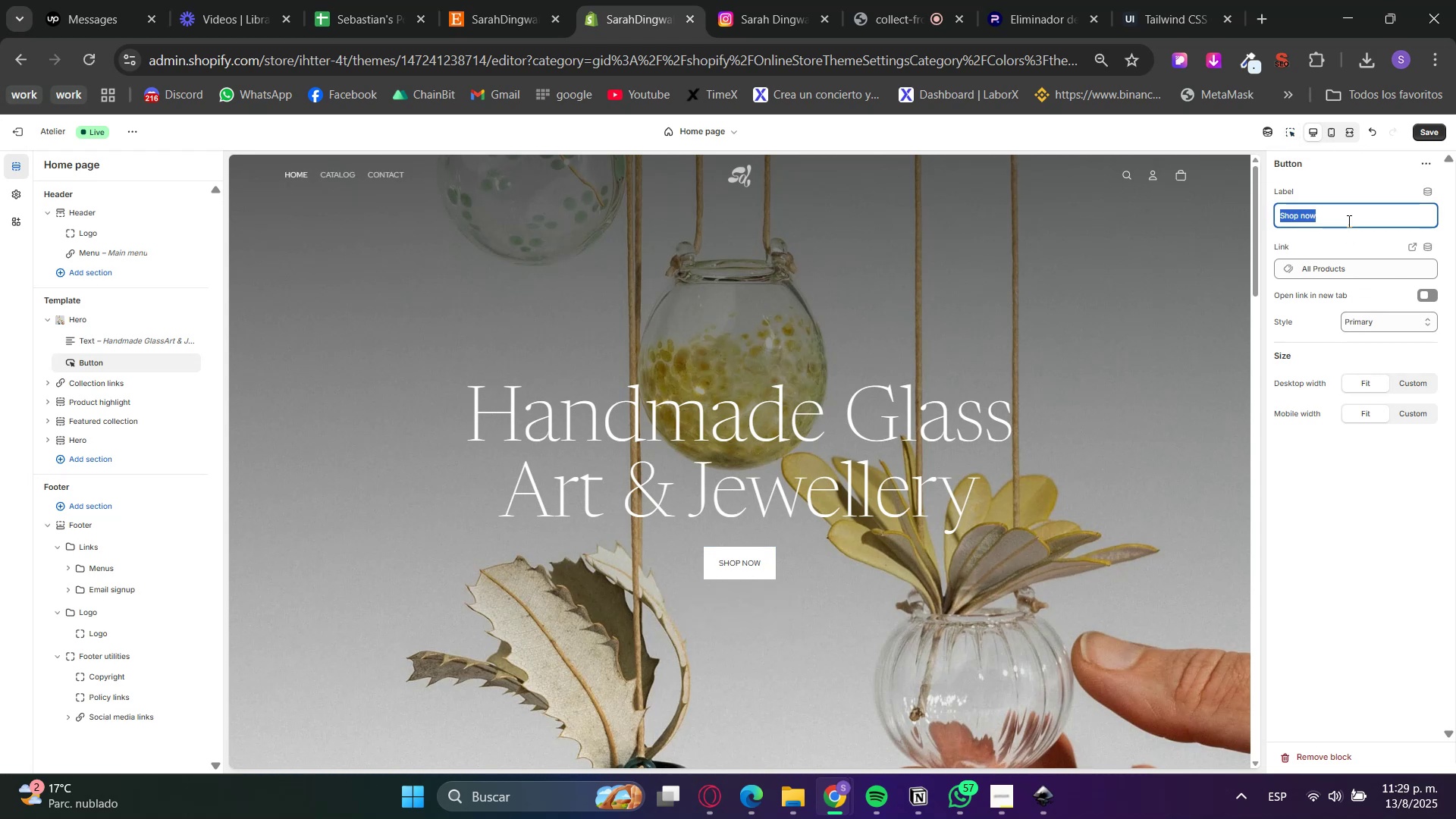 
triple_click([1348, 221])
 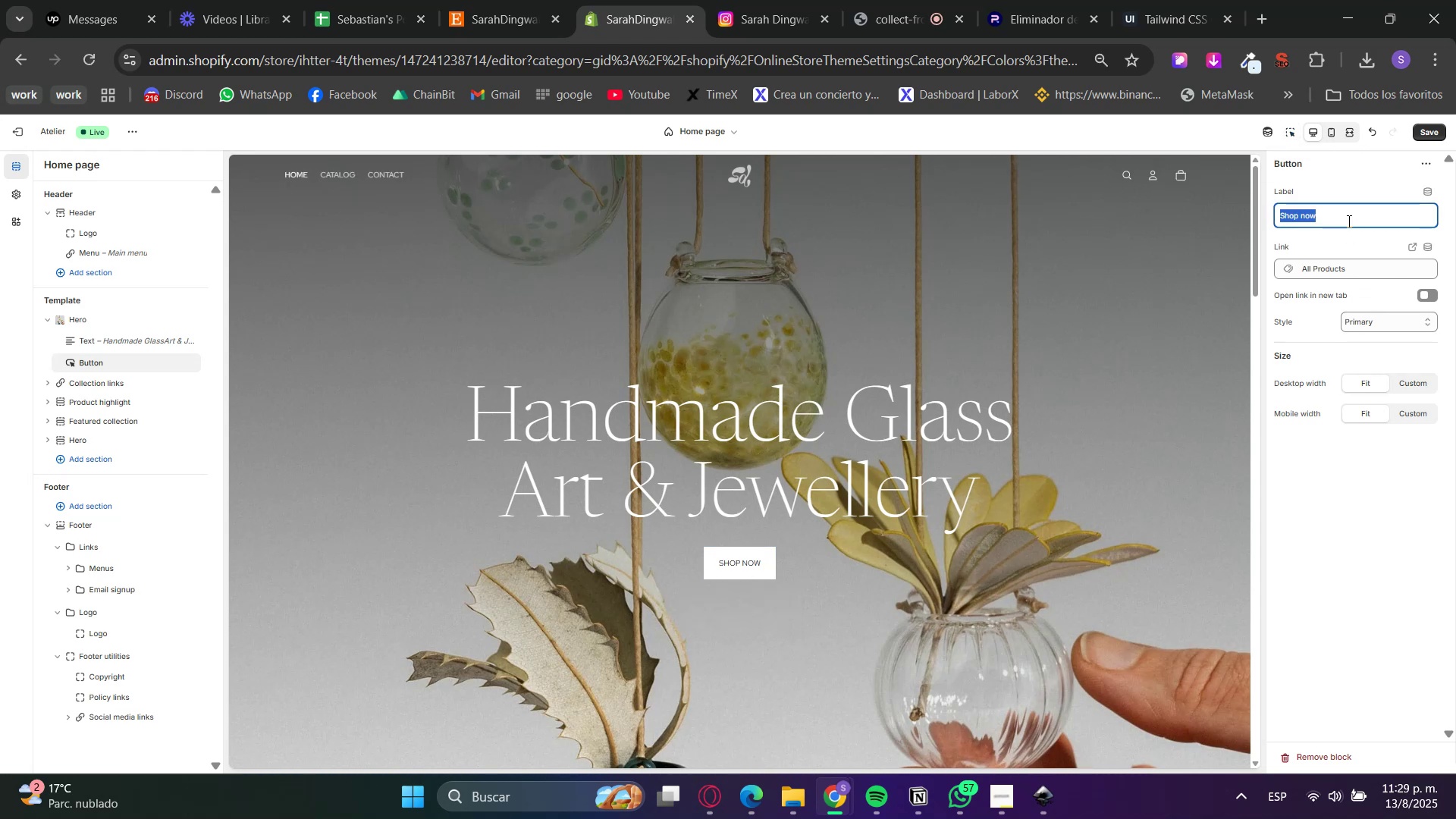 
type(See rp)
key(Backspace)
key(Backspace)
type(products)
 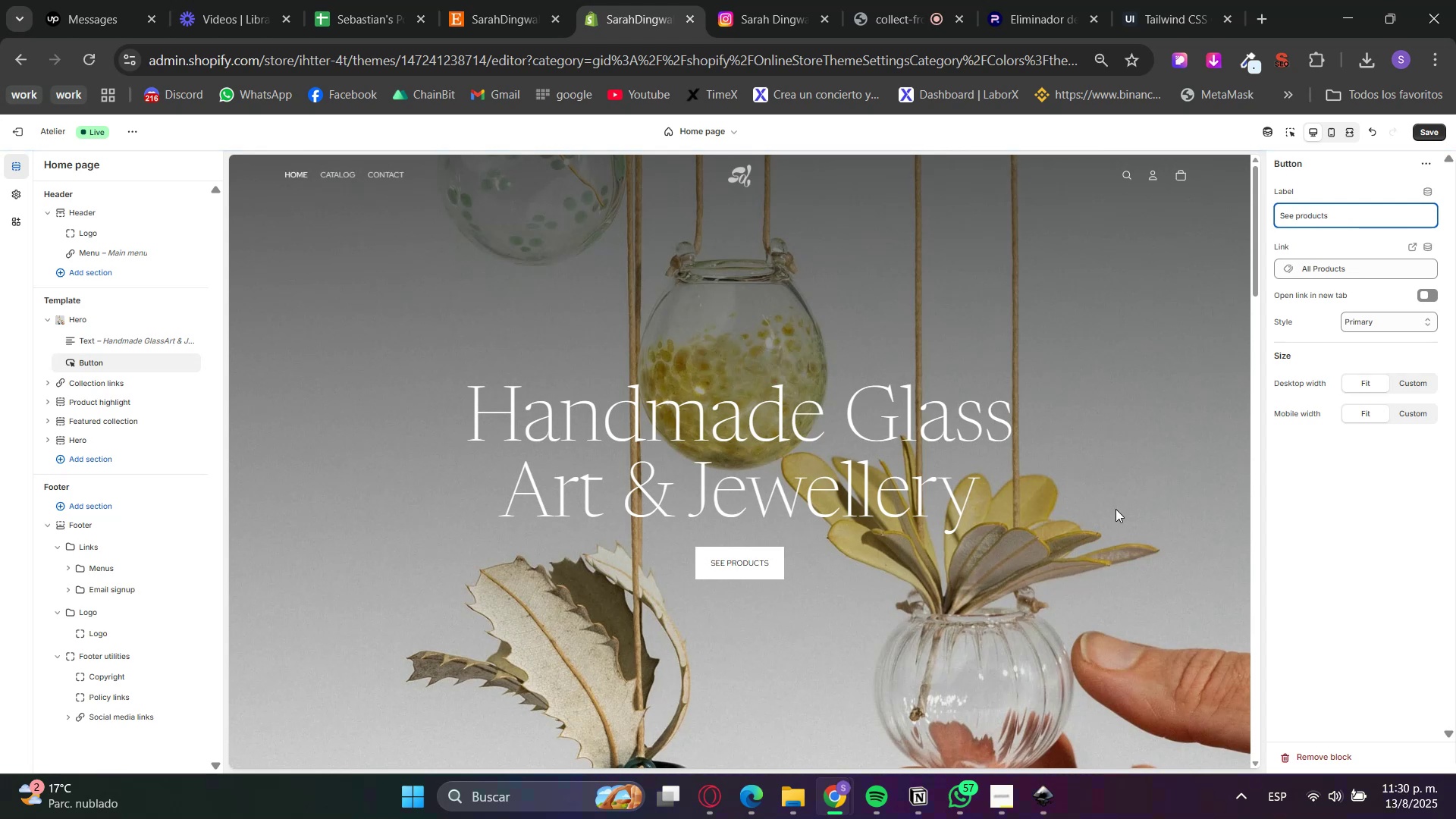 
wait(5.88)
 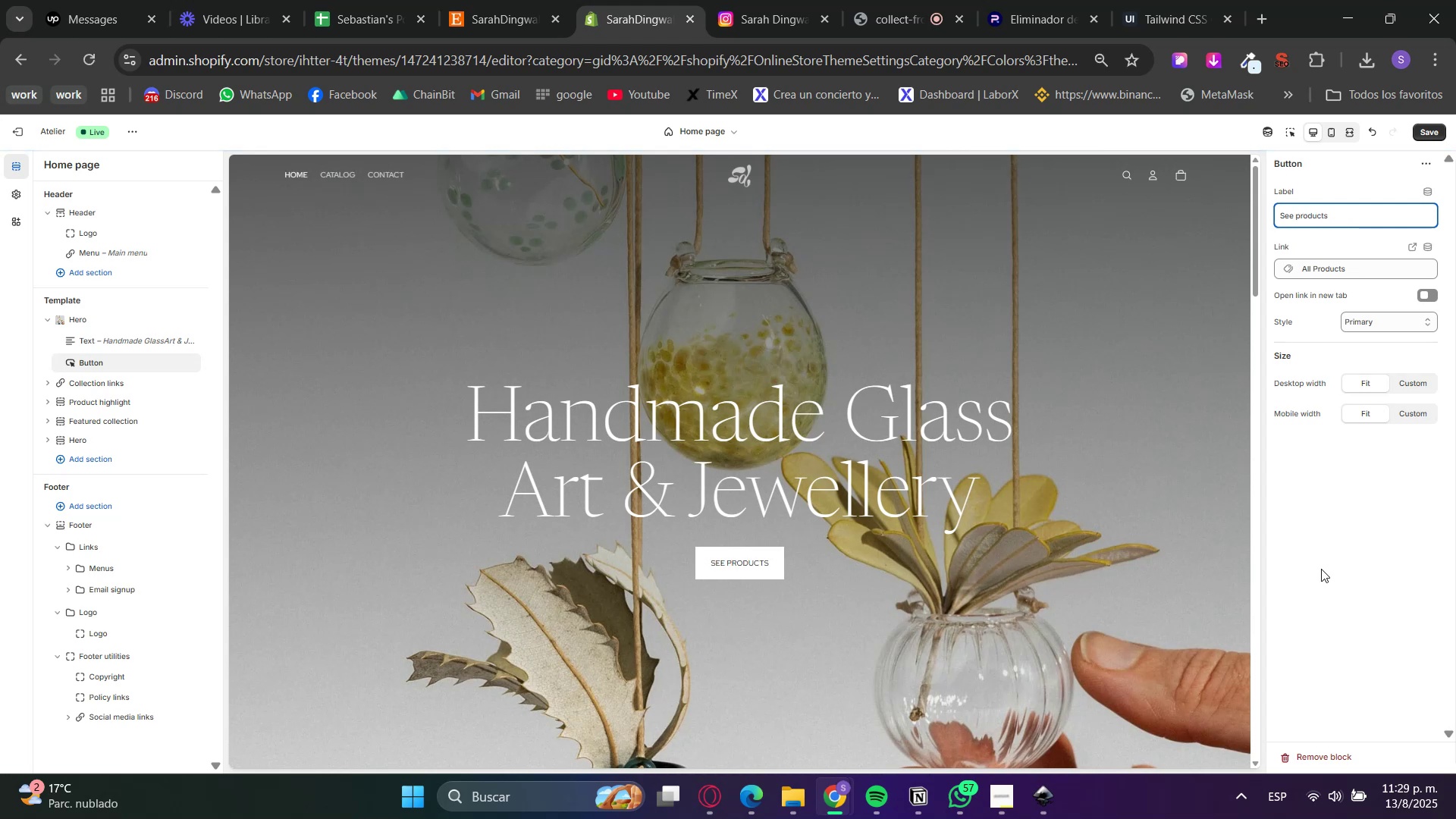 
scroll: coordinate [1081, 419], scroll_direction: down, amount: 6.0
 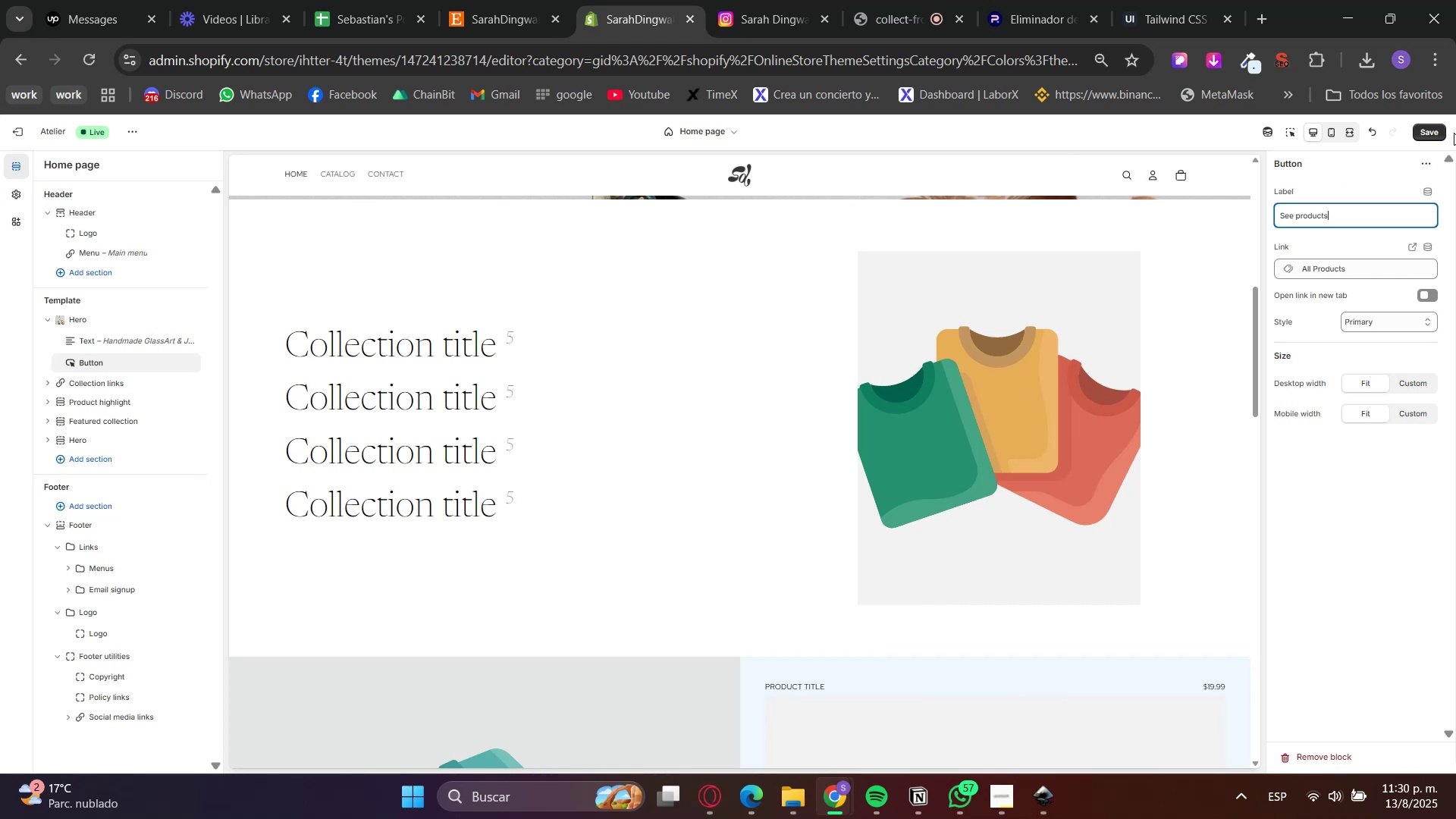 
left_click([1431, 130])
 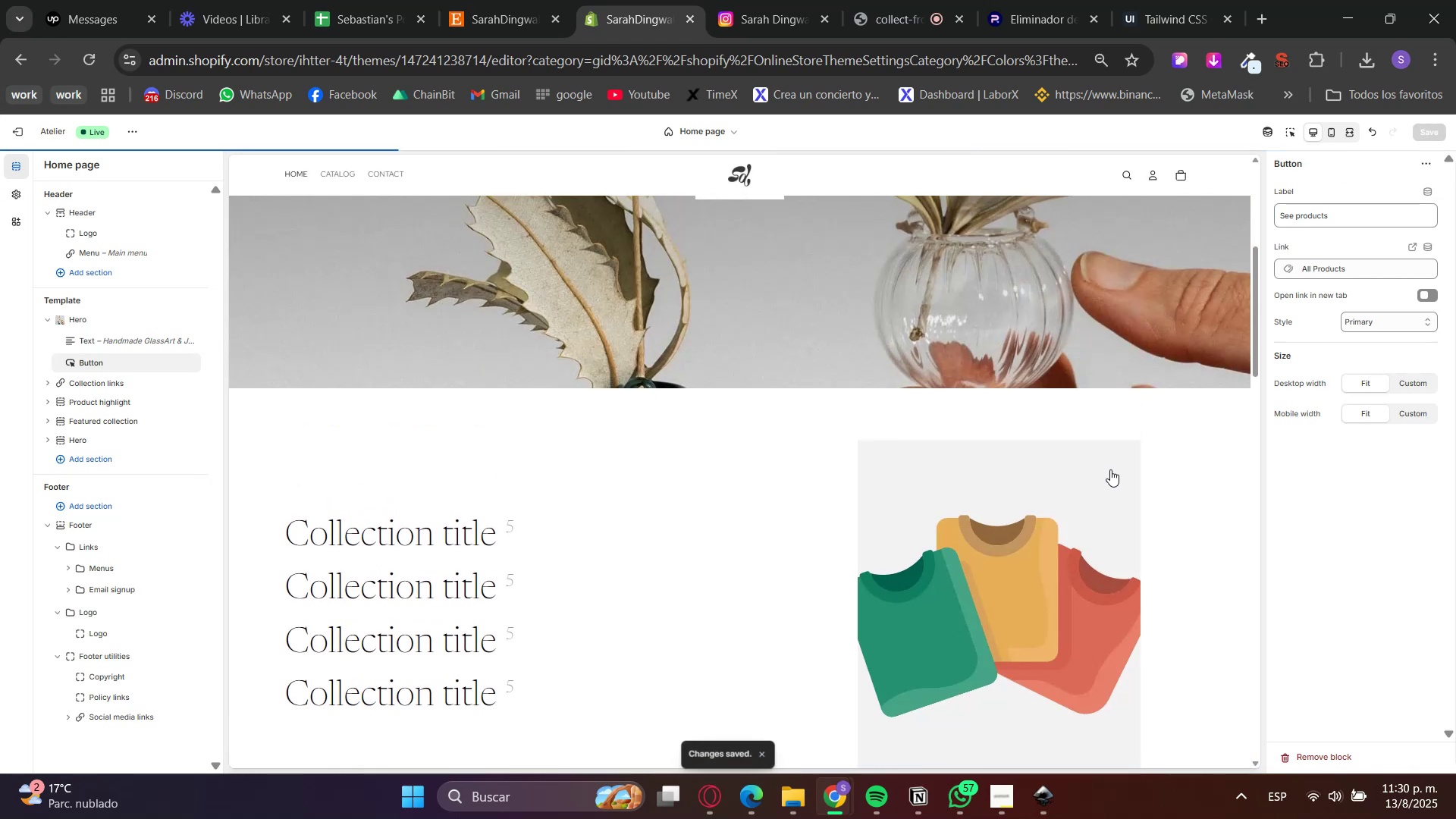 
scroll: coordinate [1095, 462], scroll_direction: down, amount: 2.0
 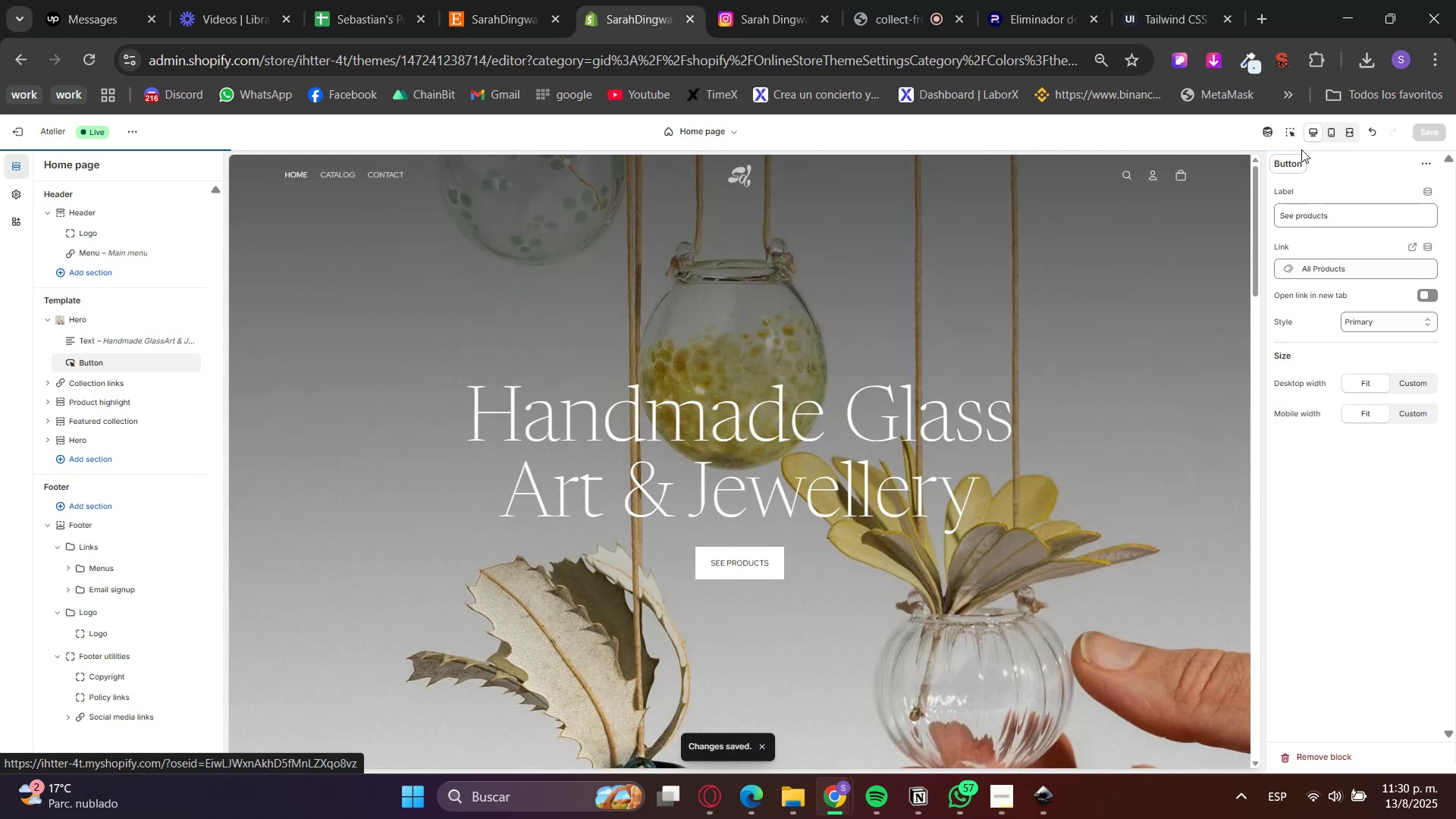 
left_click([1294, 129])
 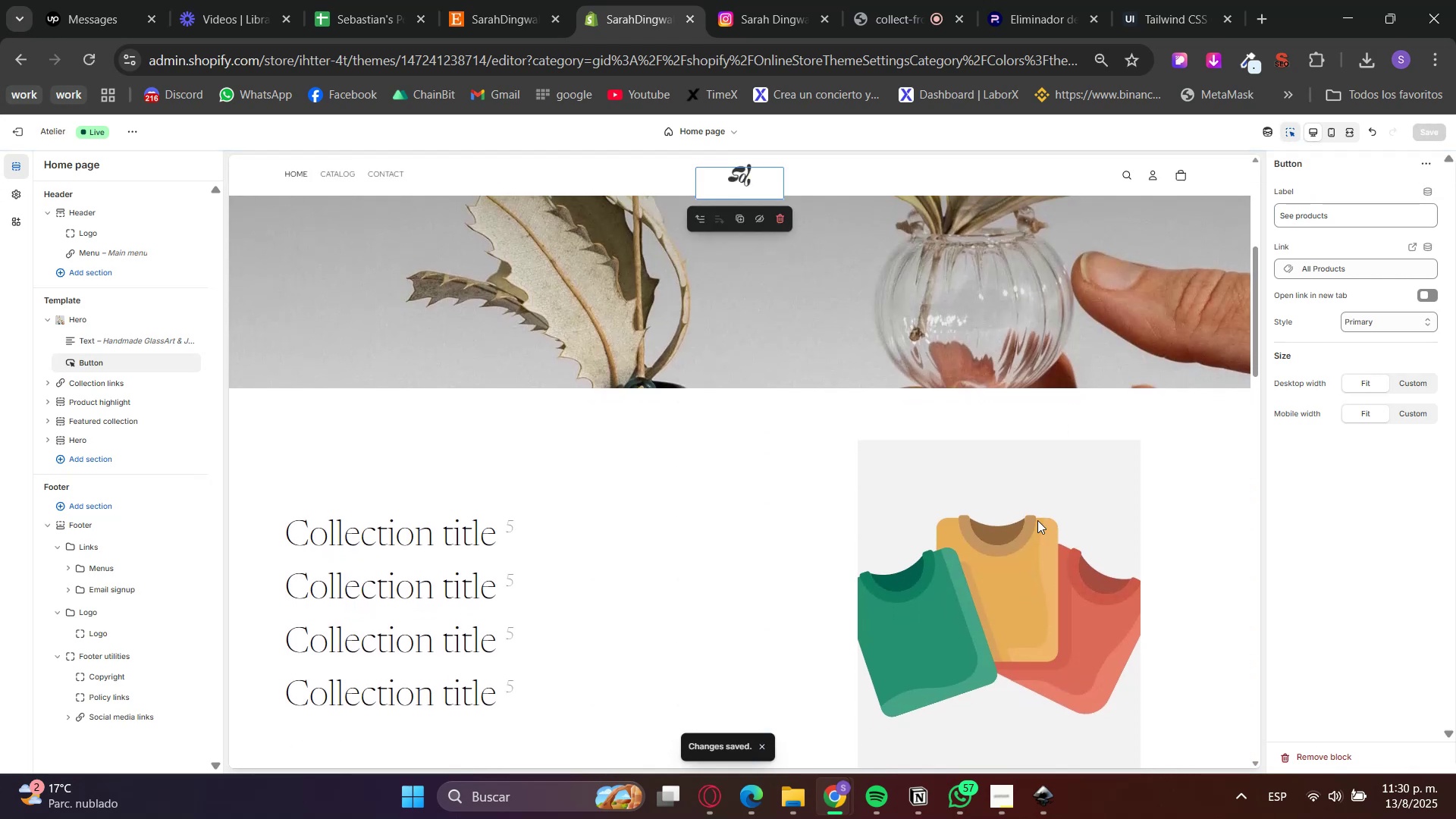 
left_click([1034, 539])
 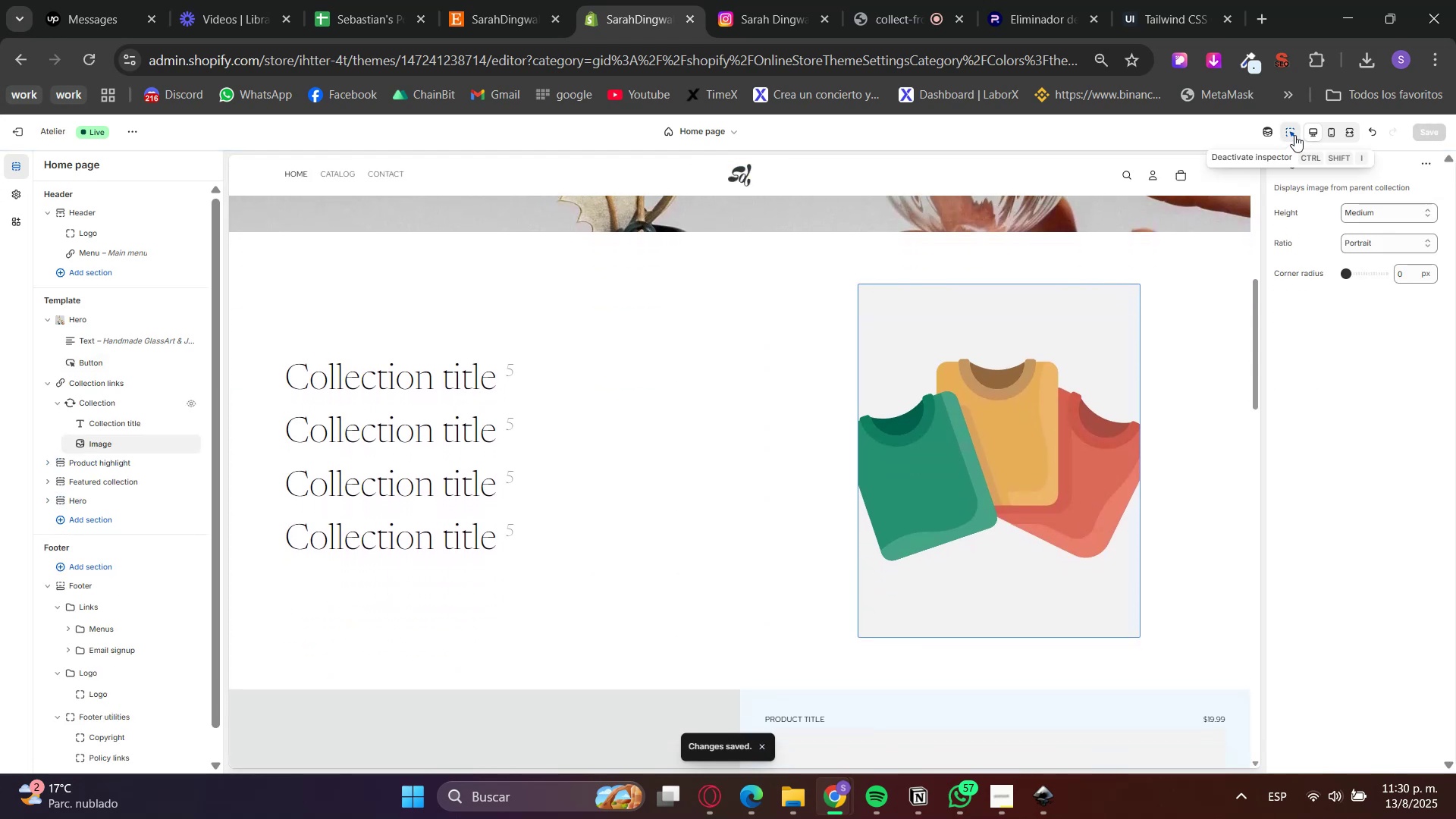 
left_click([1294, 133])
 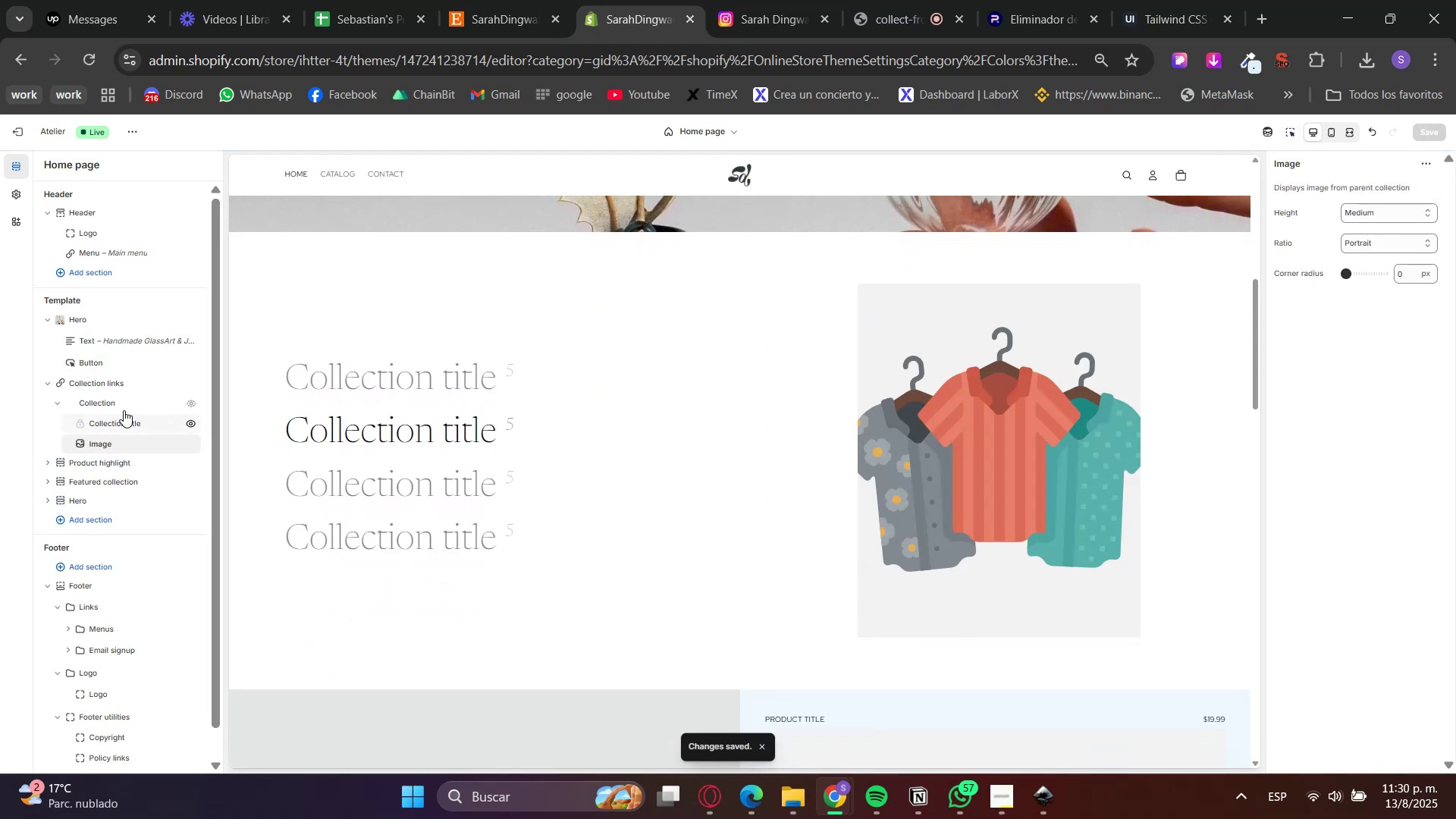 
mouse_move([46, 150])
 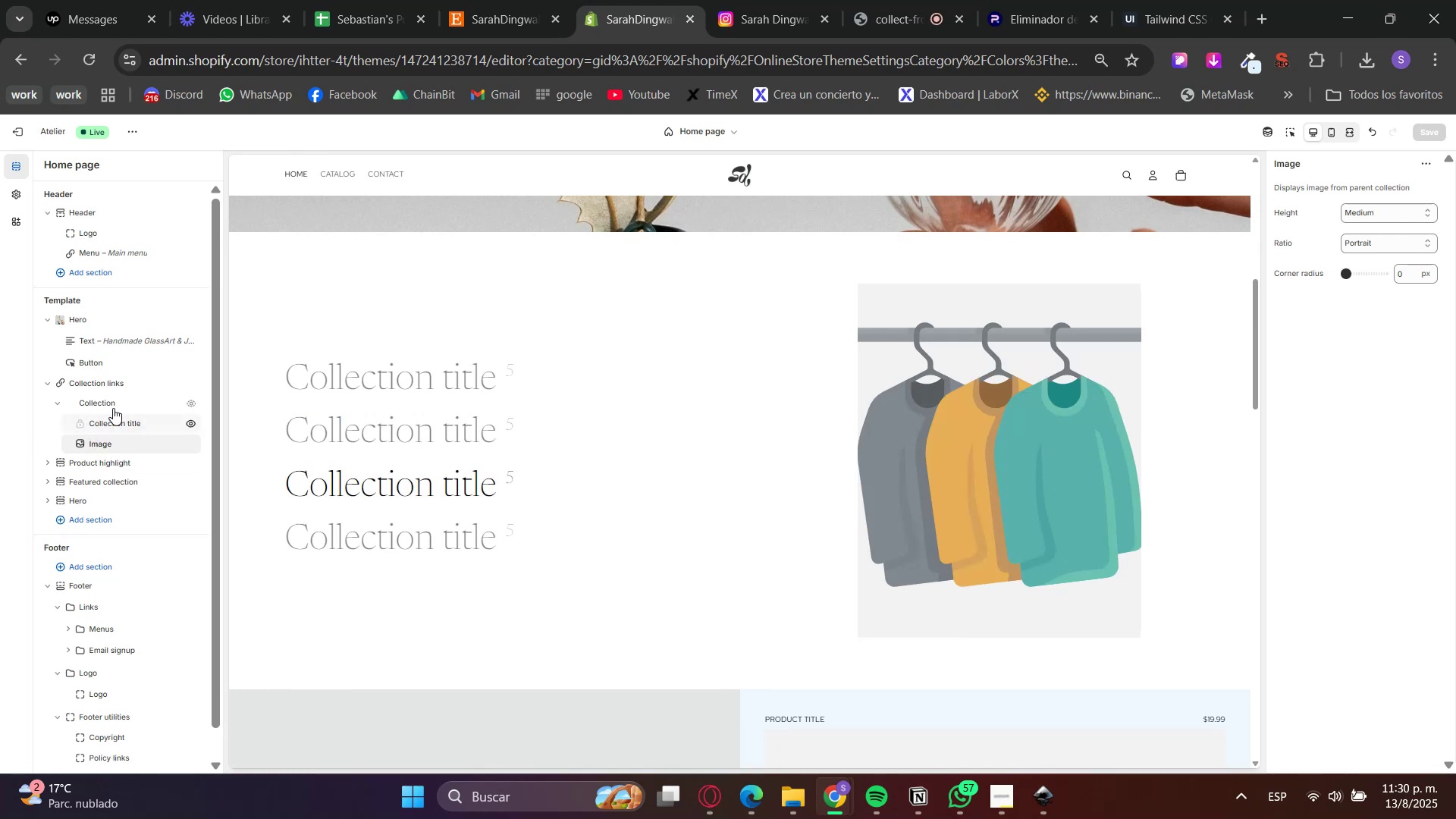 
left_click([1363, 213])
 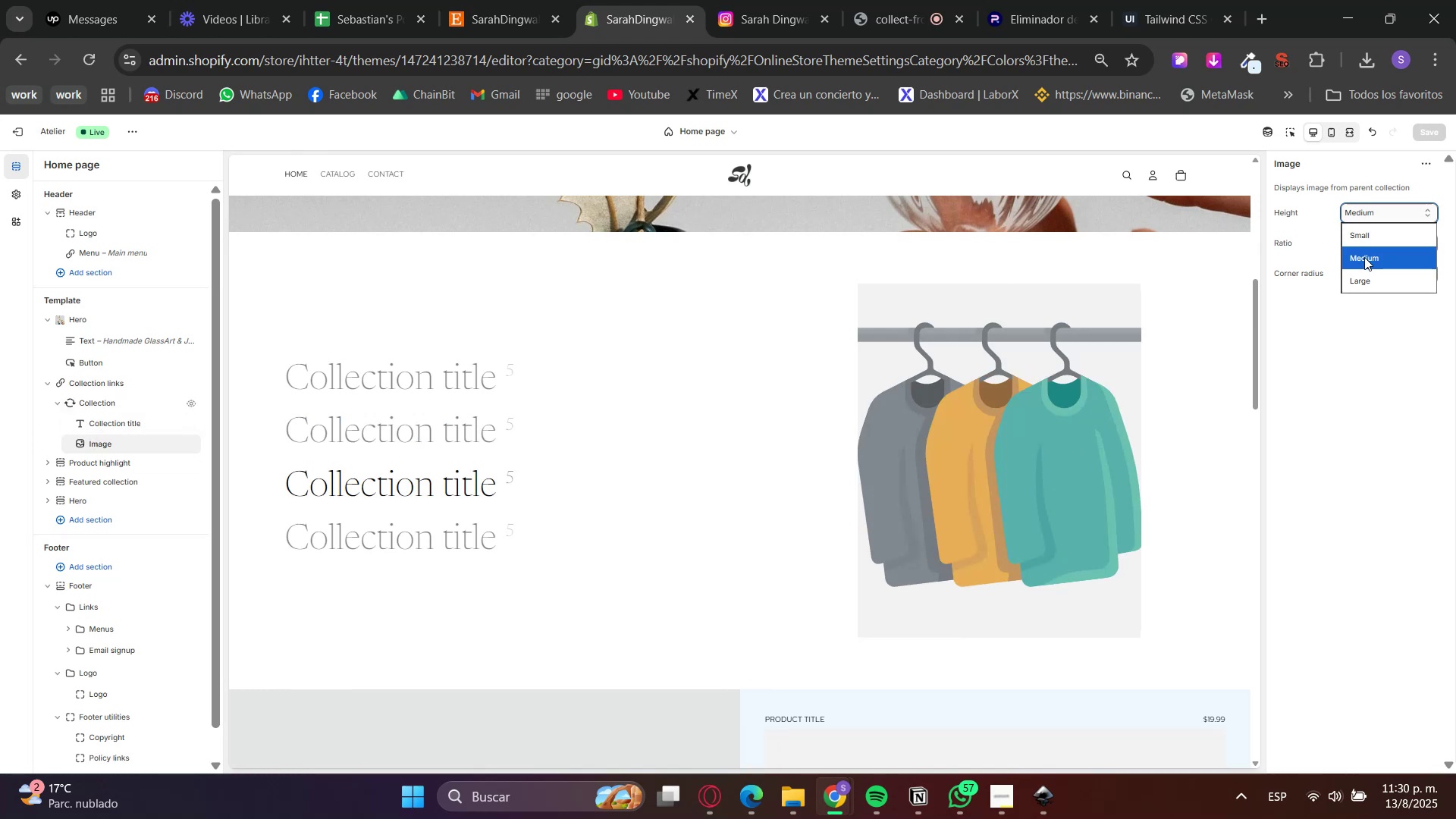 
left_click([1365, 277])
 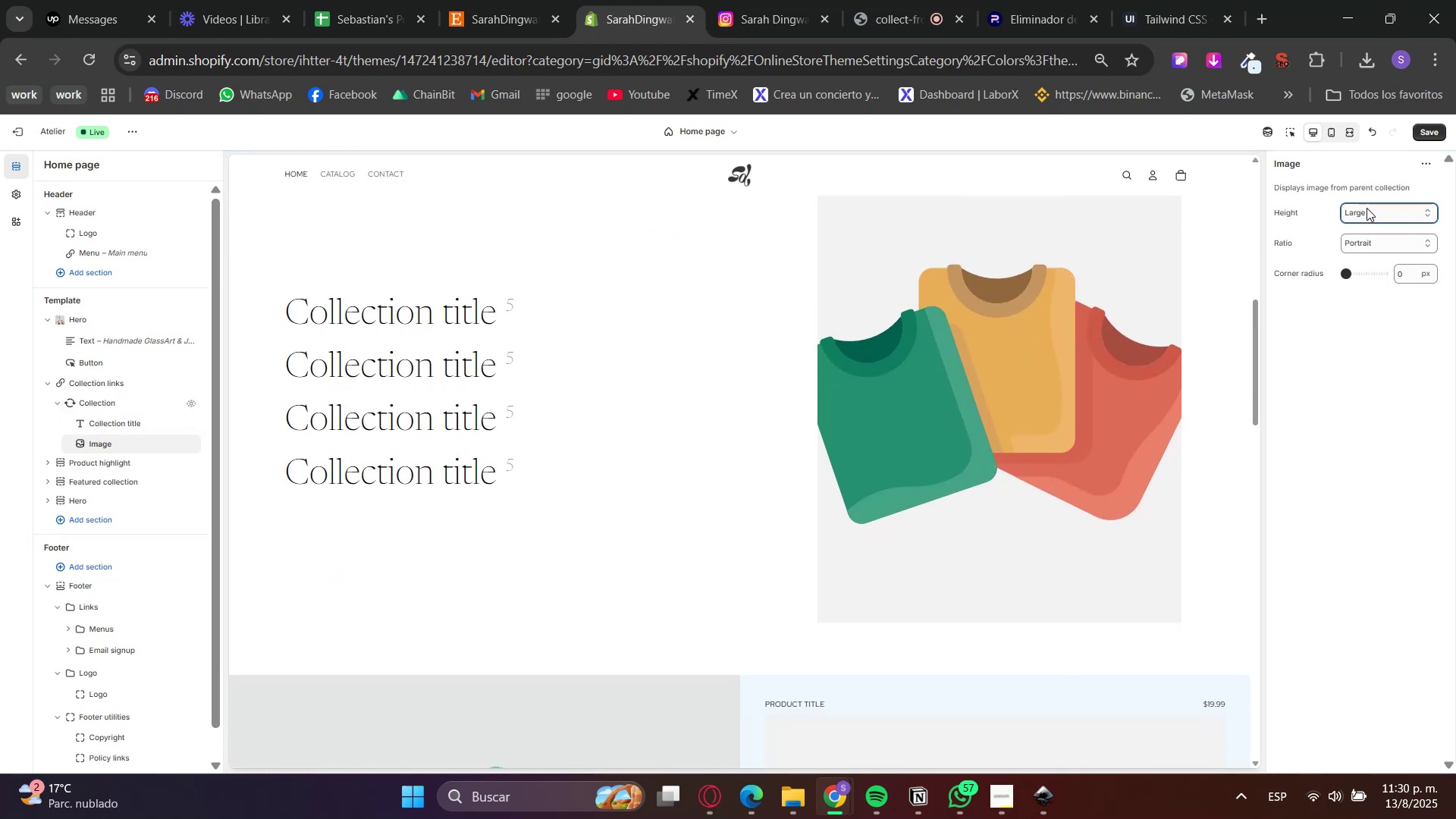 
scroll: coordinate [1157, 396], scroll_direction: up, amount: 1.0
 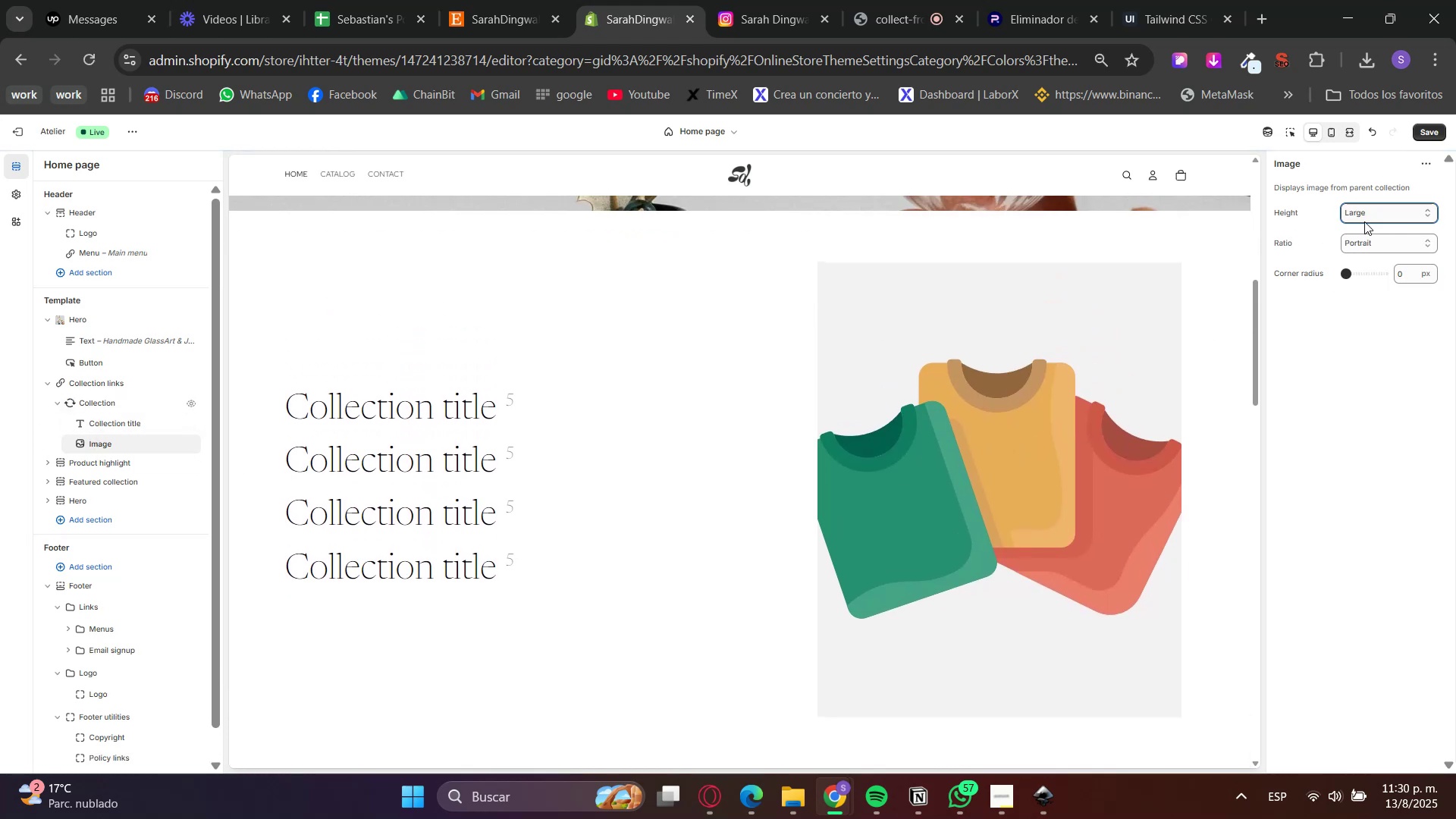 
double_click([1361, 234])
 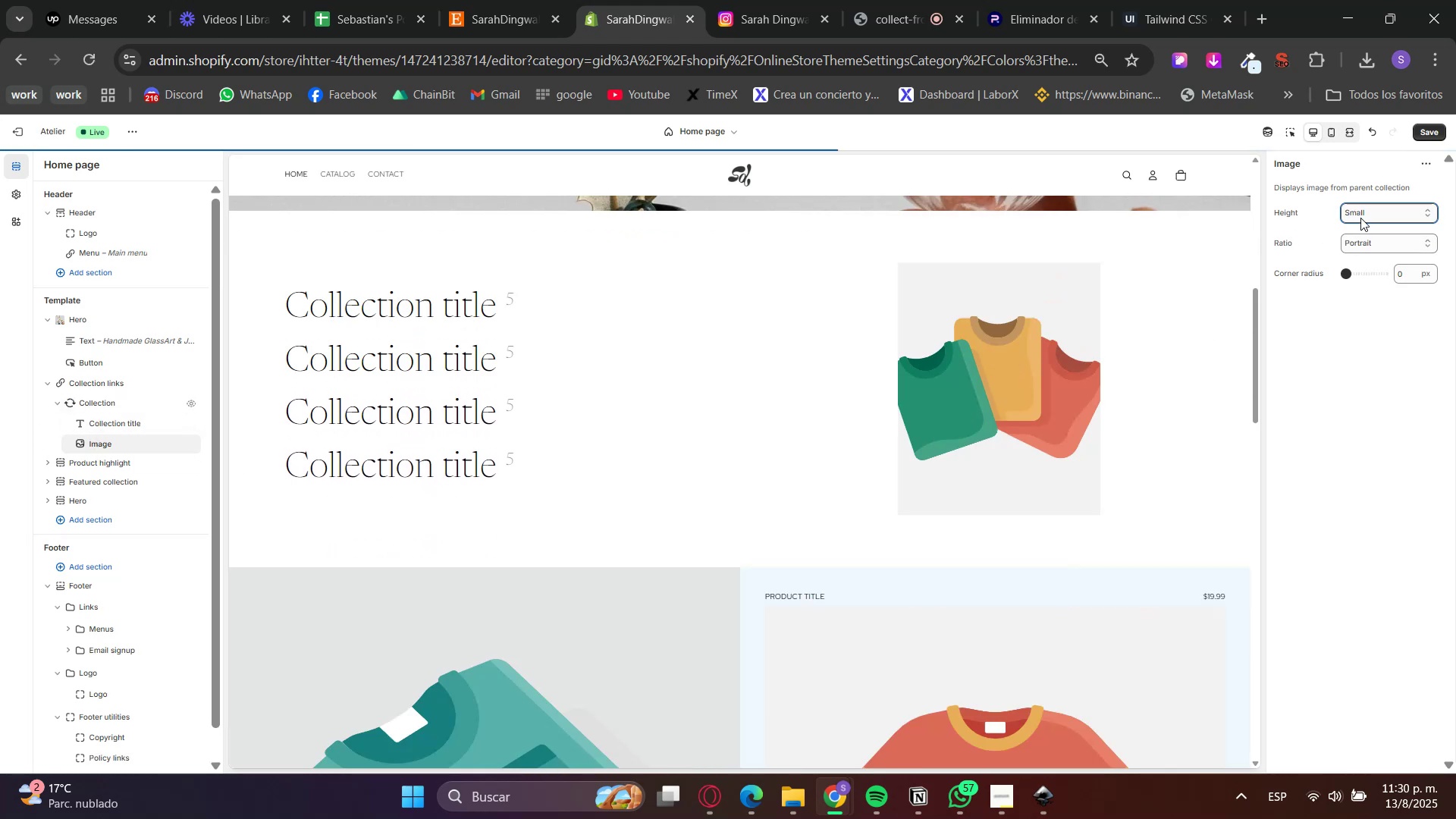 
left_click([1361, 212])
 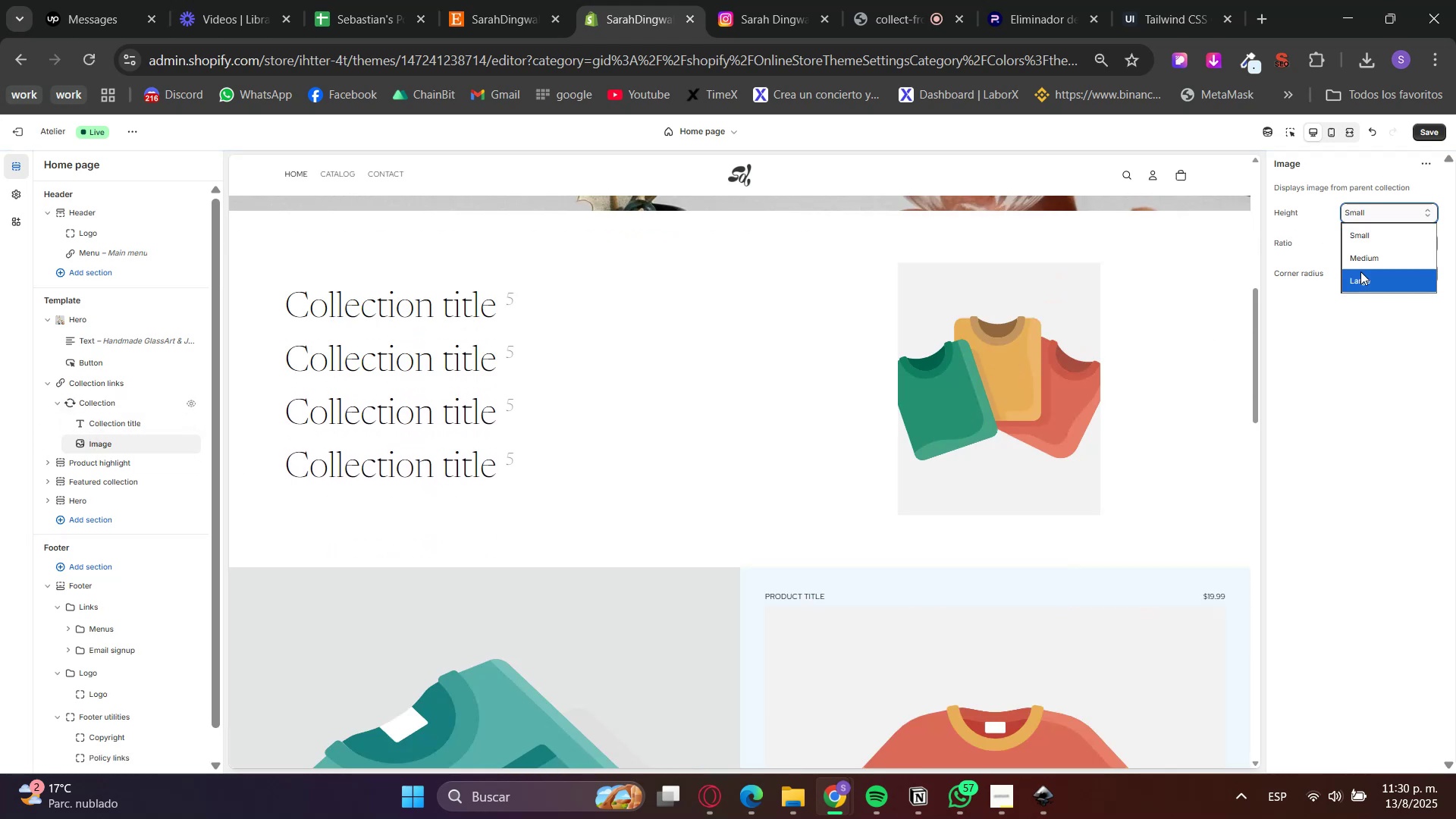 
left_click([1360, 284])
 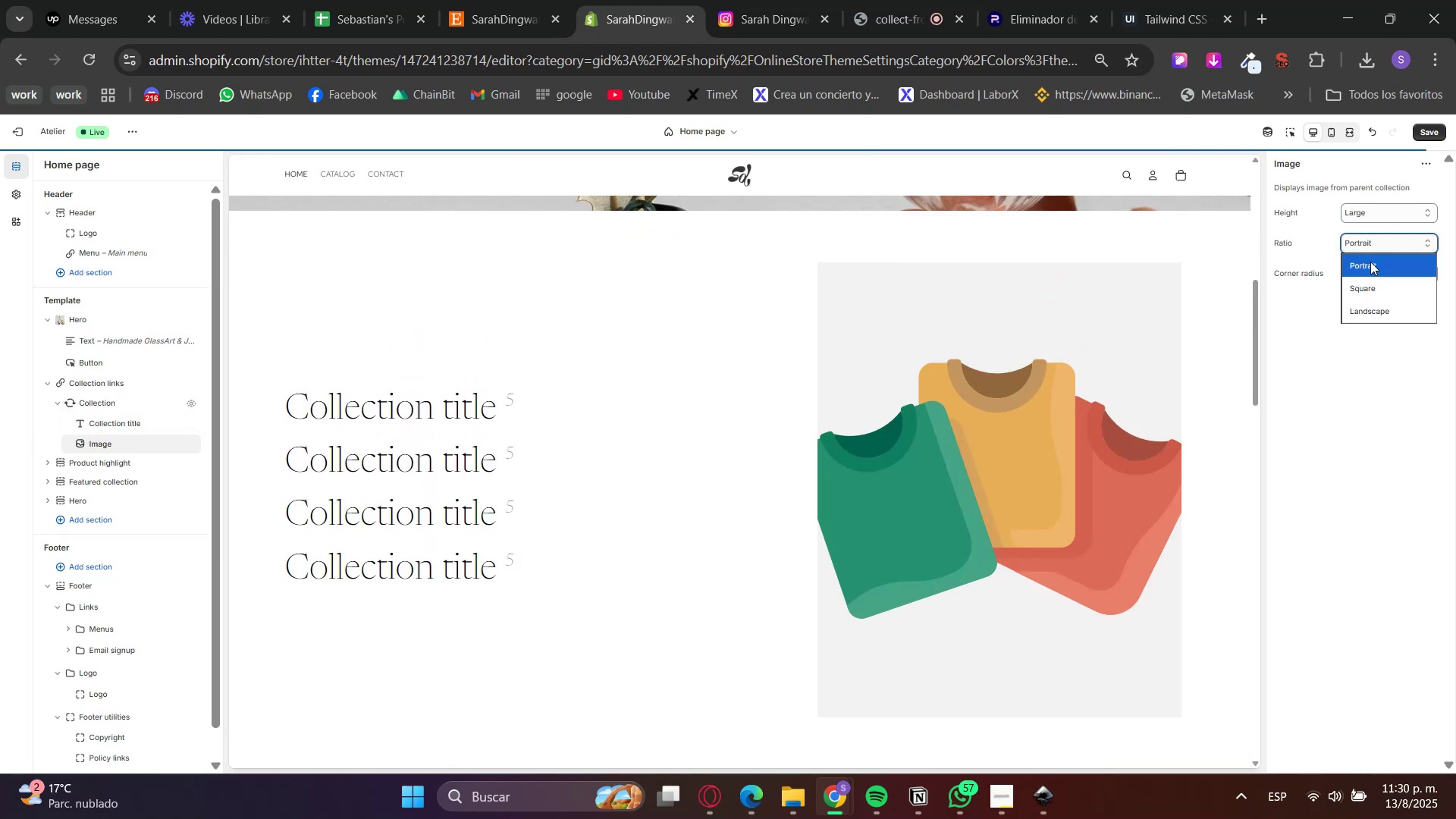 
left_click([1367, 290])
 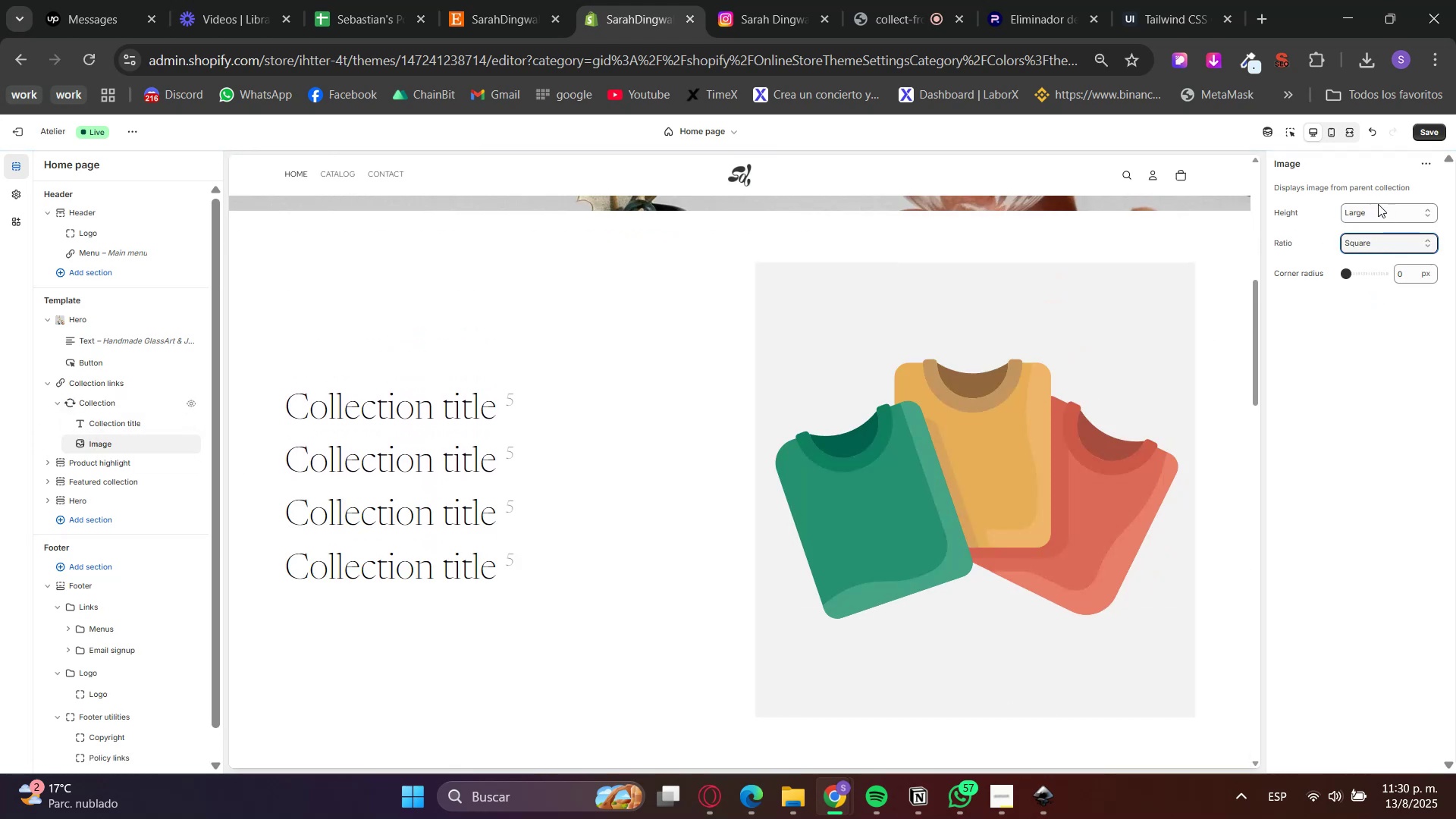 
double_click([1370, 265])
 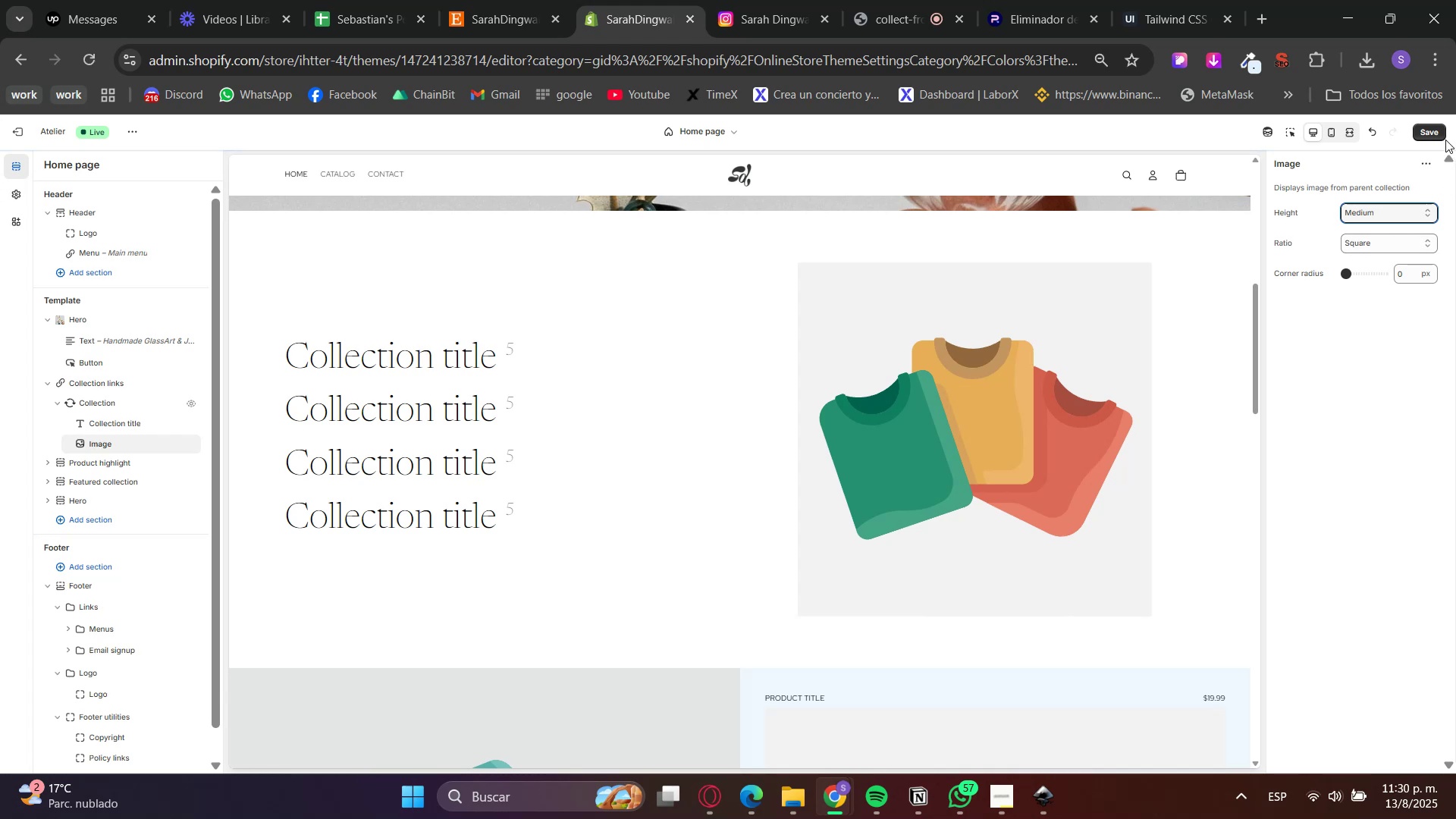 
double_click([1427, 134])
 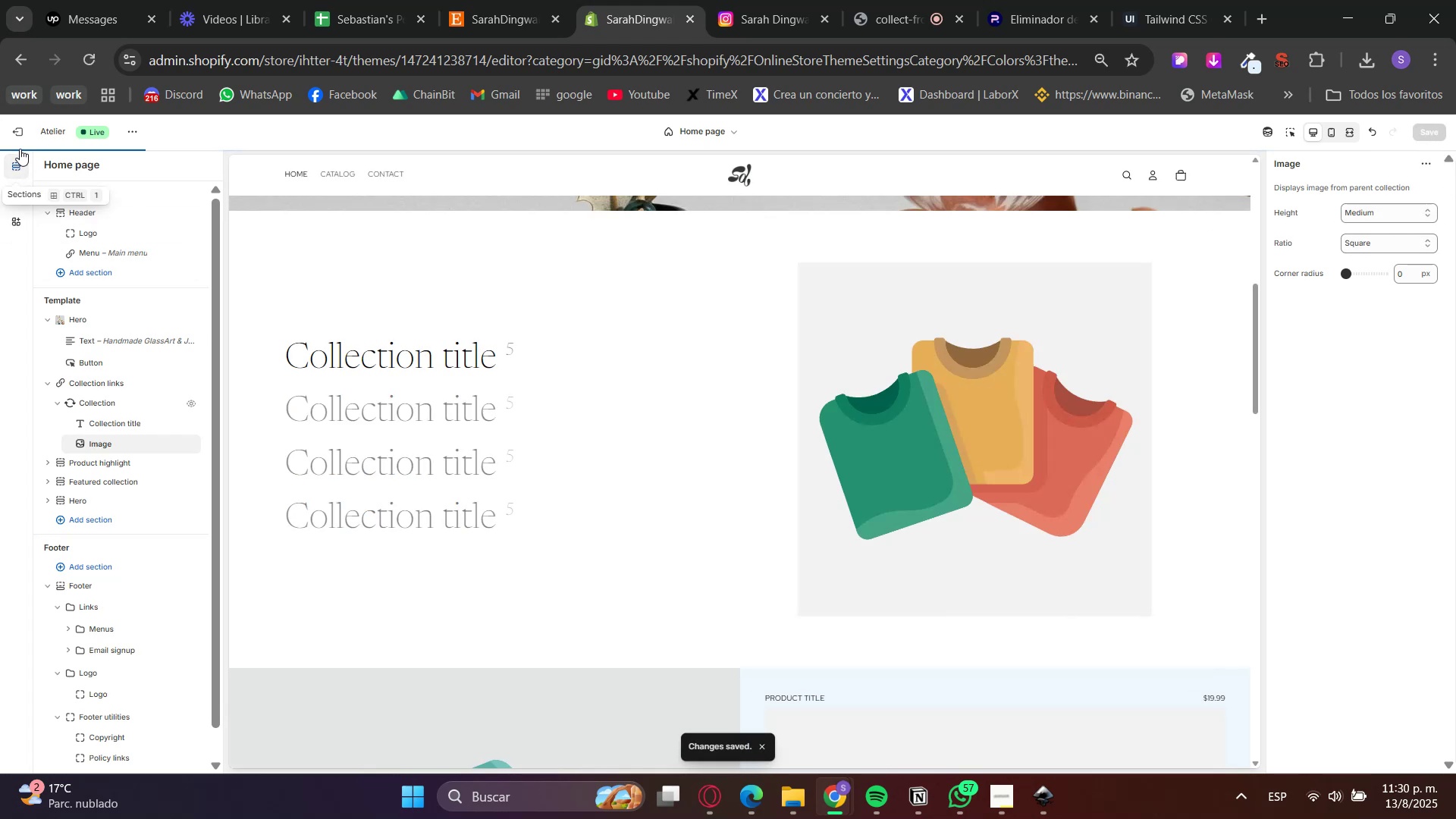 
left_click([20, 136])
 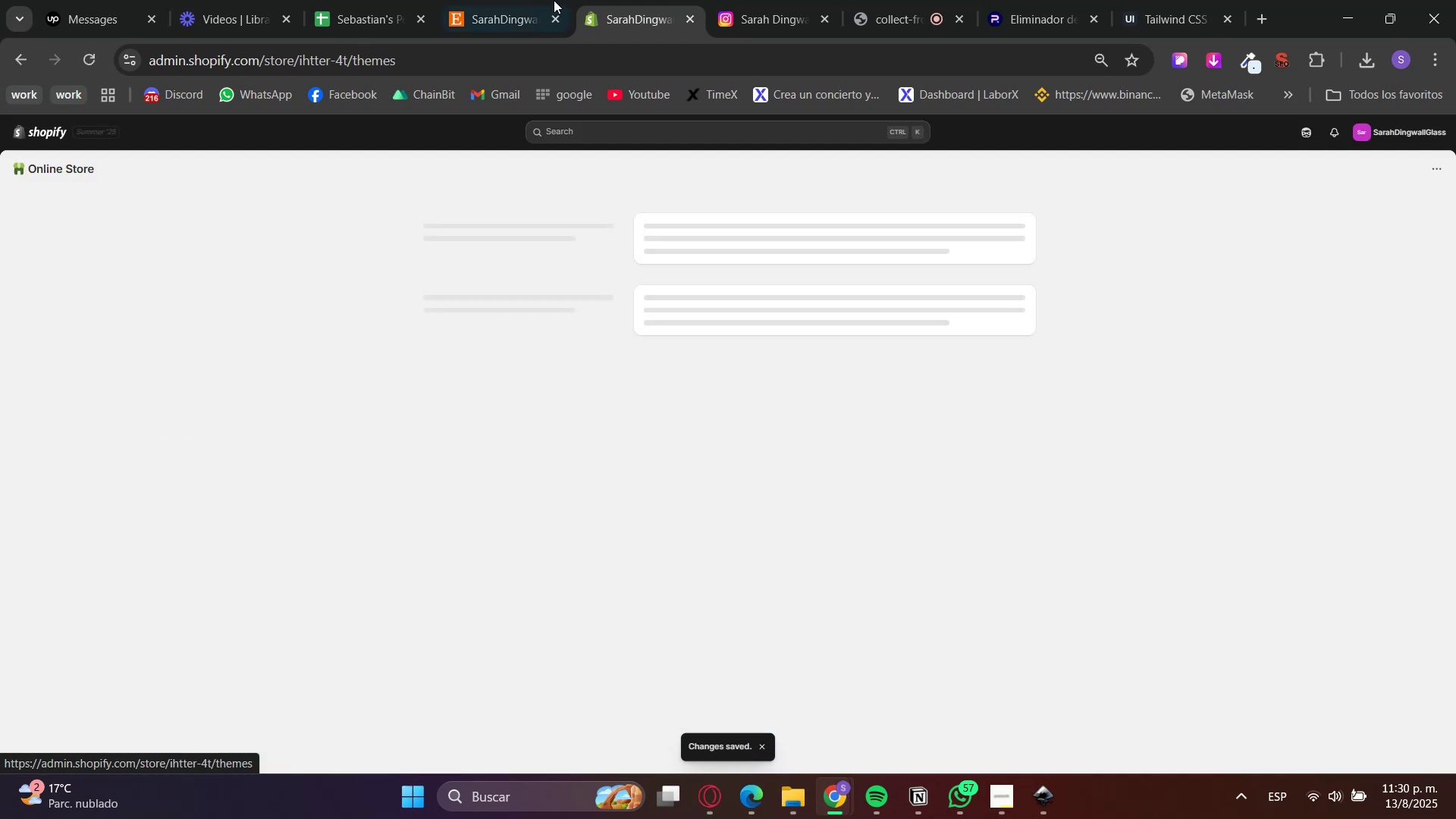 
left_click([541, 0])
 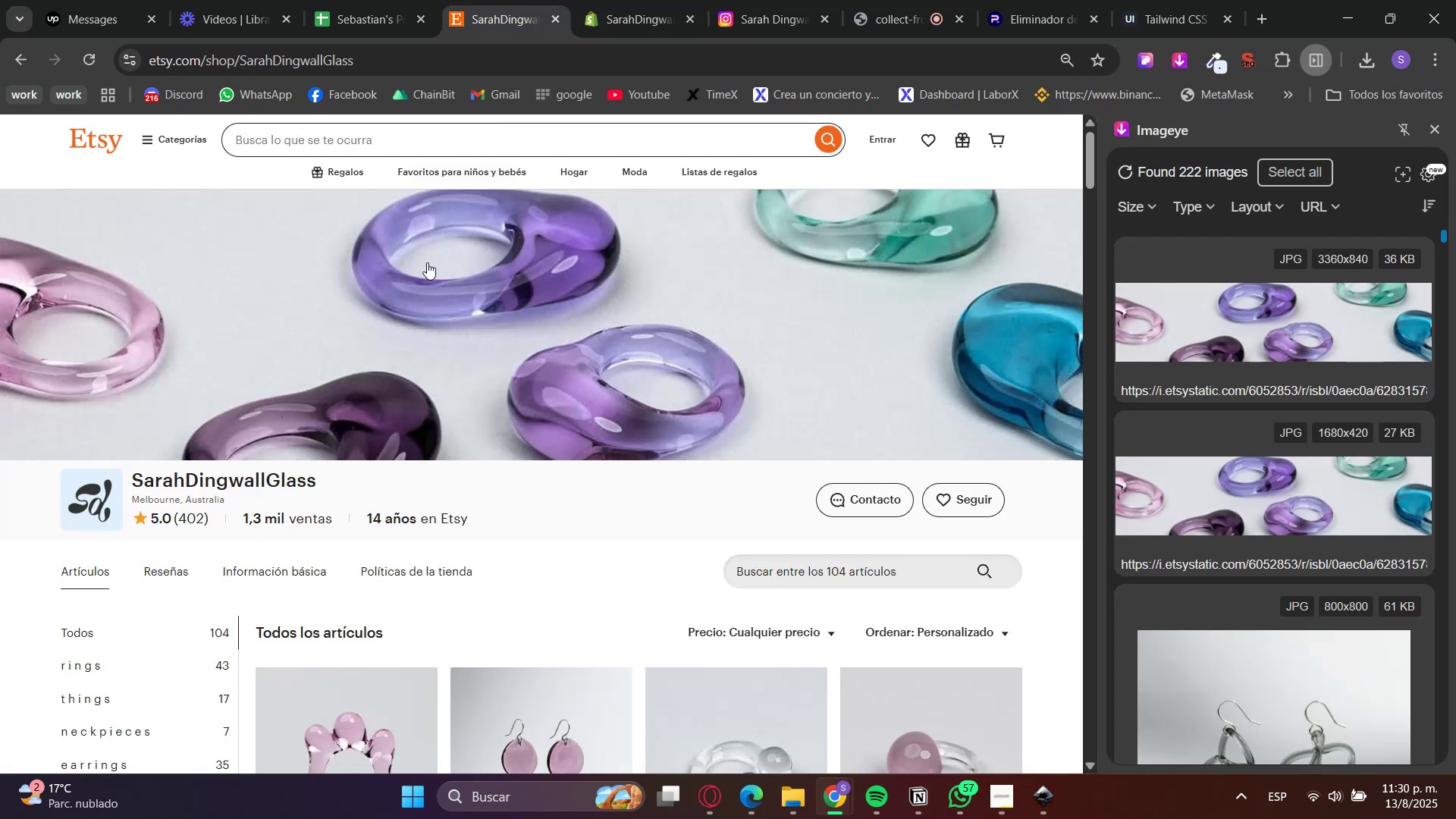 
scroll: coordinate [197, 483], scroll_direction: down, amount: 3.0
 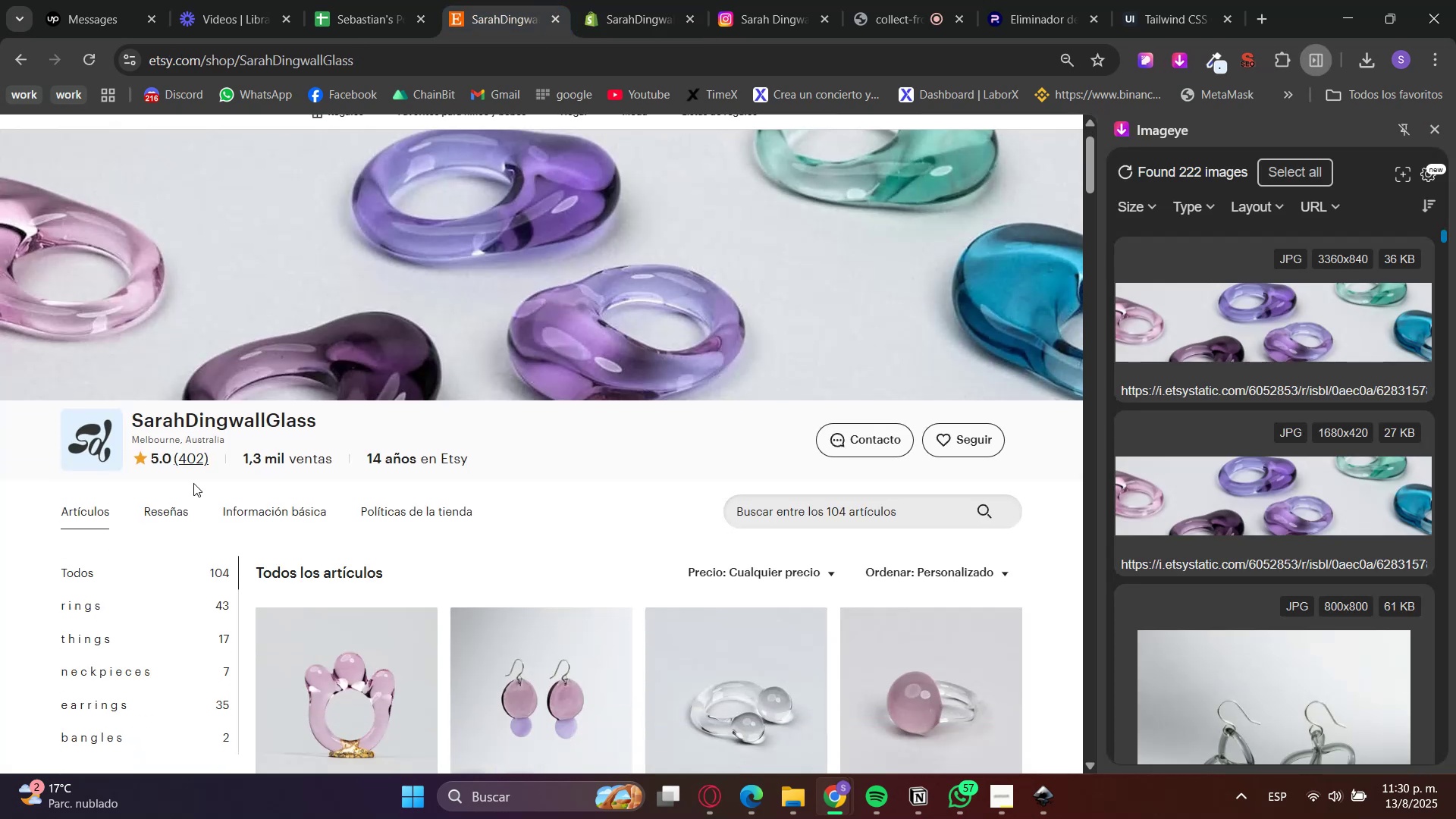 
mouse_move([25, 466])
 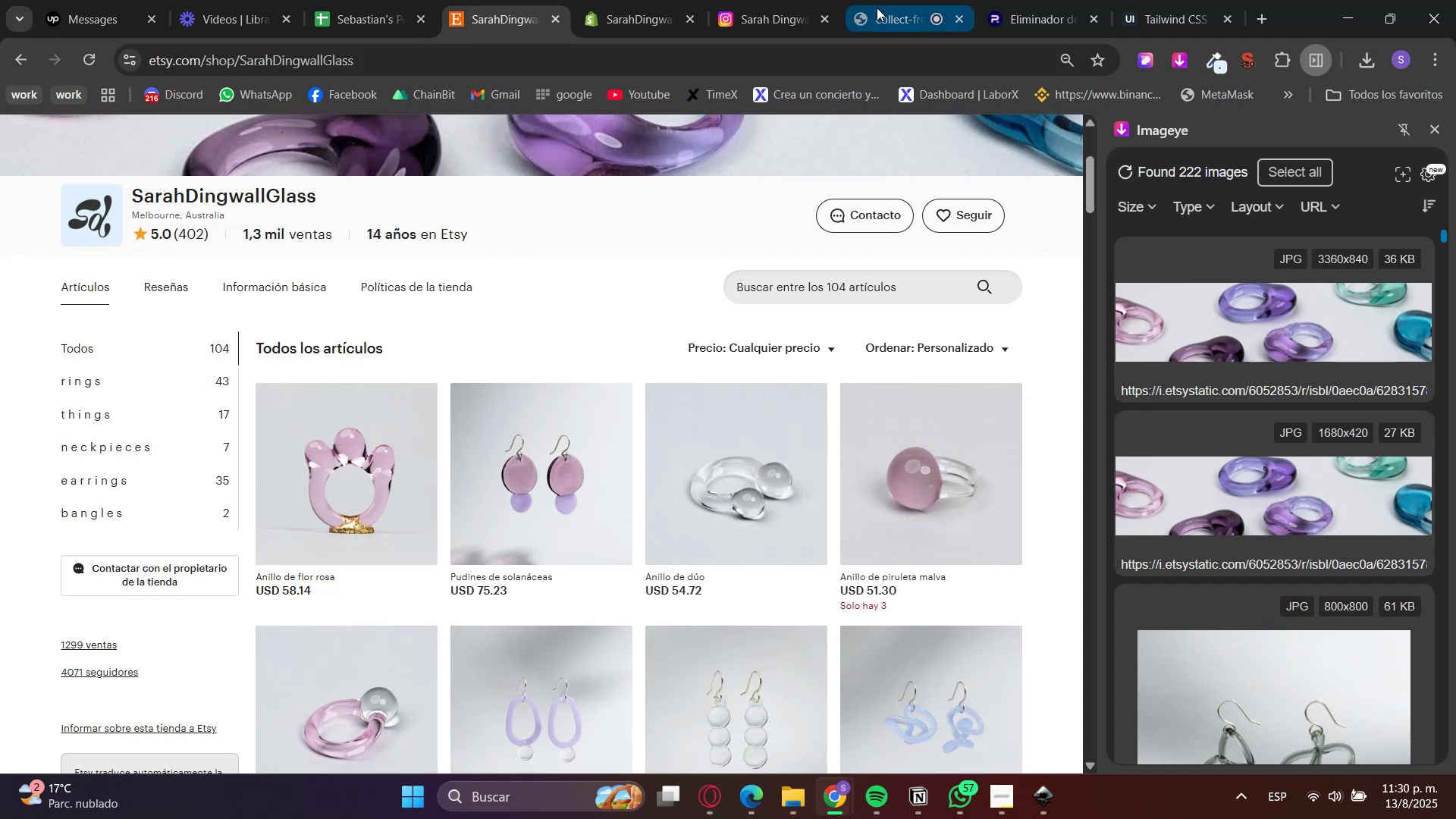 
left_click([626, 0])
 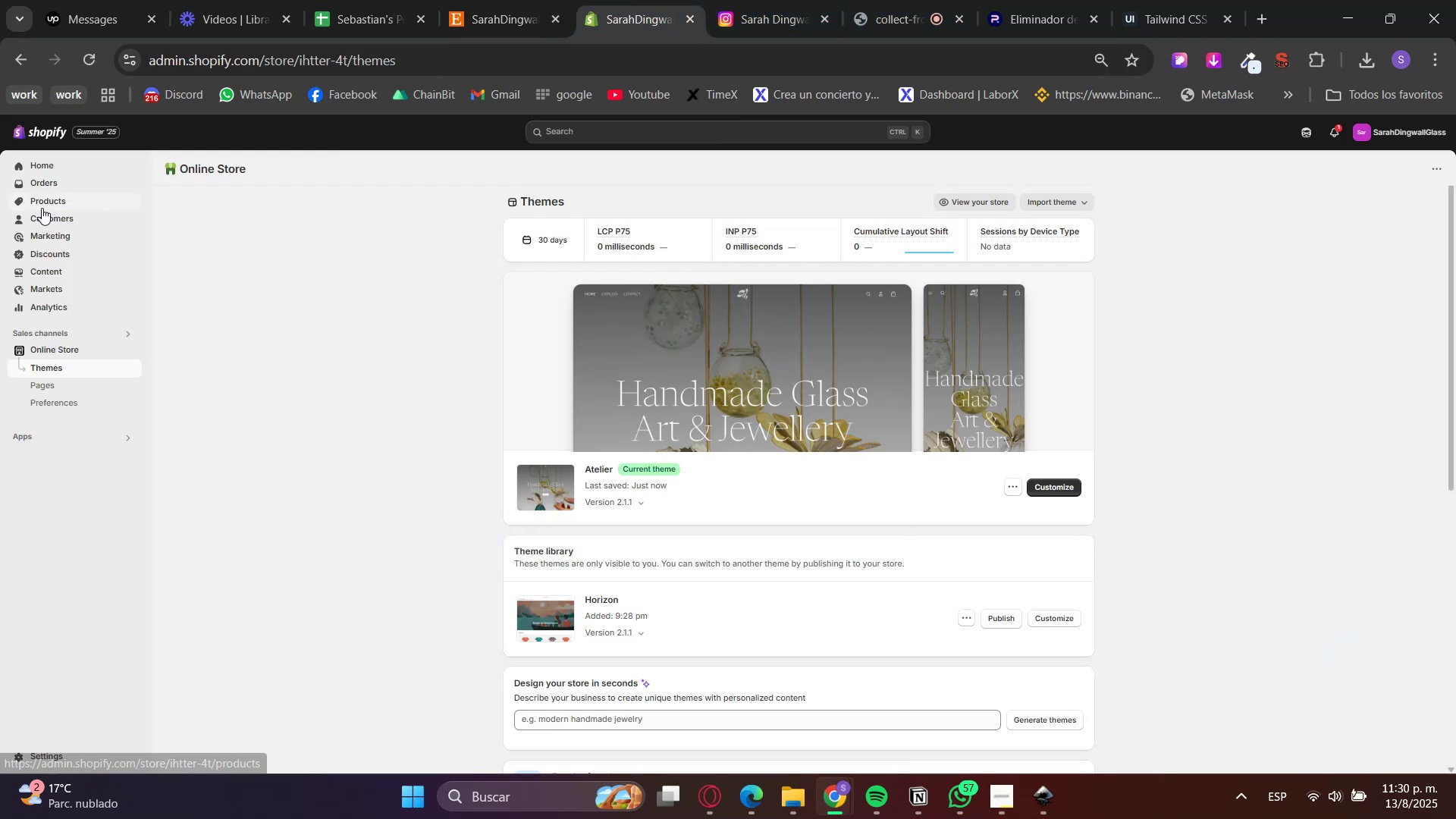 
left_click([41, 205])
 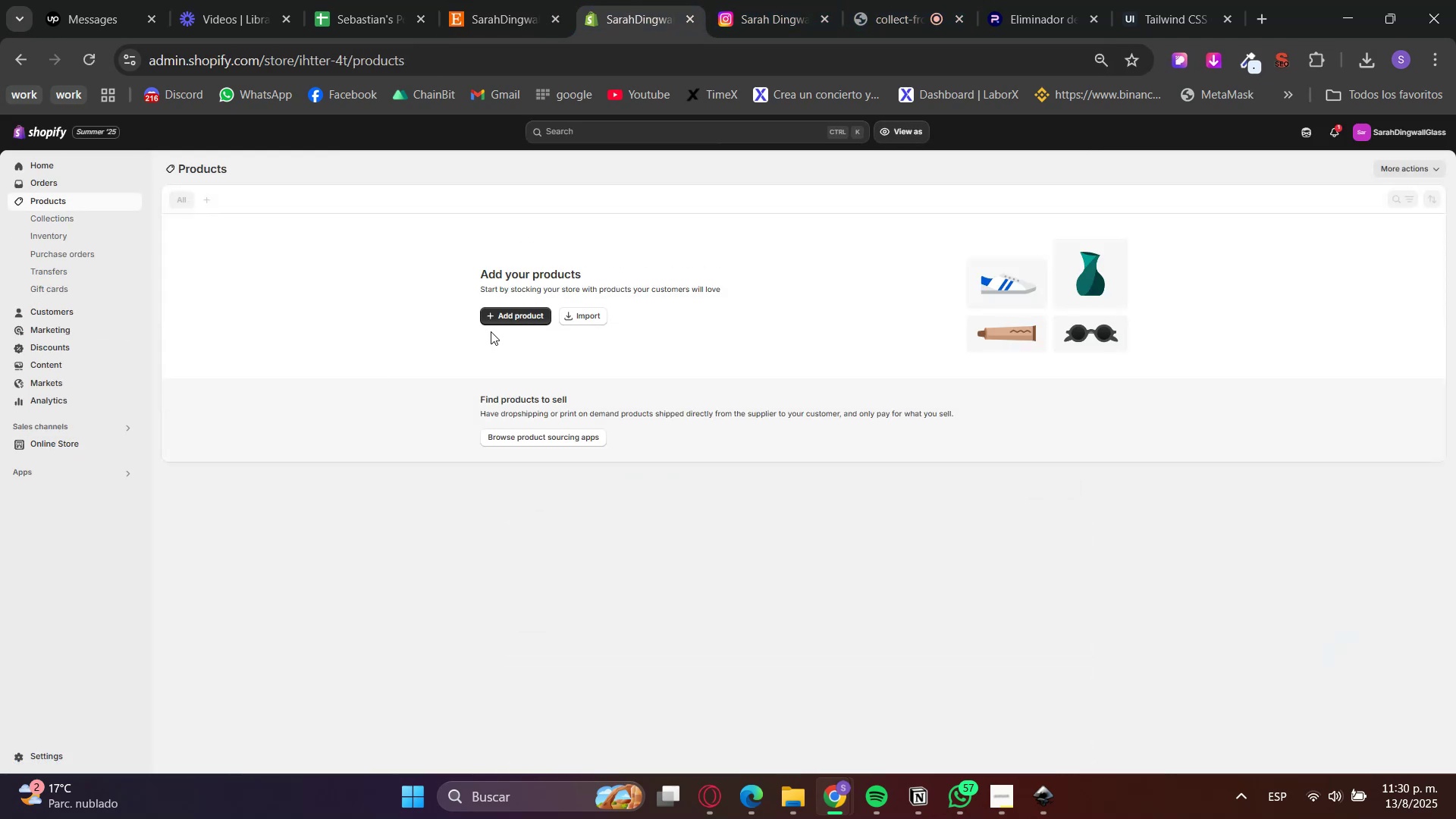 
double_click([482, 0])
 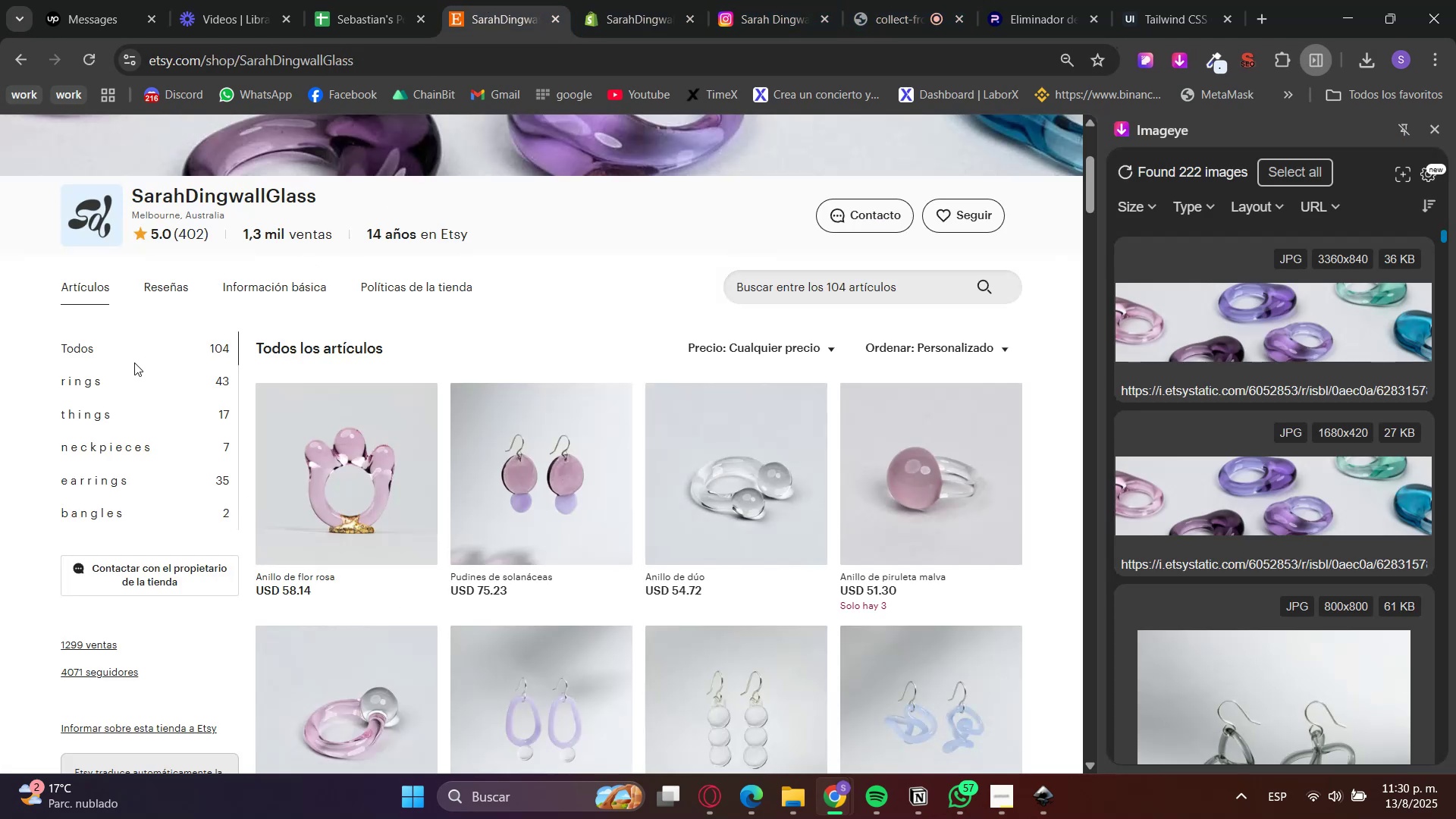 
left_click([96, 376])
 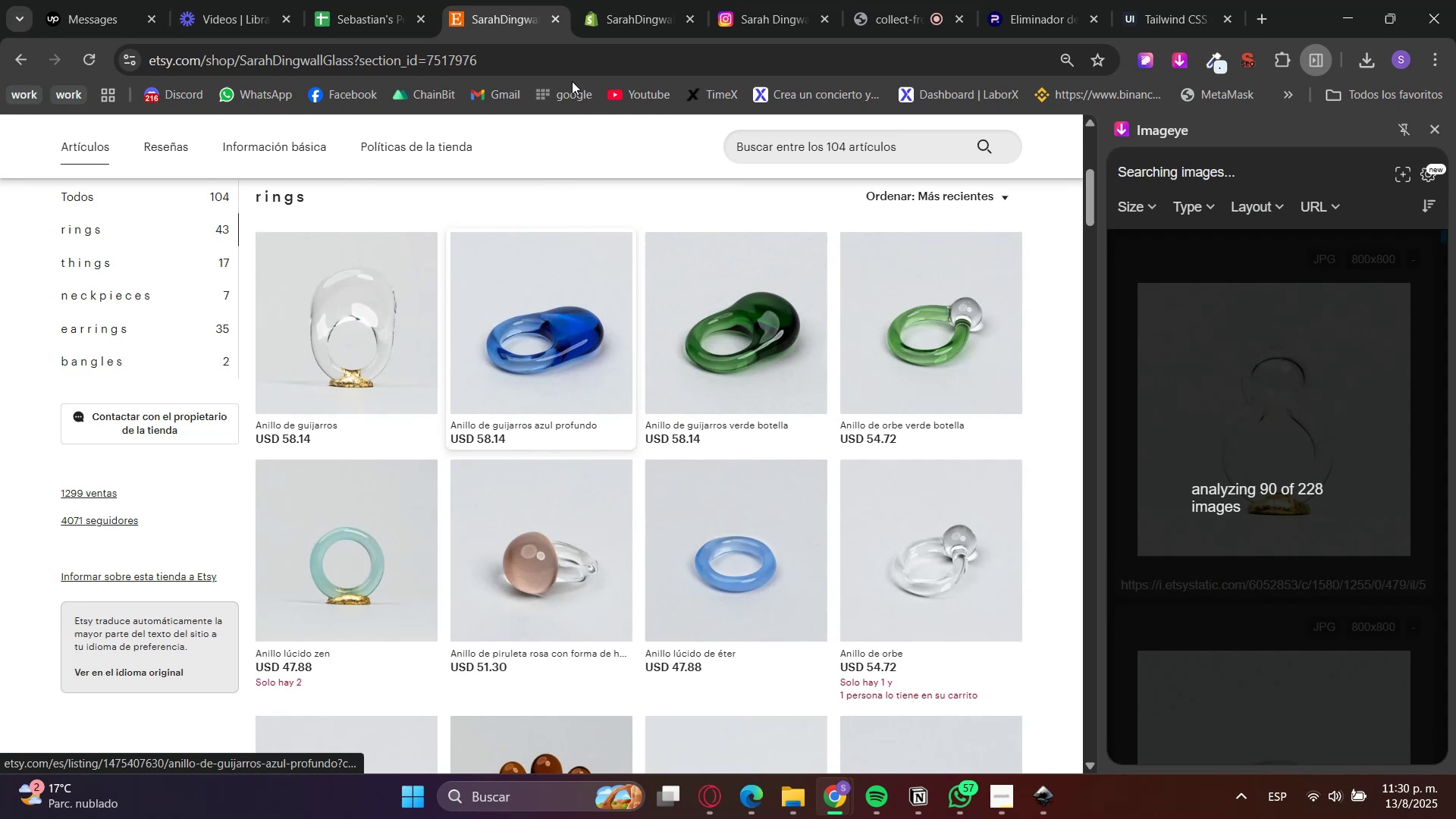 
left_click([634, 0])
 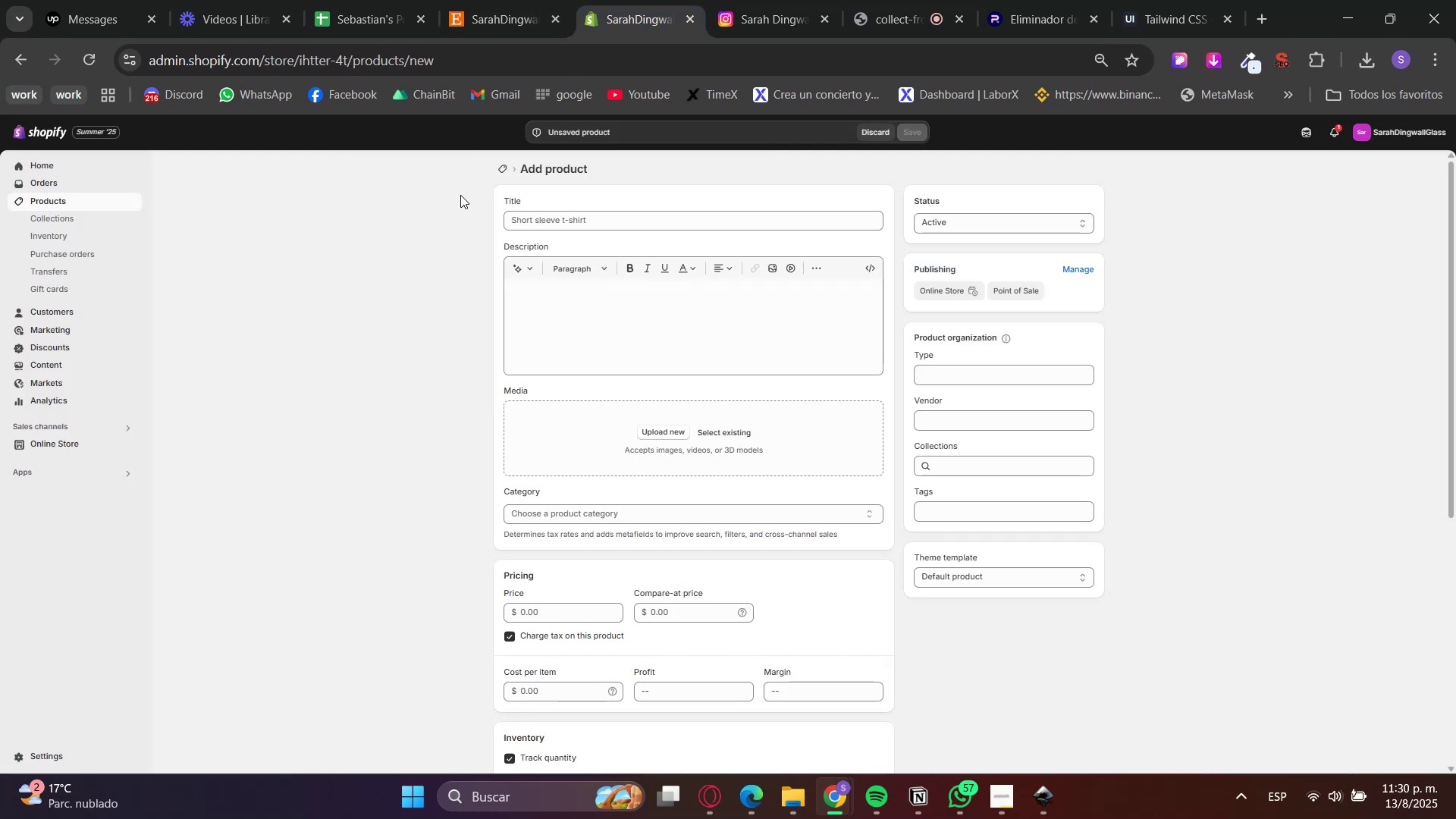 
left_click([642, 215])
 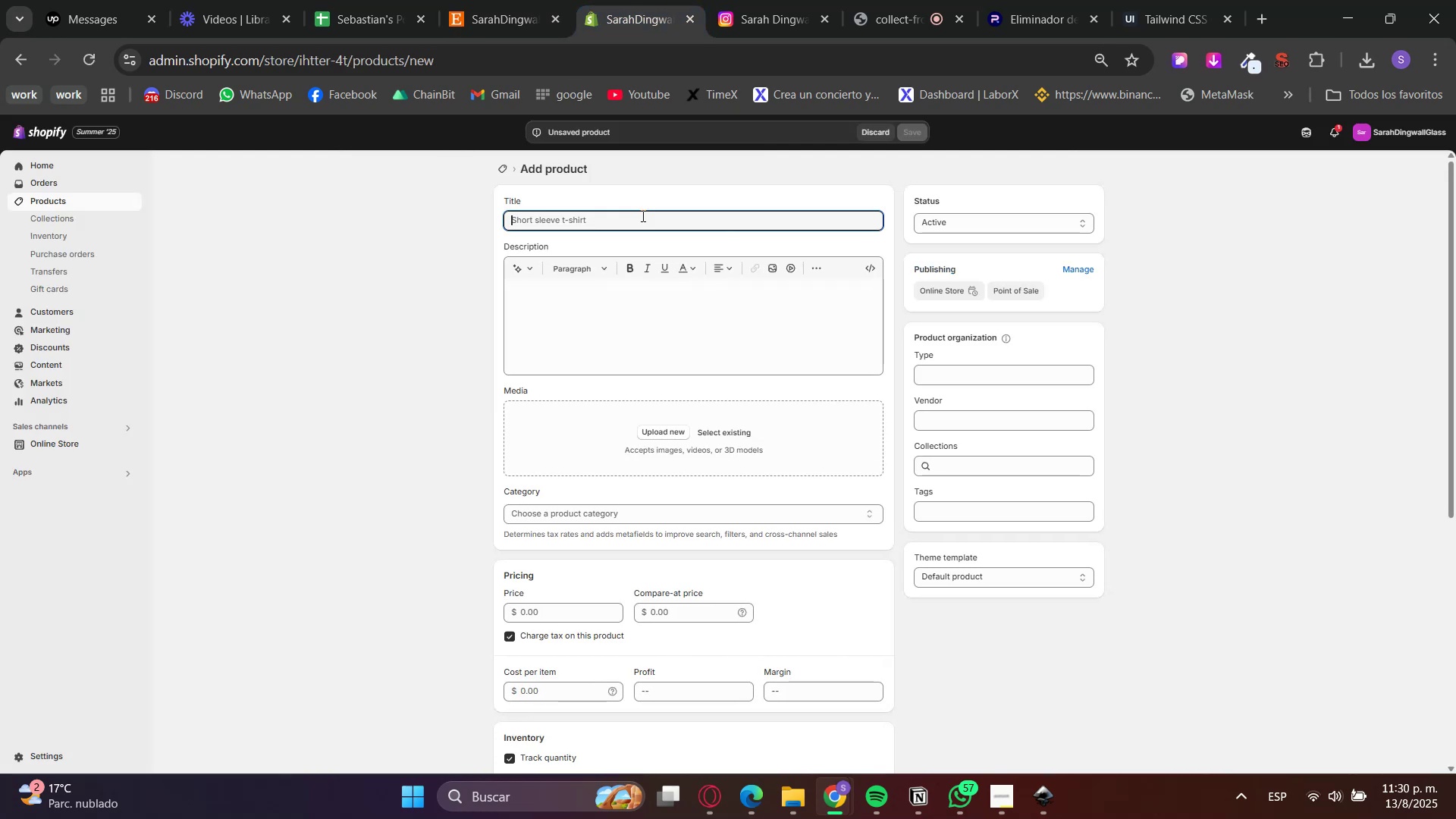 
type(Rings)
 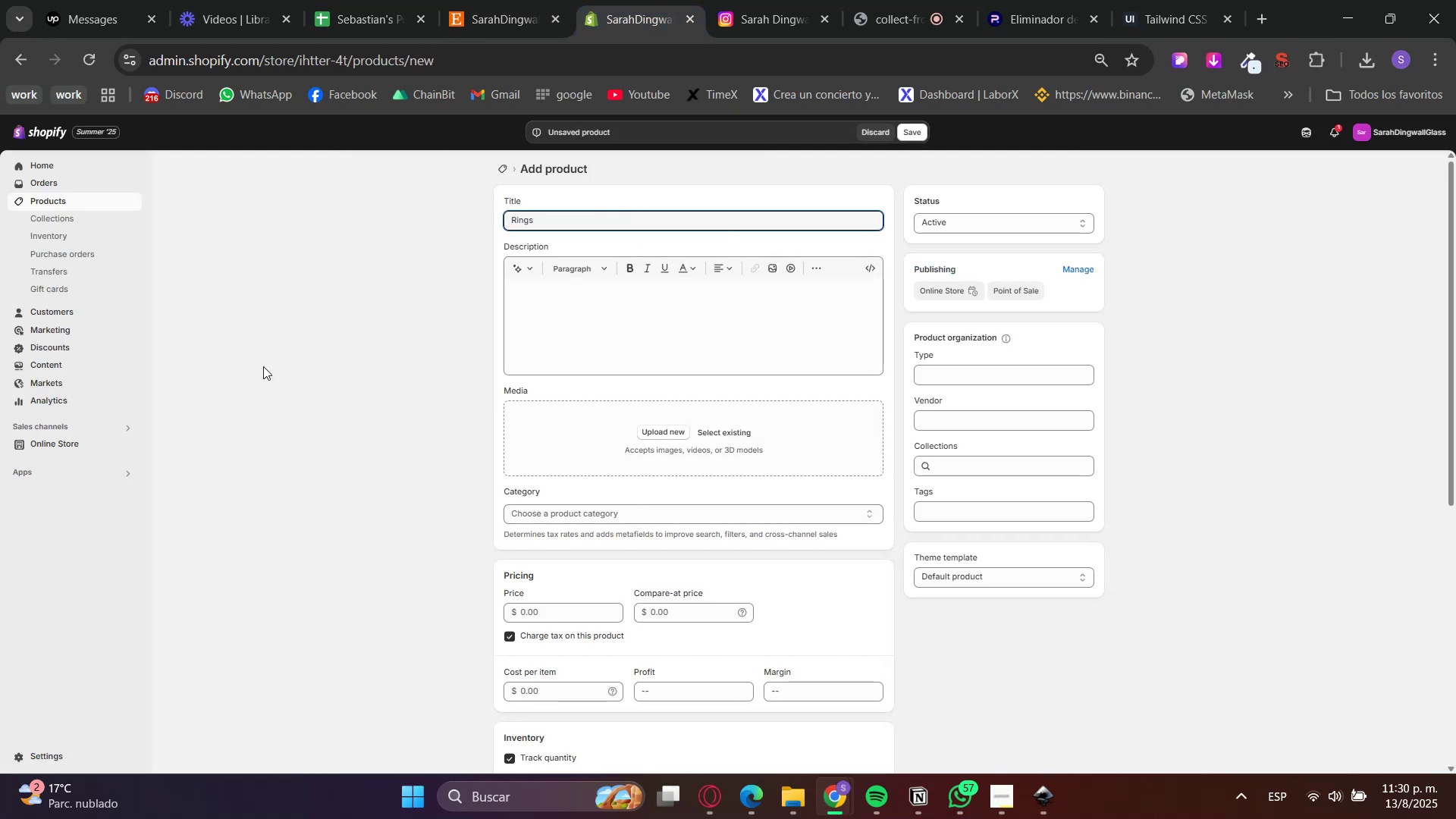 
left_click([93, 218])
 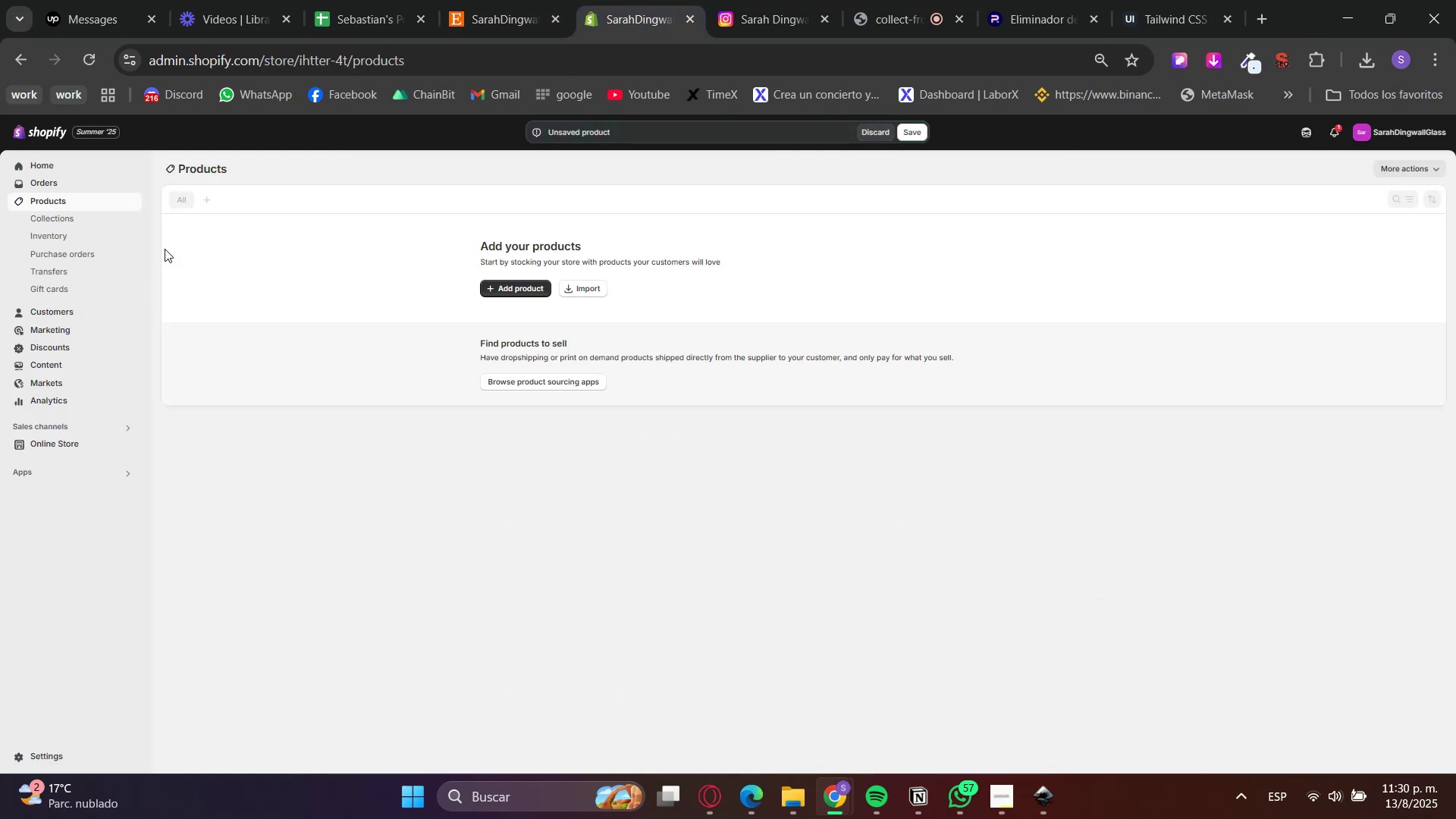 
left_click([46, 218])
 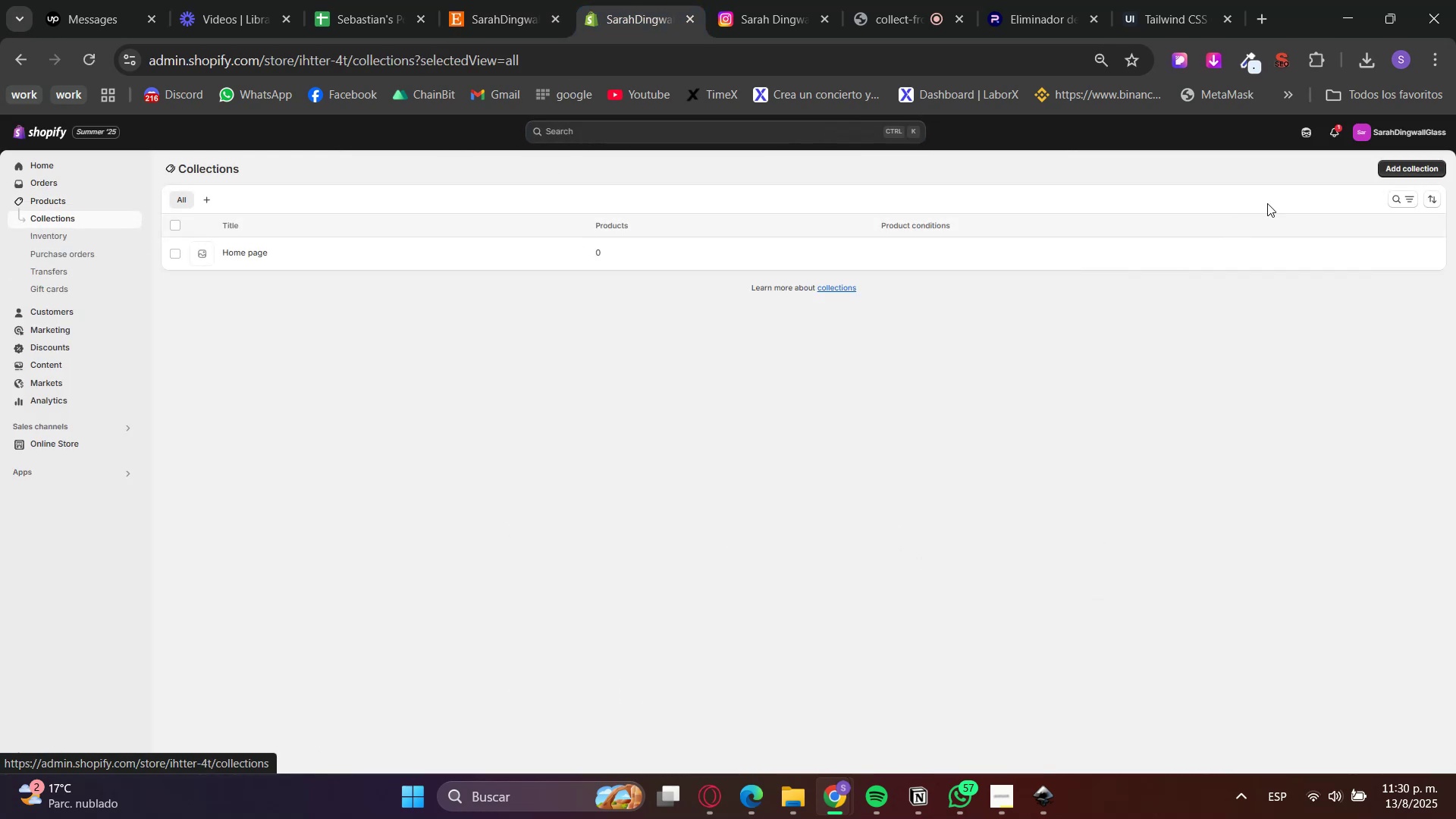 
left_click([1381, 177])
 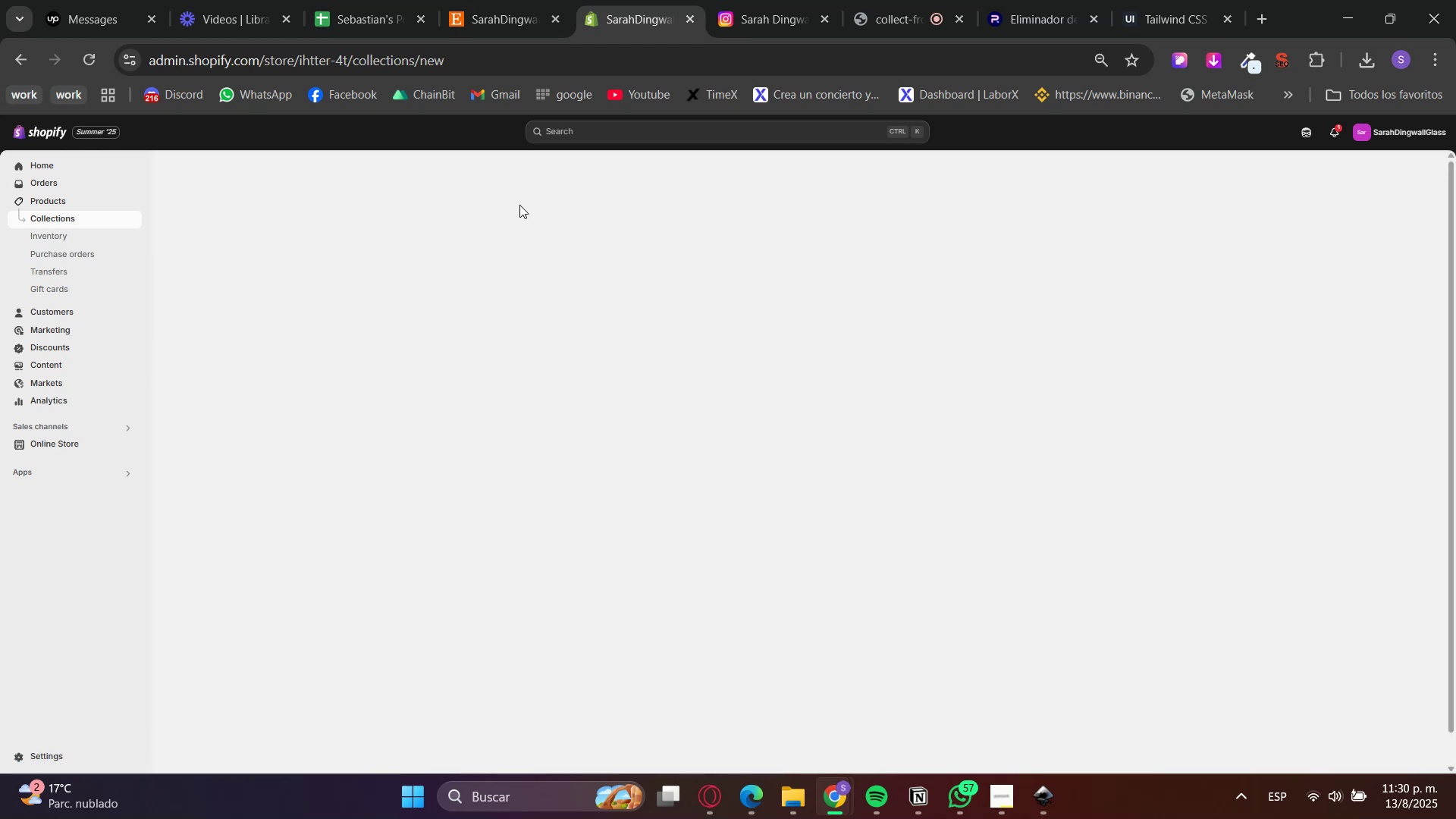 
left_click([491, 0])
 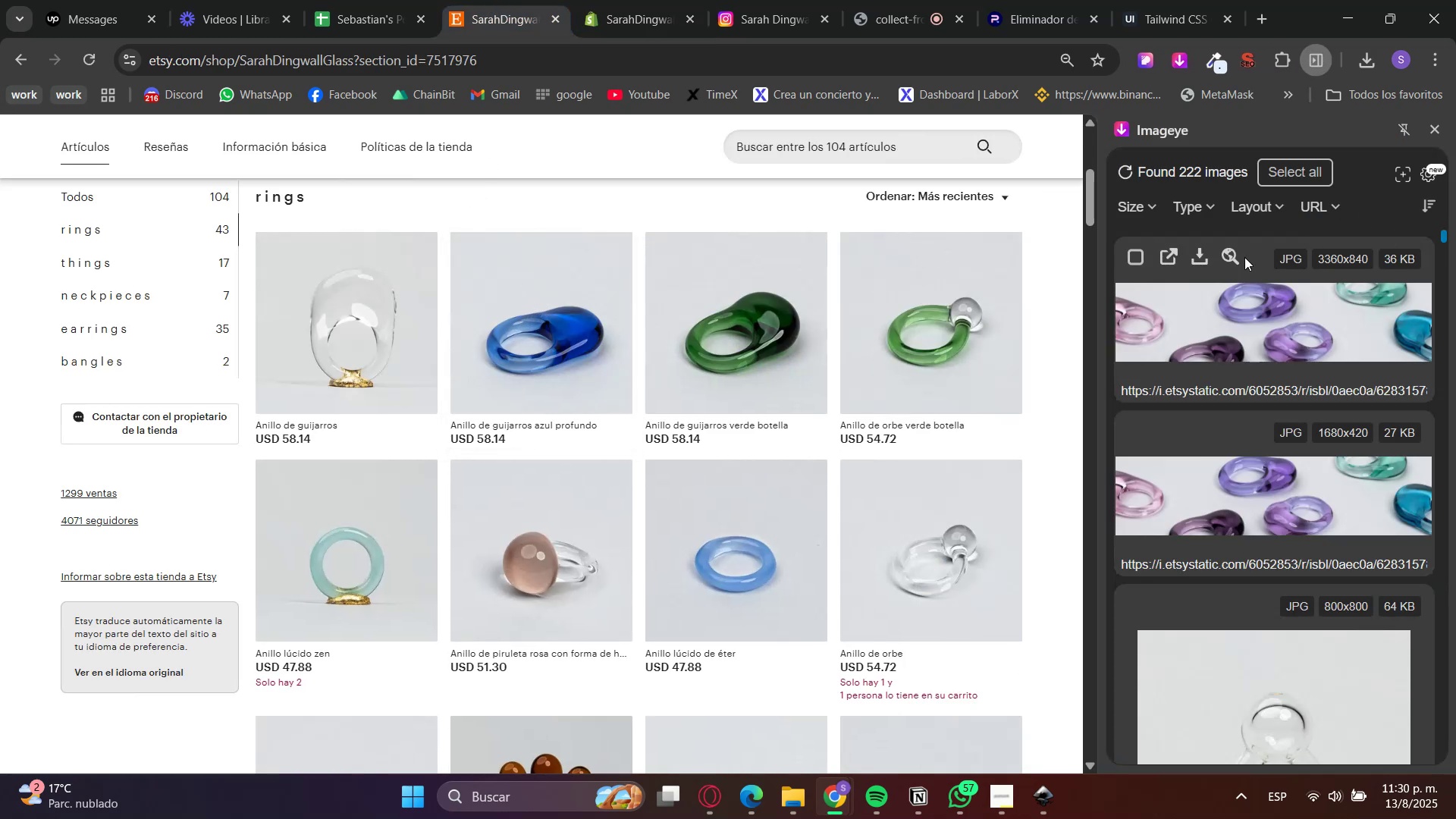 
left_click([1204, 259])
 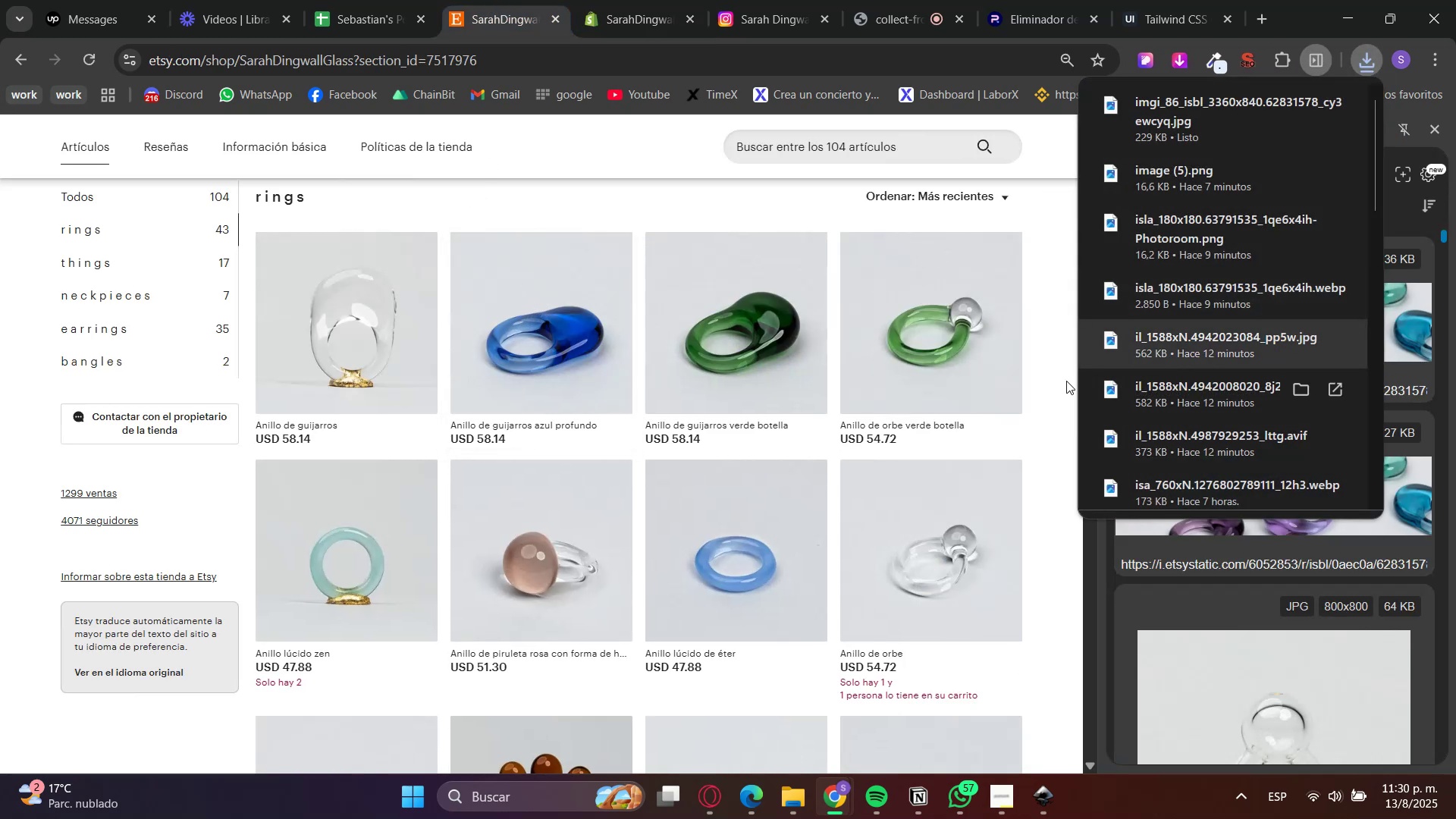 
left_click([654, 0])
 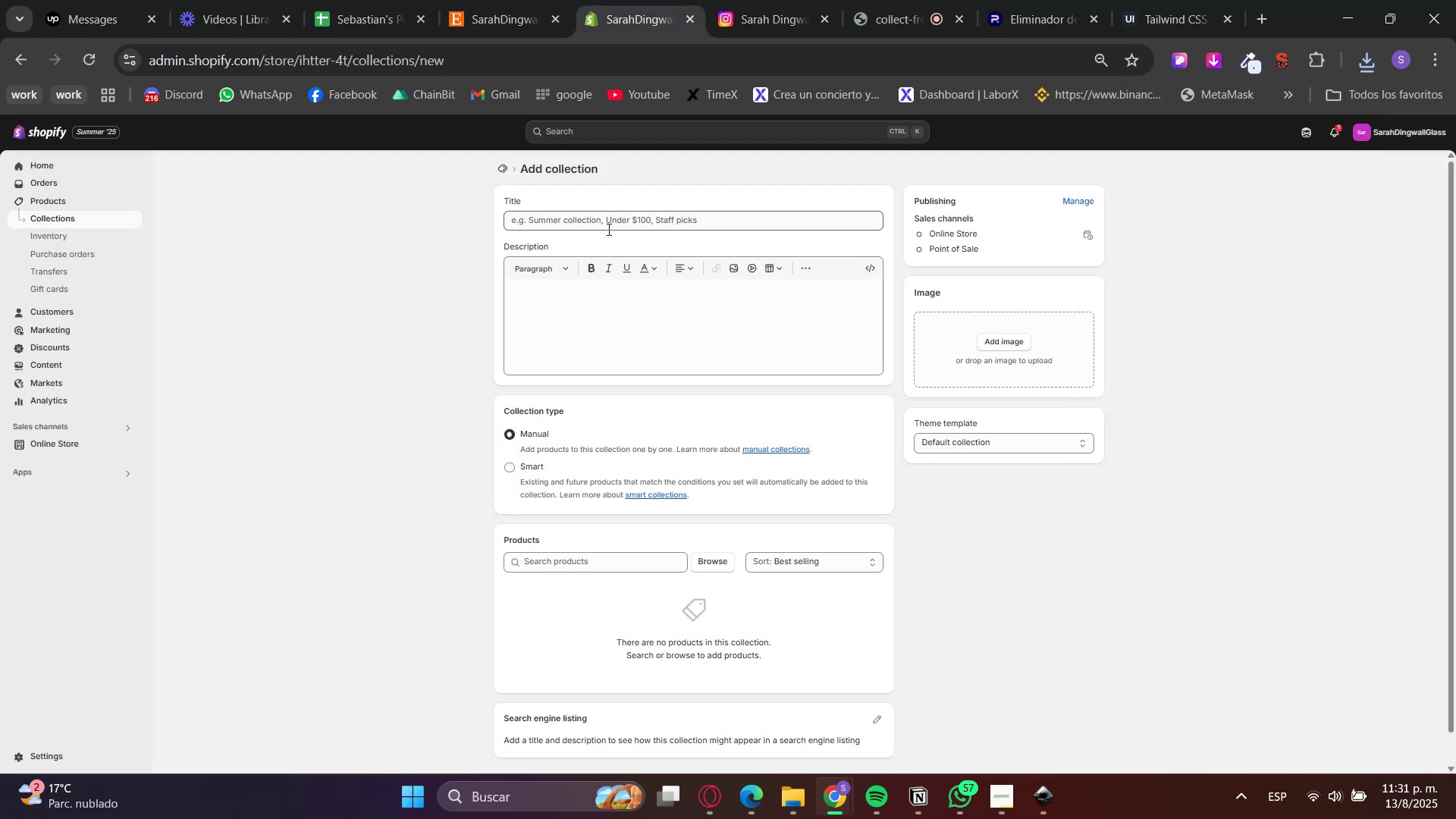 
type(Rig)
key(Backspace)
type(ngs)
 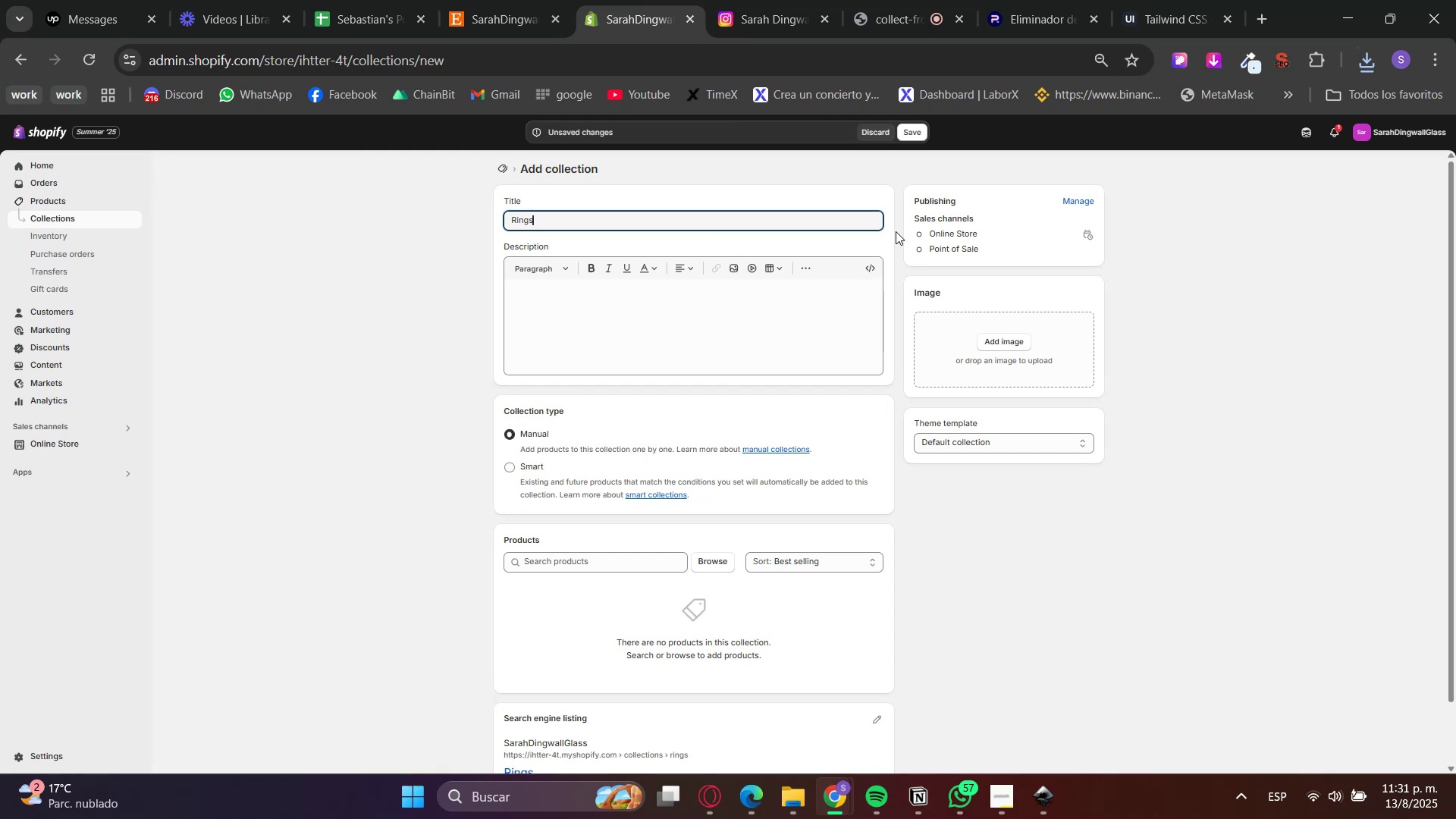 
left_click([912, 136])
 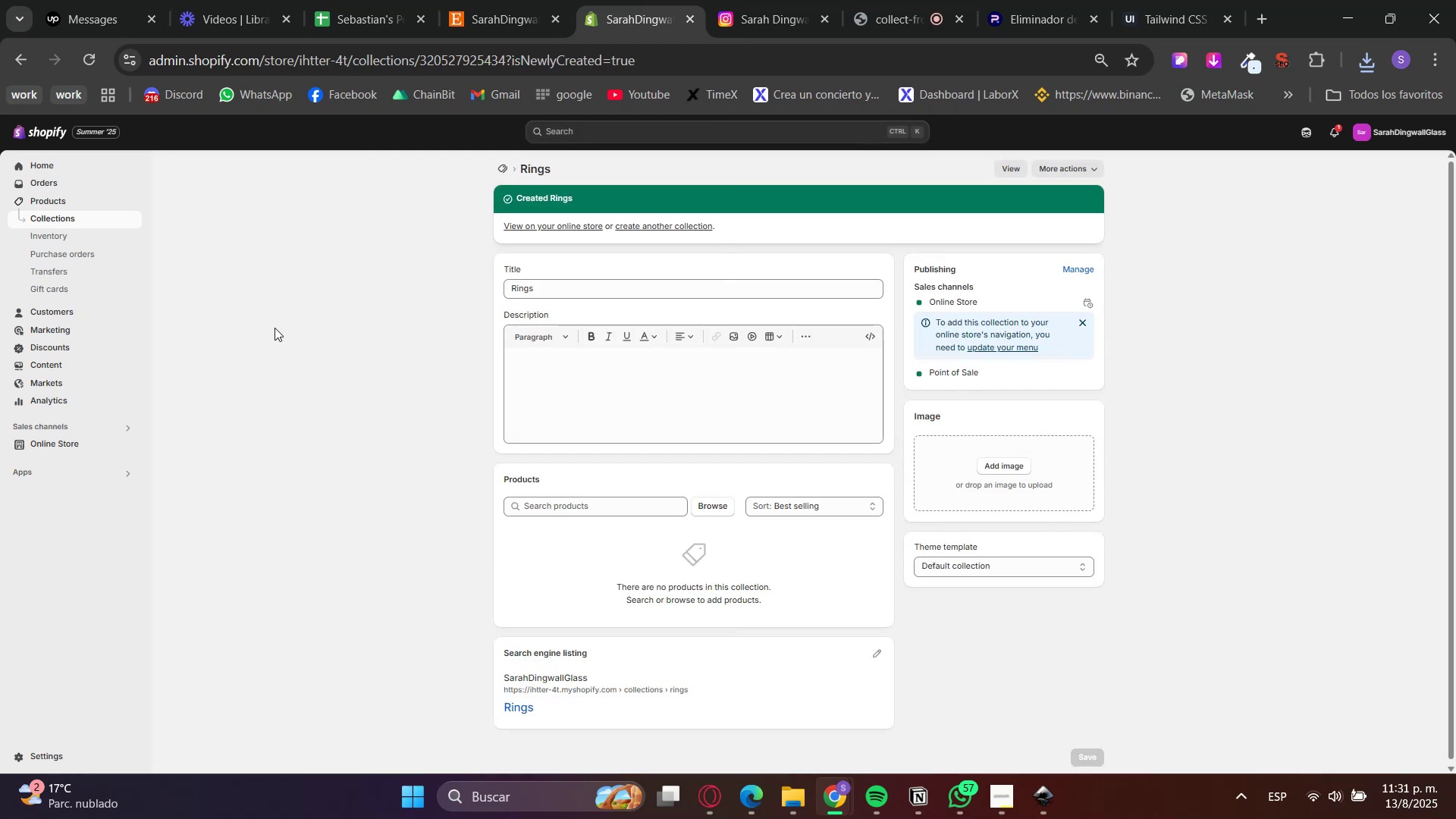 
left_click([653, 226])
 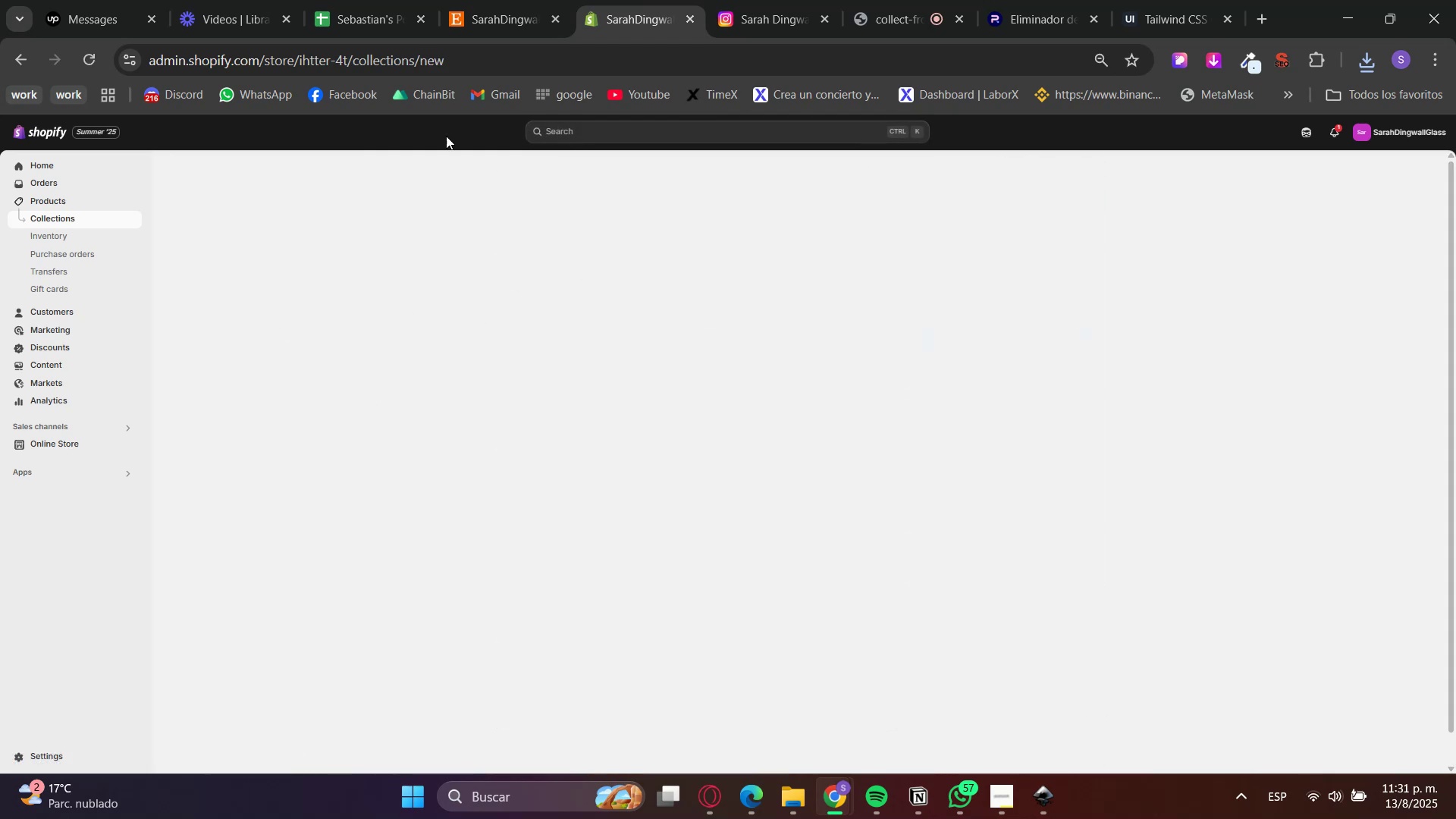 
left_click([497, 0])
 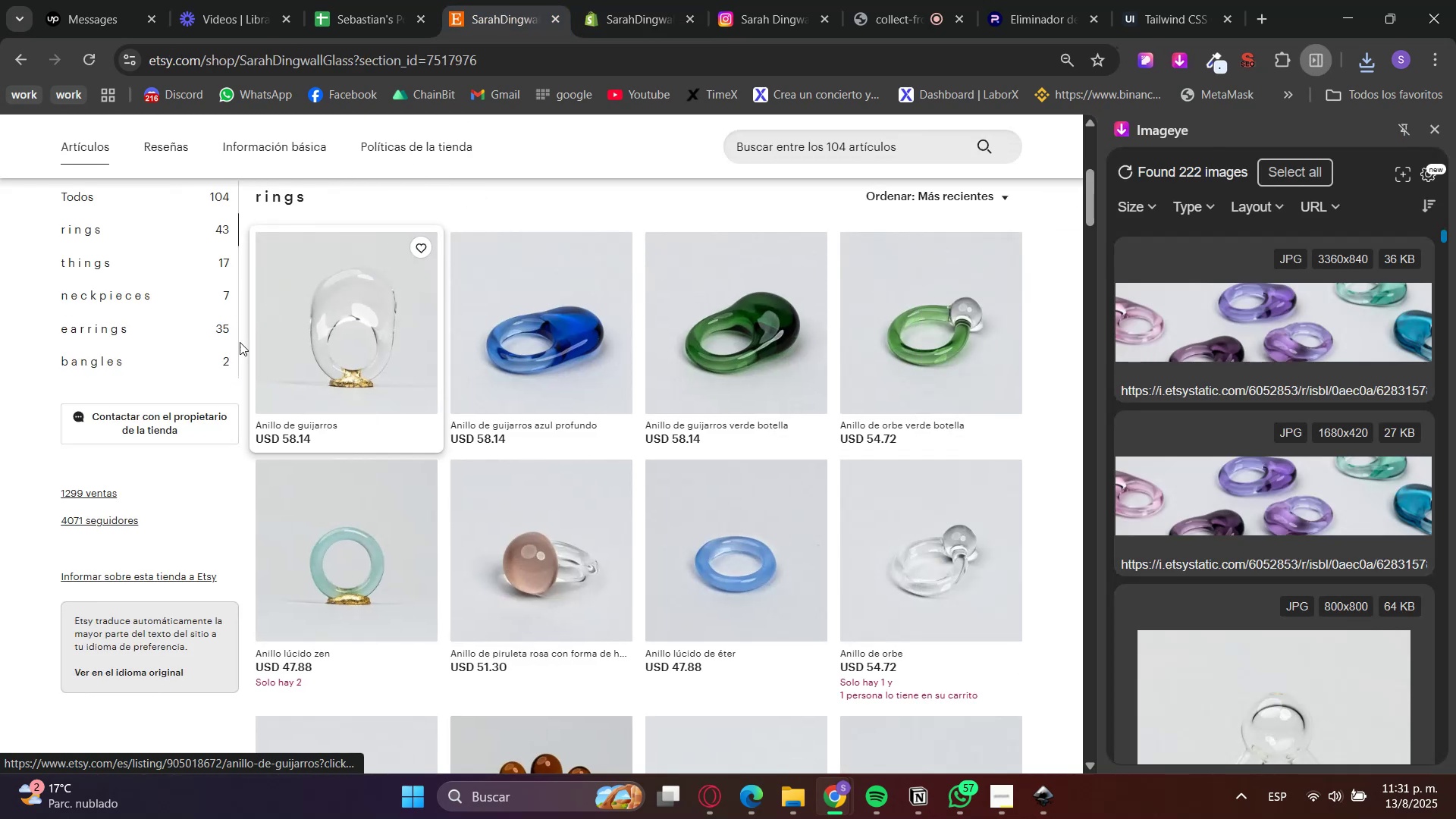 
left_click([124, 261])
 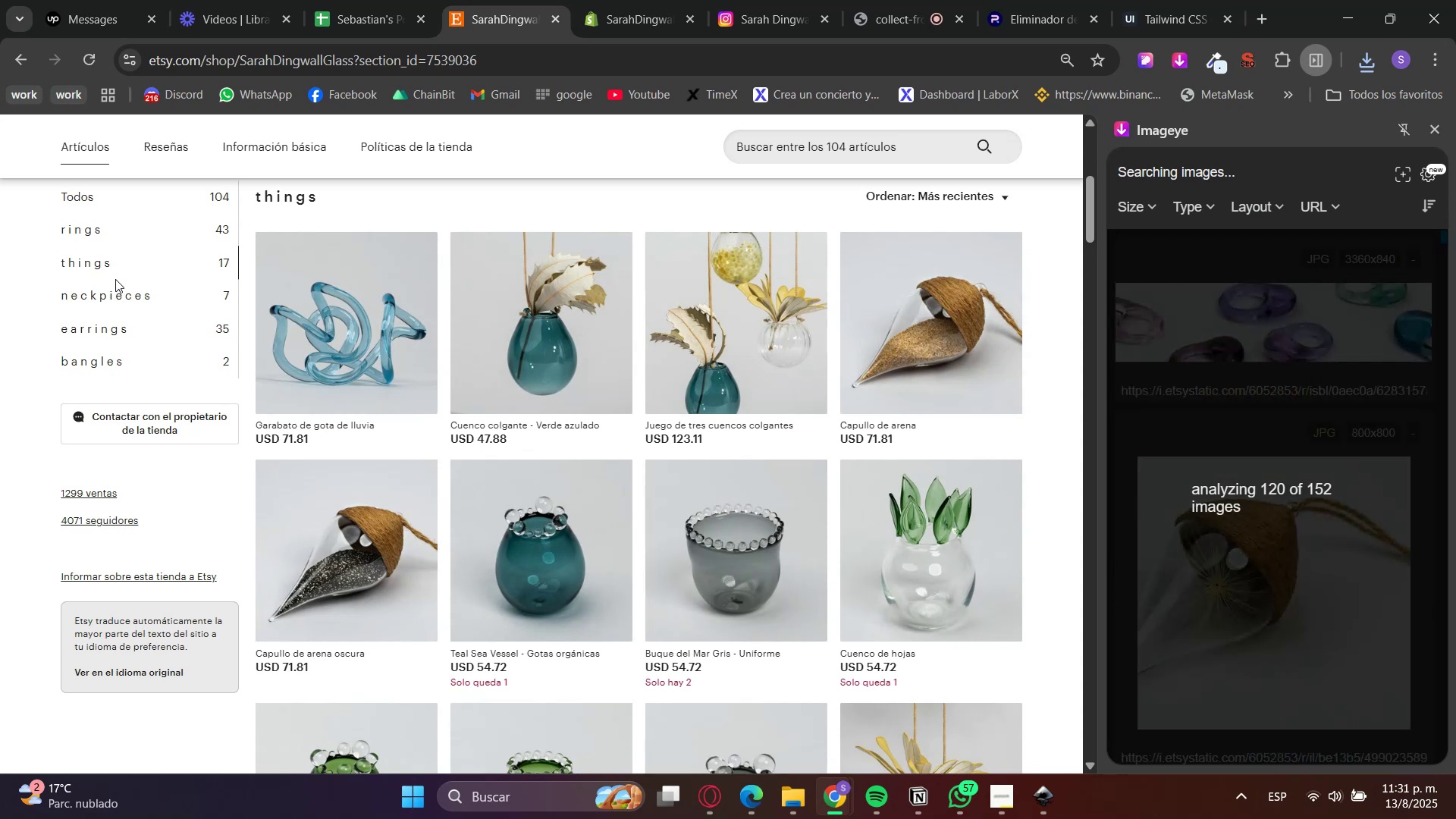 
scroll: coordinate [408, 371], scroll_direction: up, amount: 1.0
 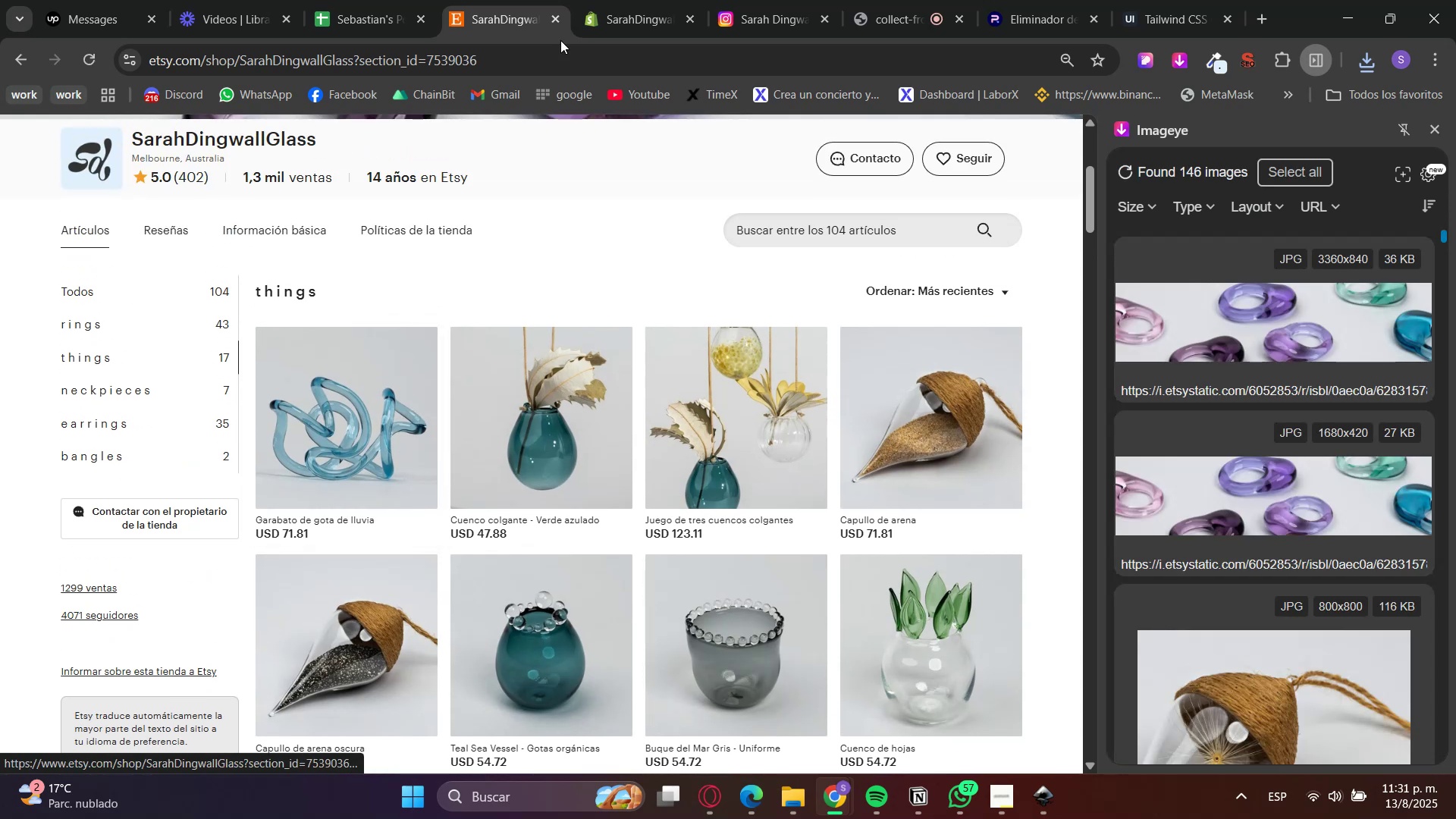 
left_click([644, 0])
 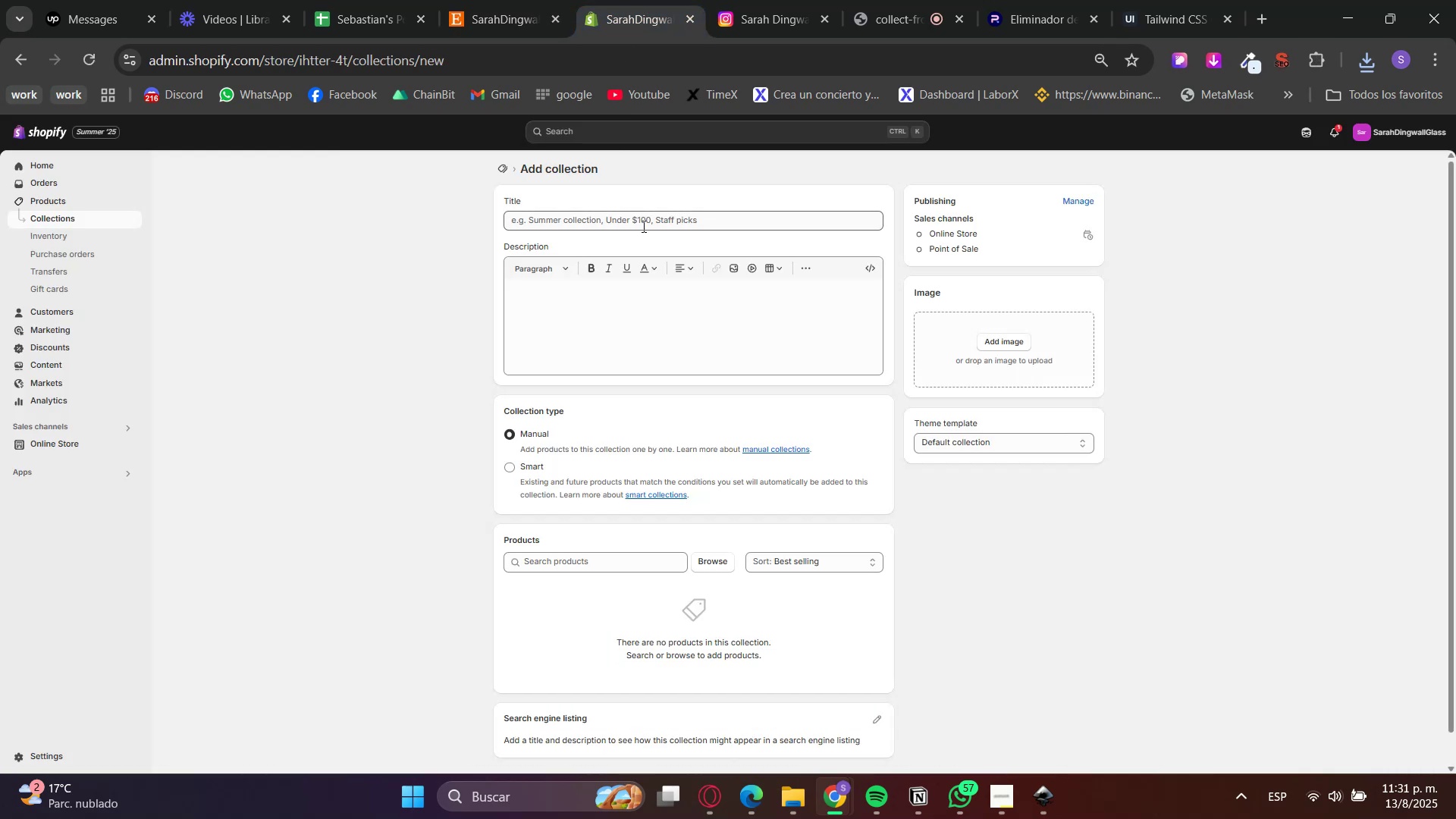 
left_click([629, 219])
 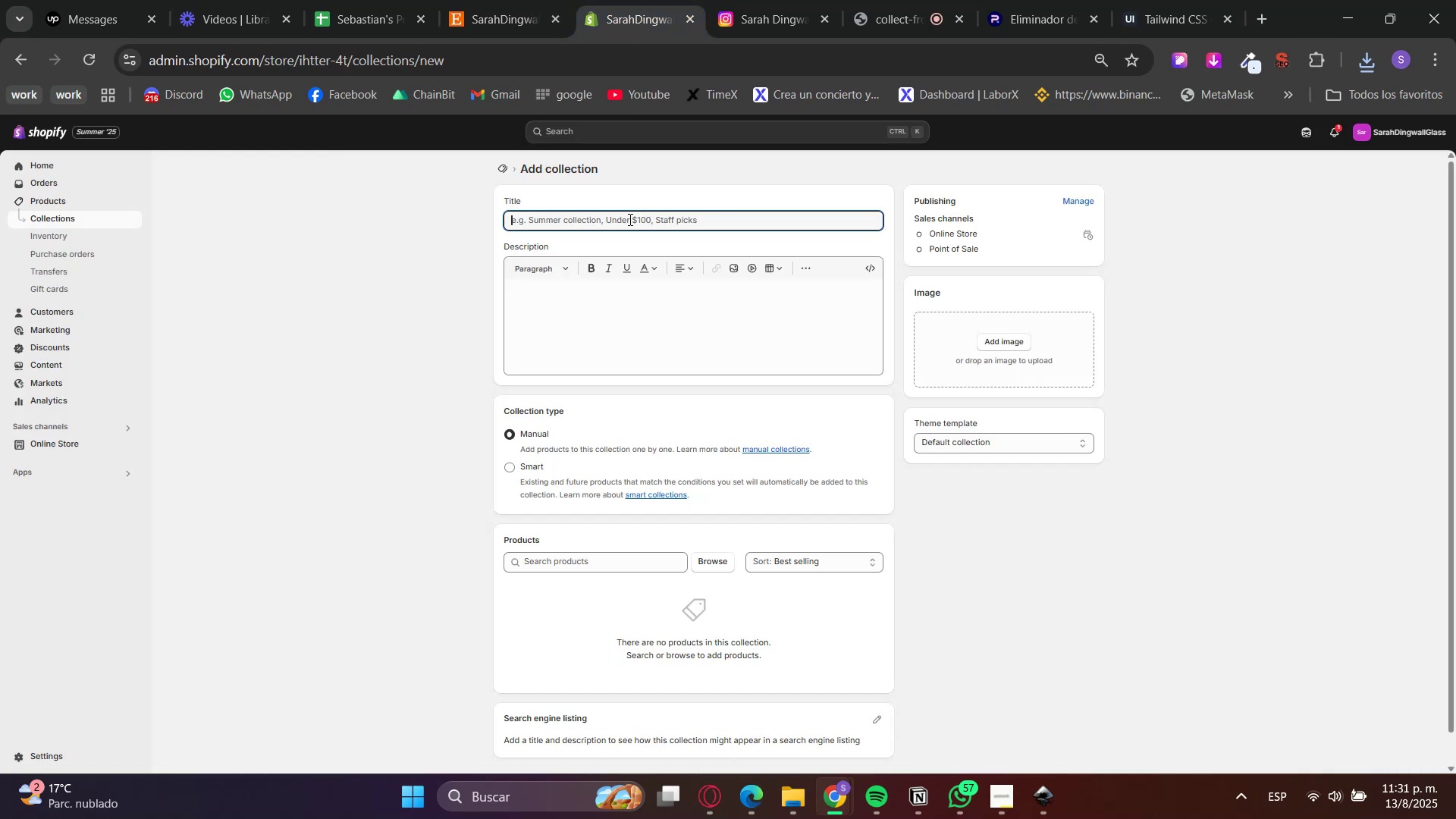 
type(Things)
 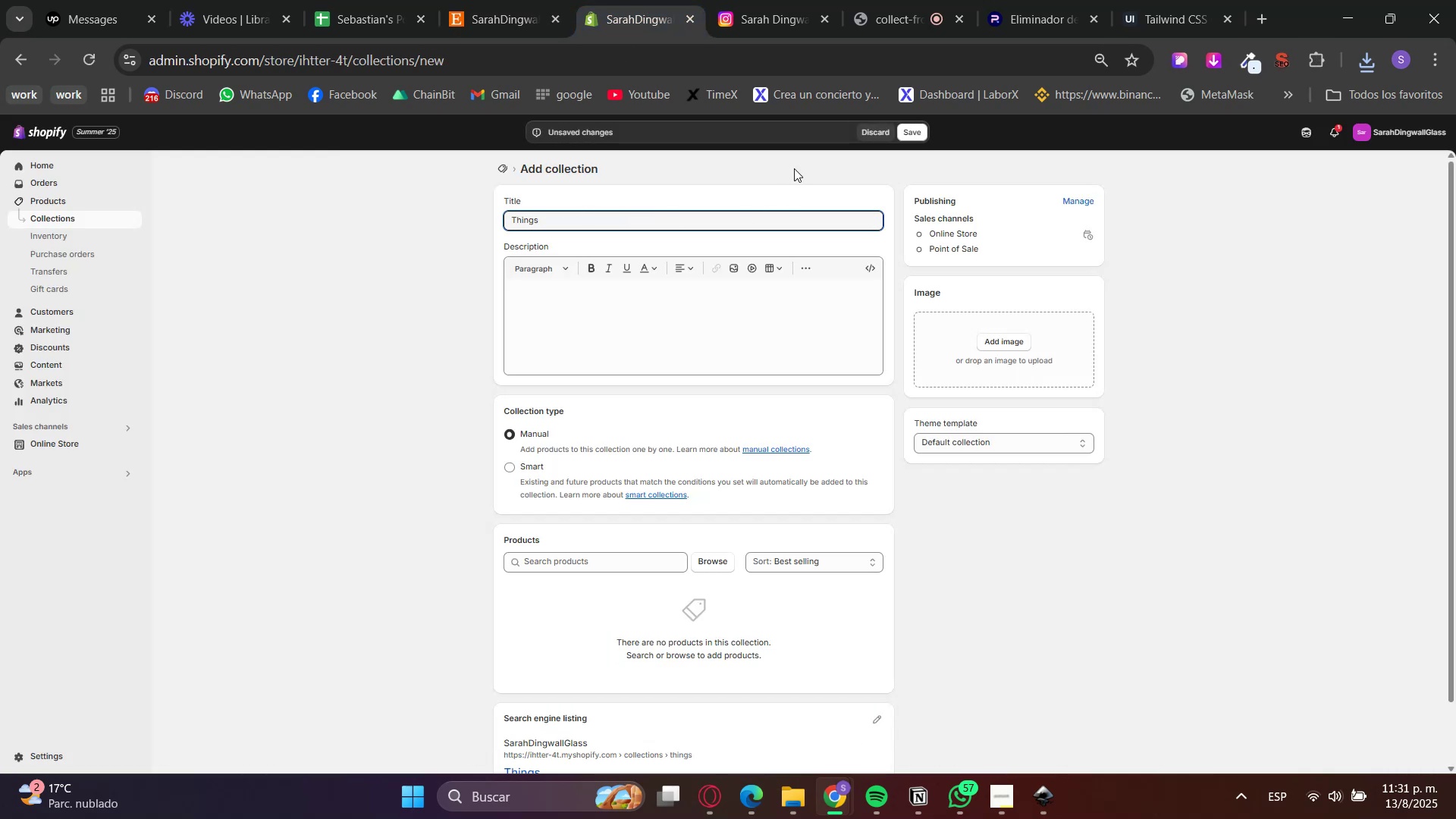 
left_click([915, 130])
 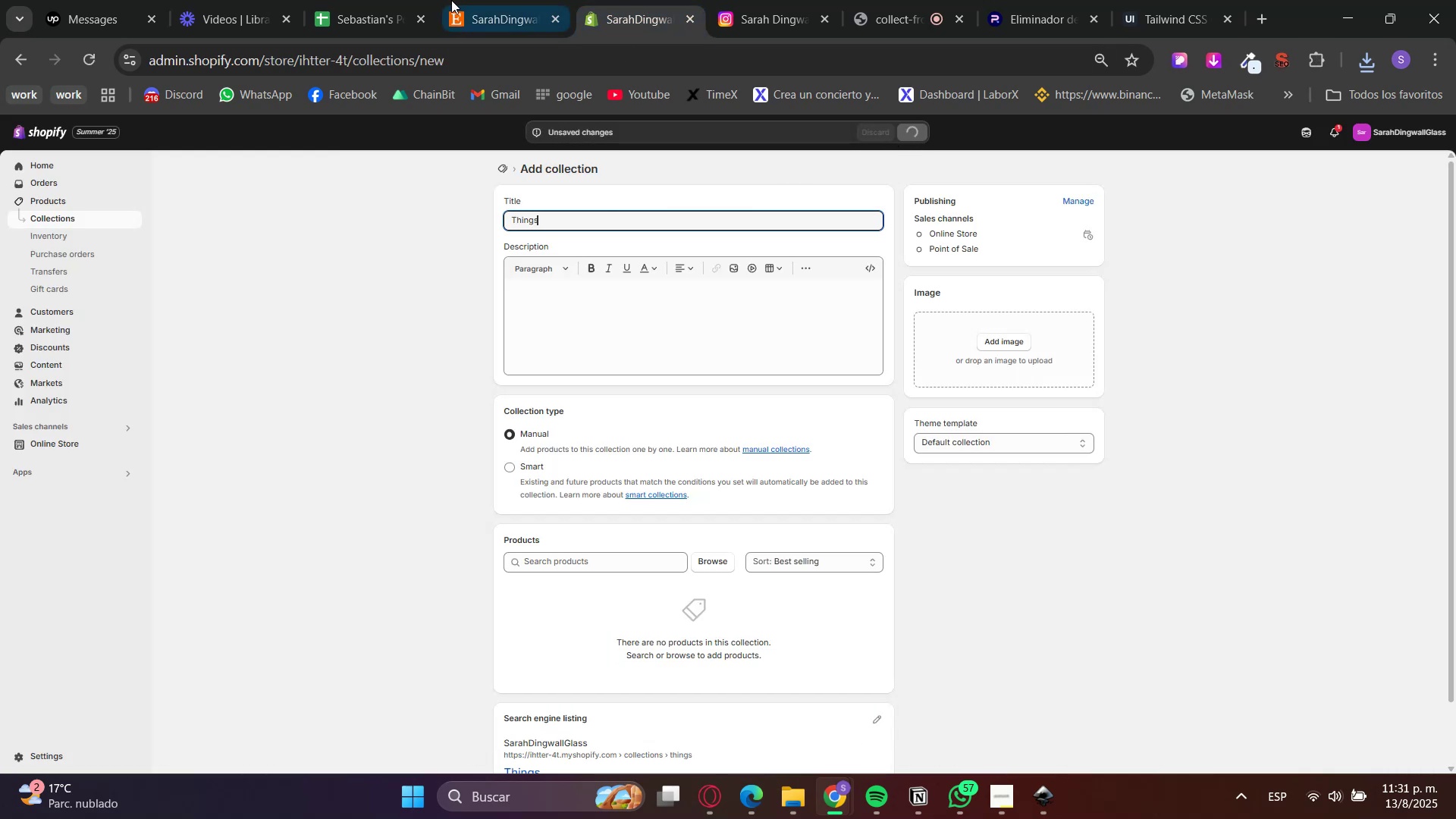 
left_click([489, 0])
 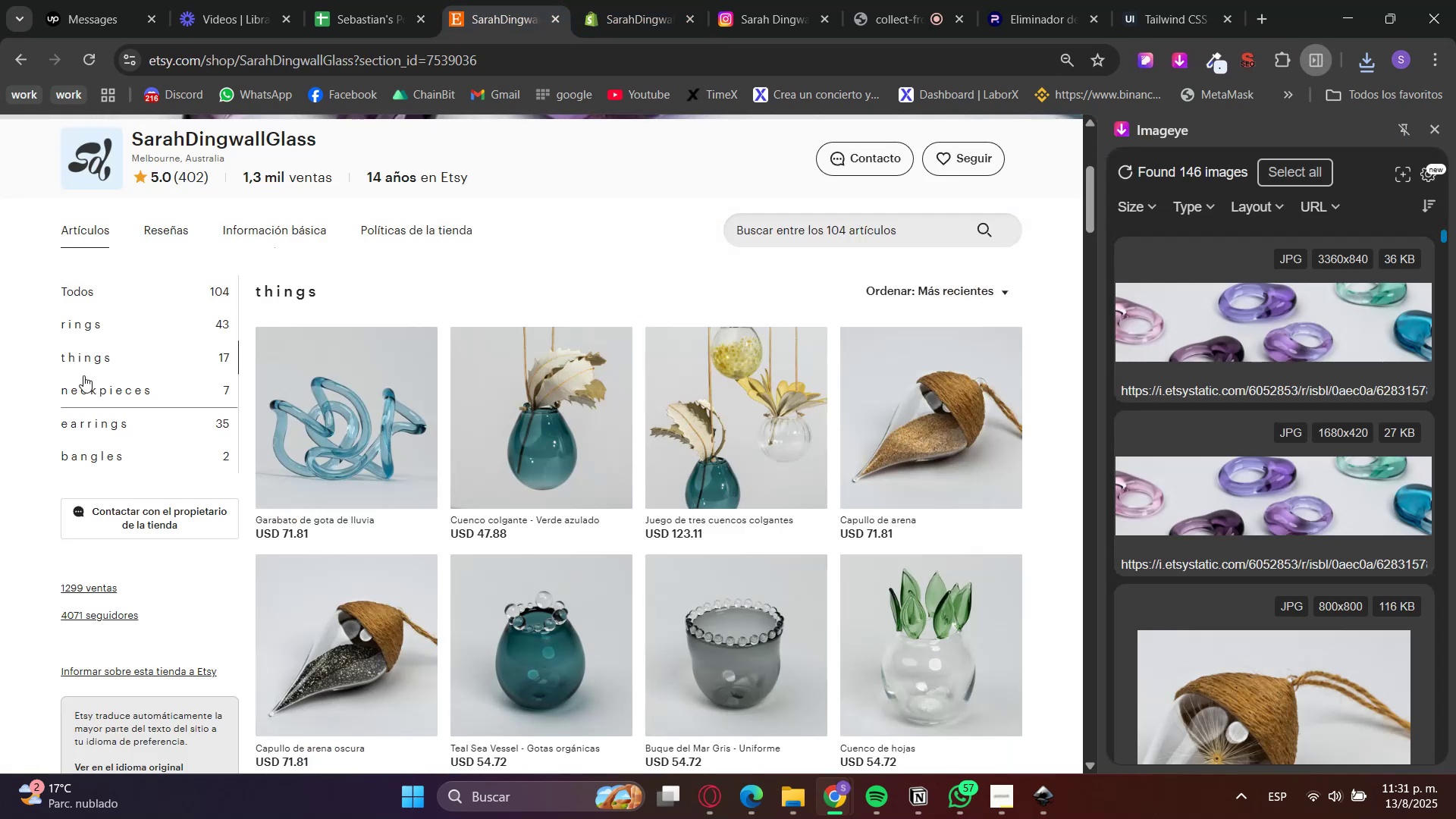 
left_click([636, 0])
 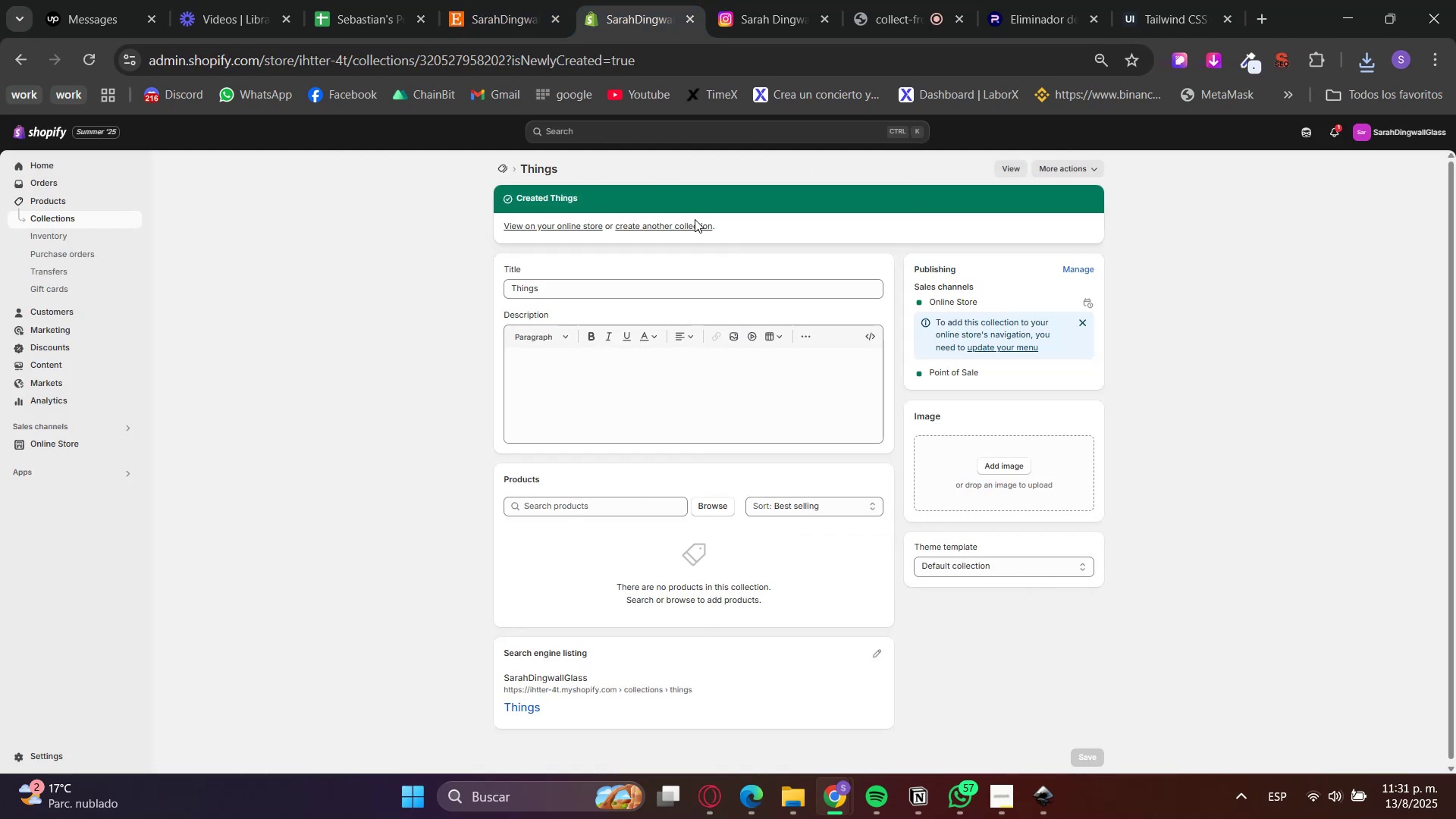 
left_click([673, 226])
 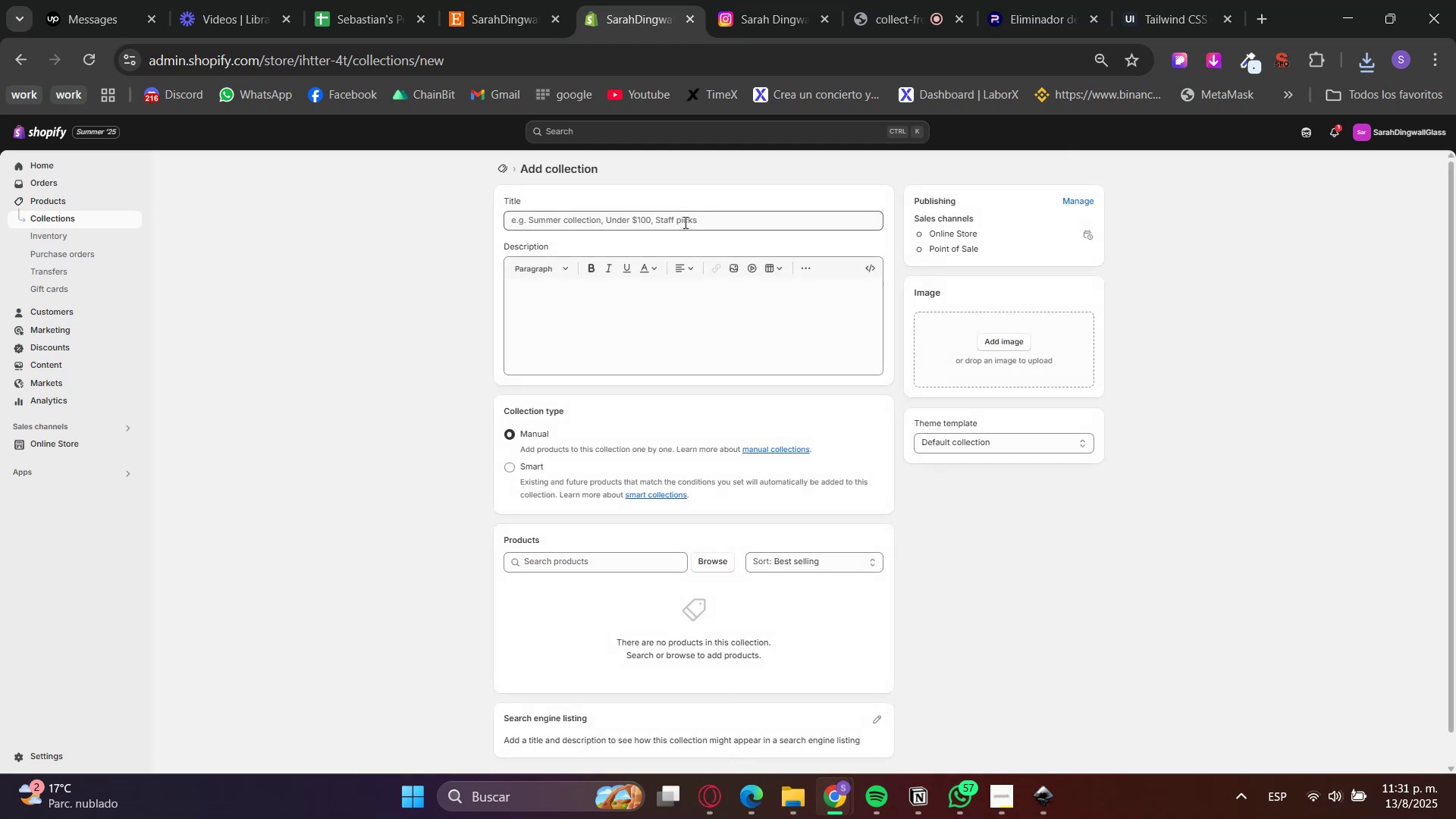 
left_click([679, 217])
 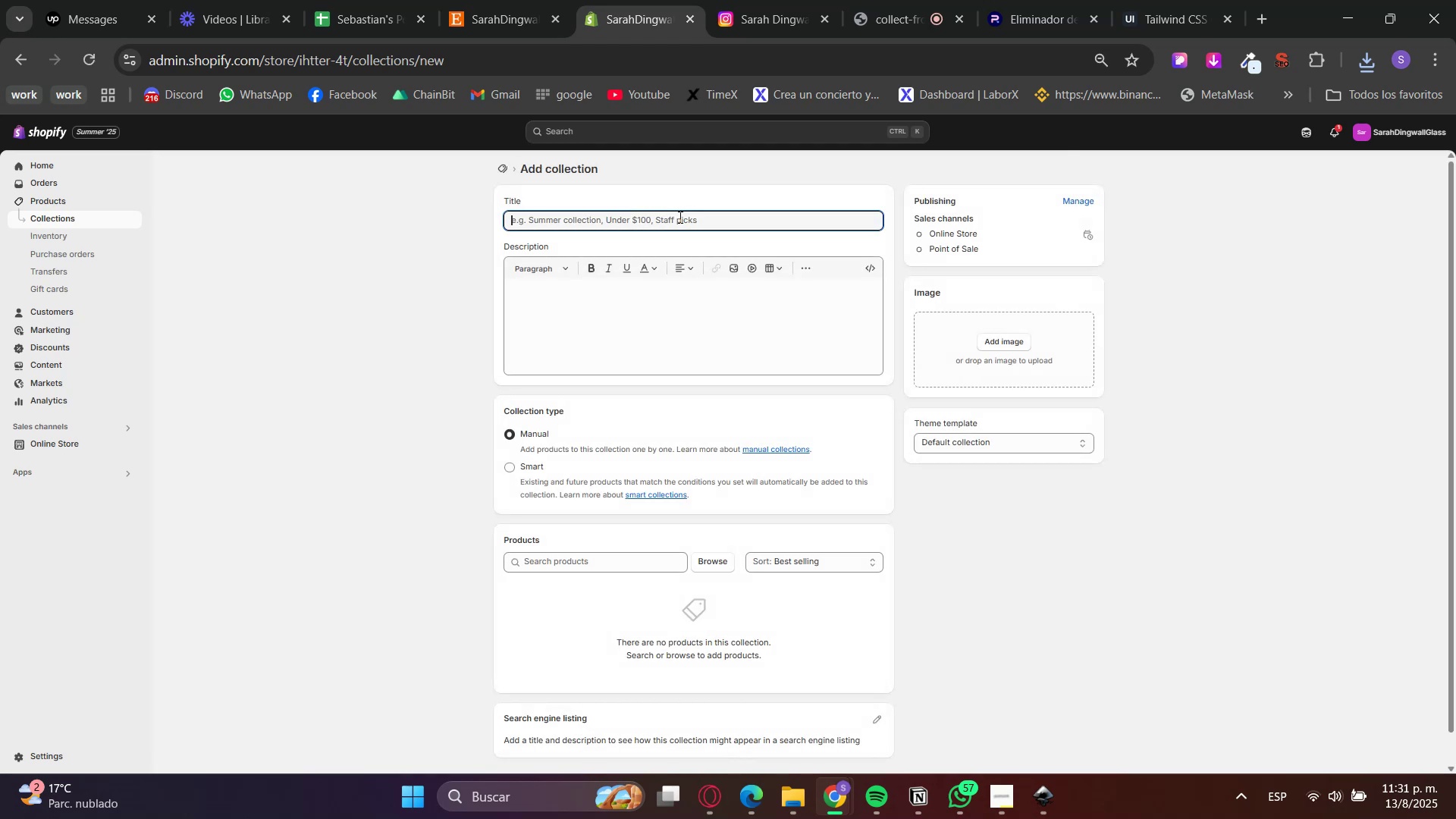 
type(Neckpieces)
 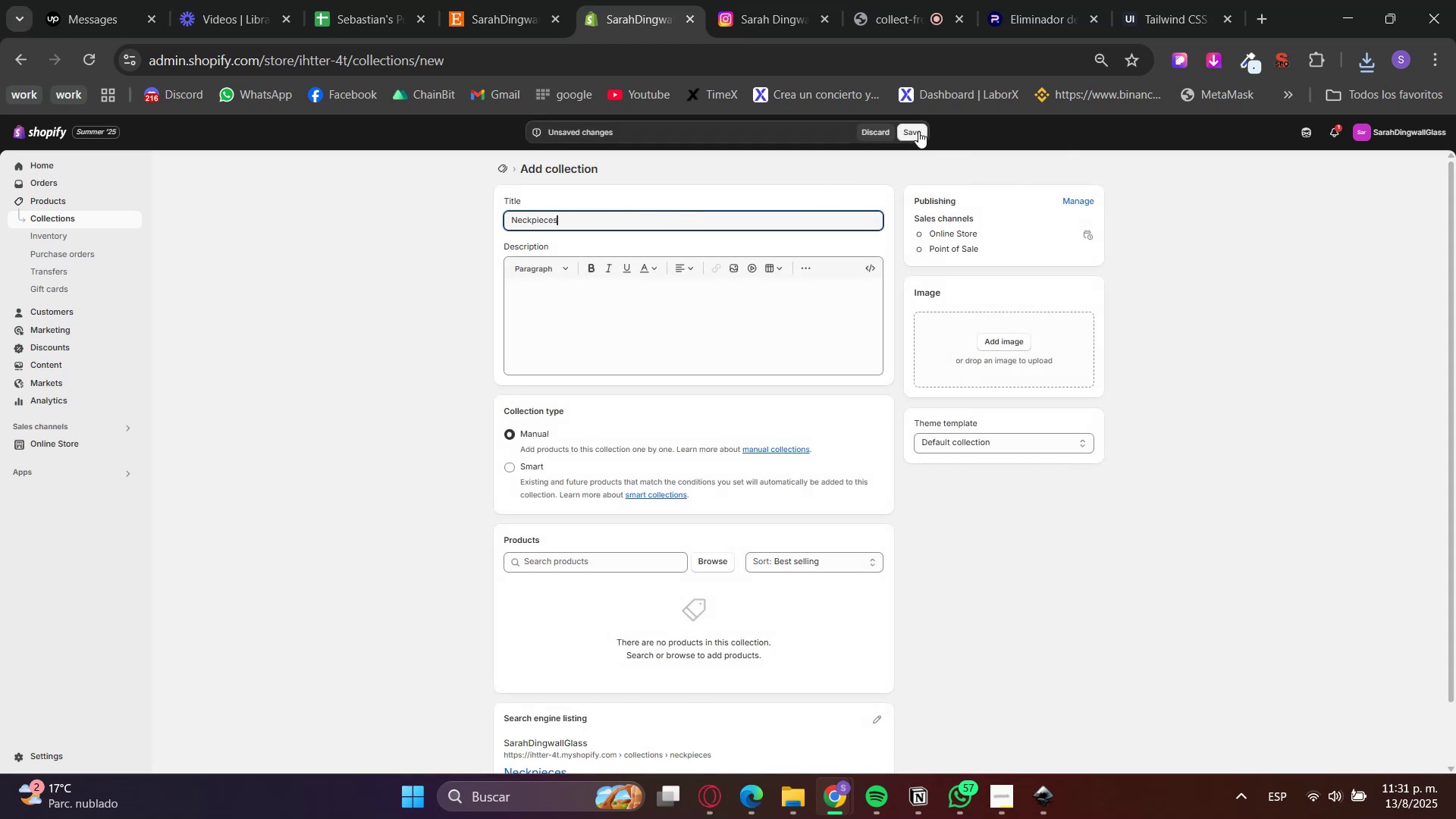 
double_click([466, 0])
 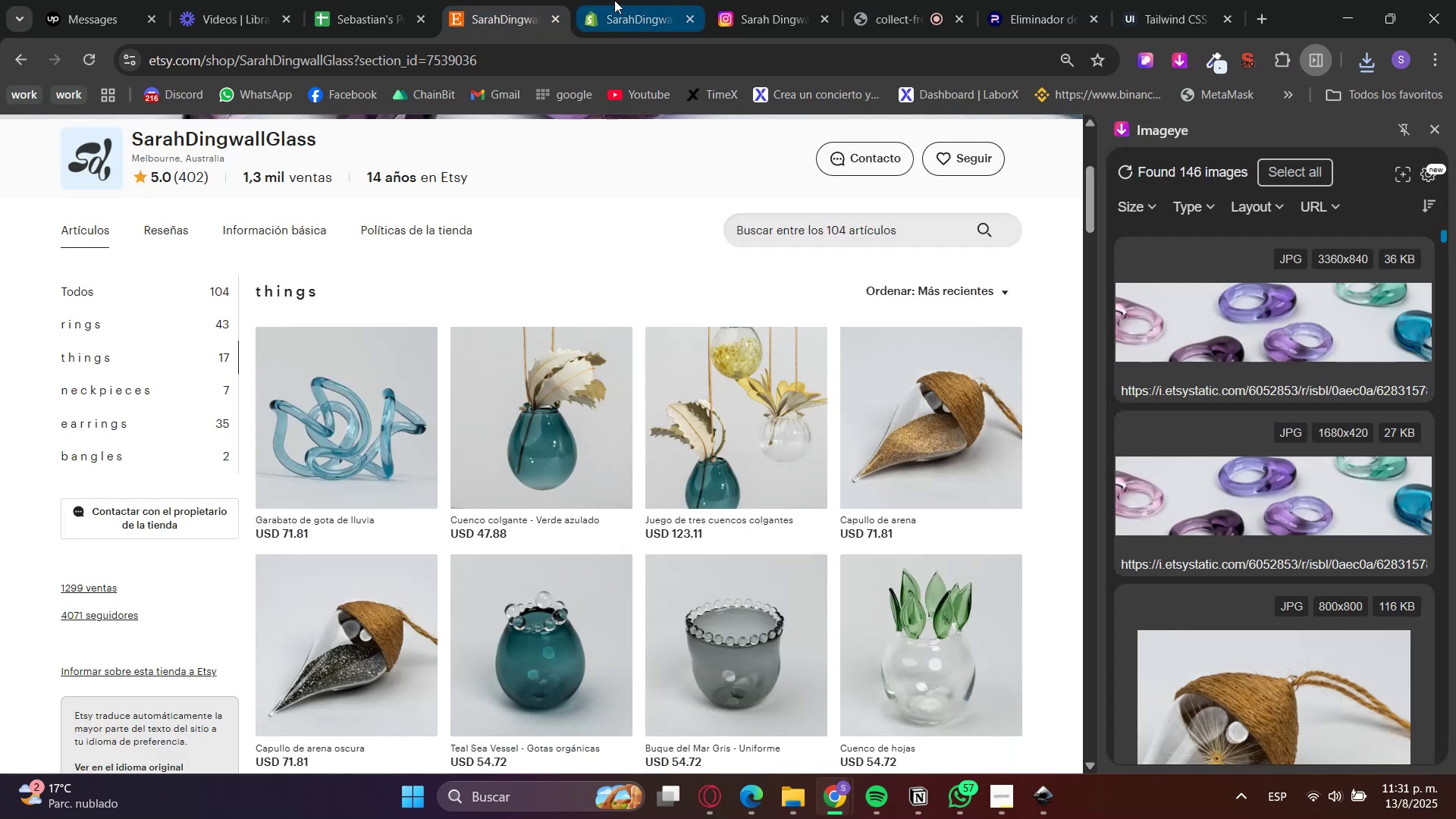 
left_click([614, 0])
 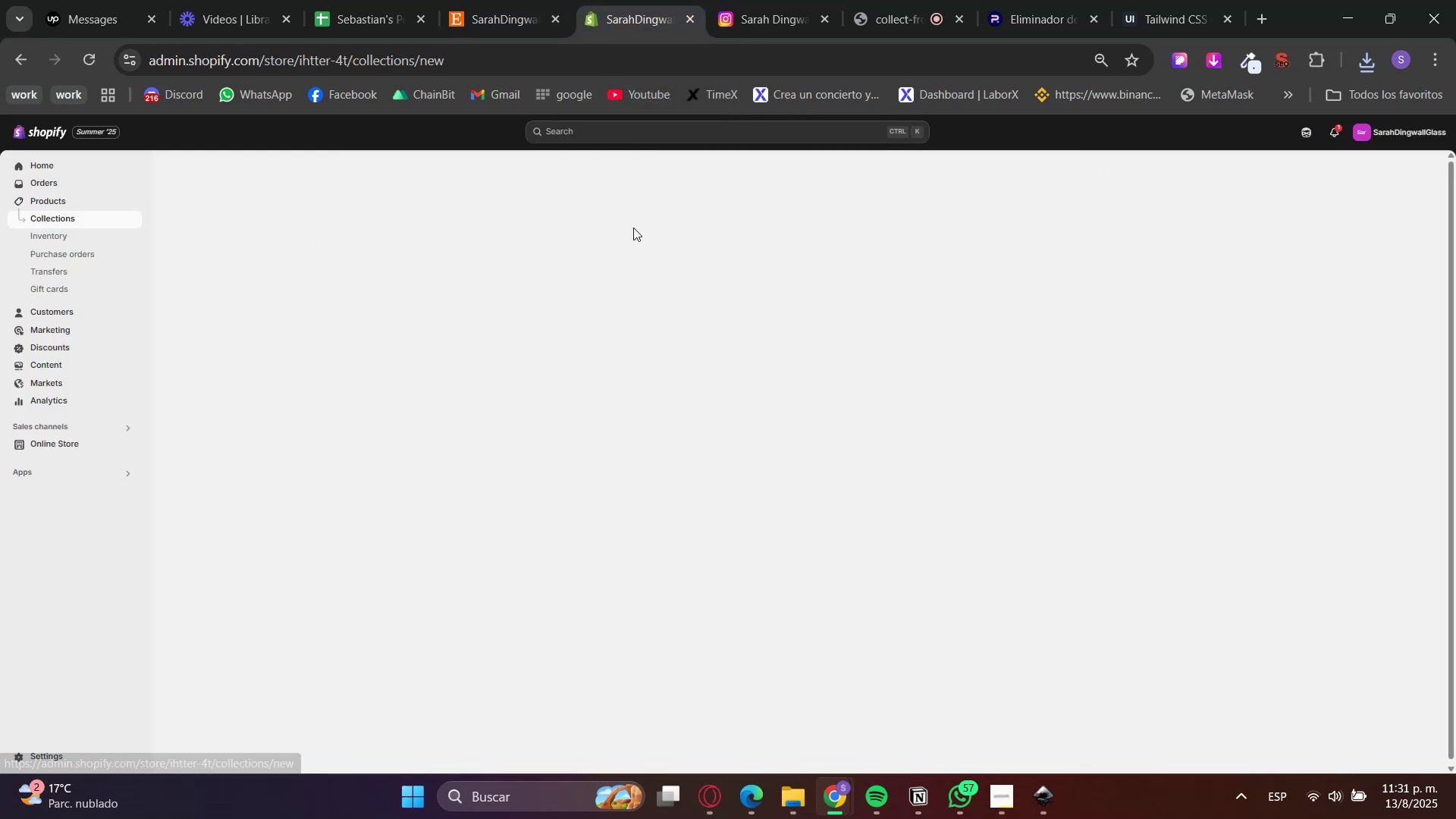 
key(CapsLock)
 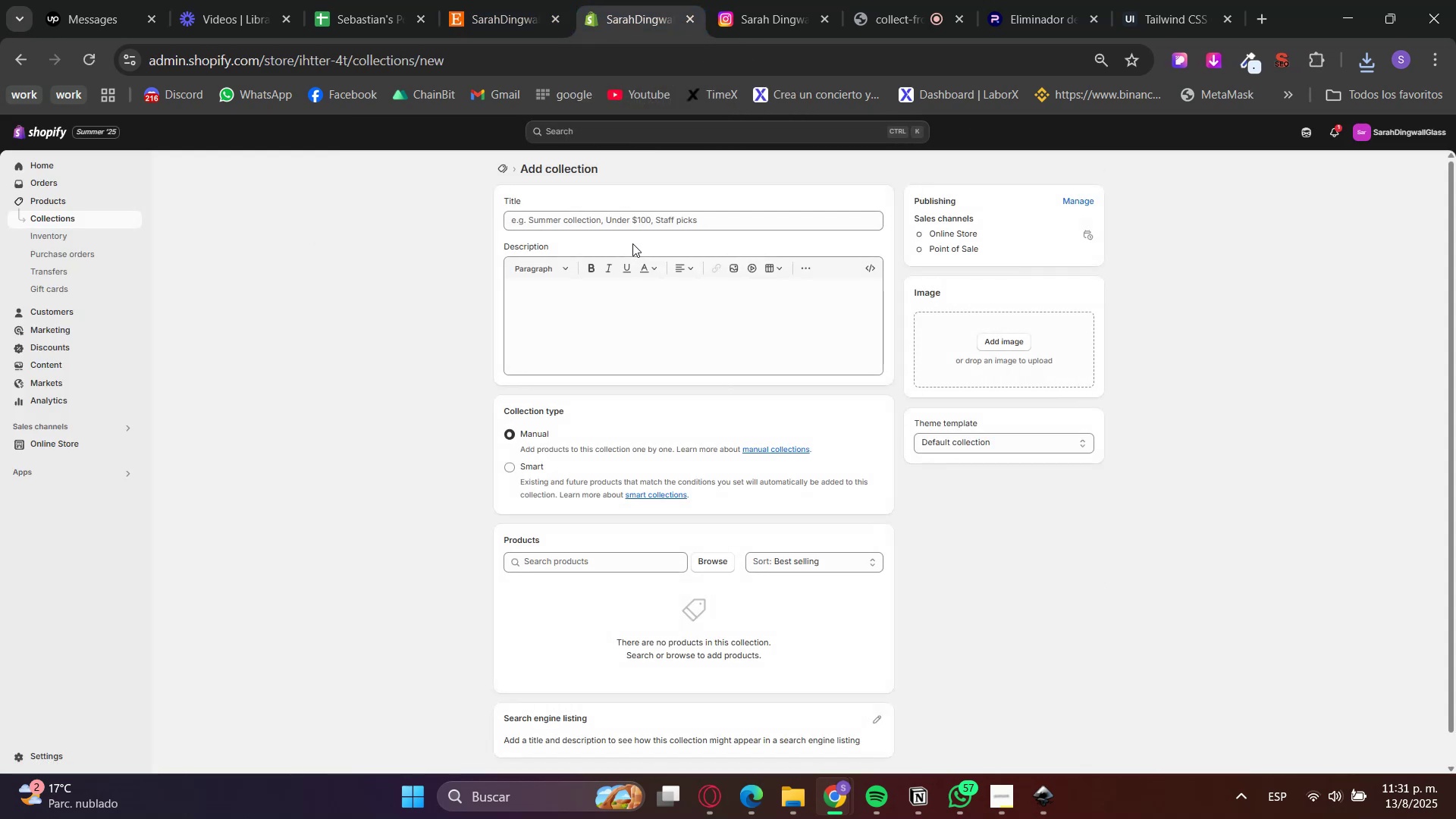 
left_click([629, 224])
 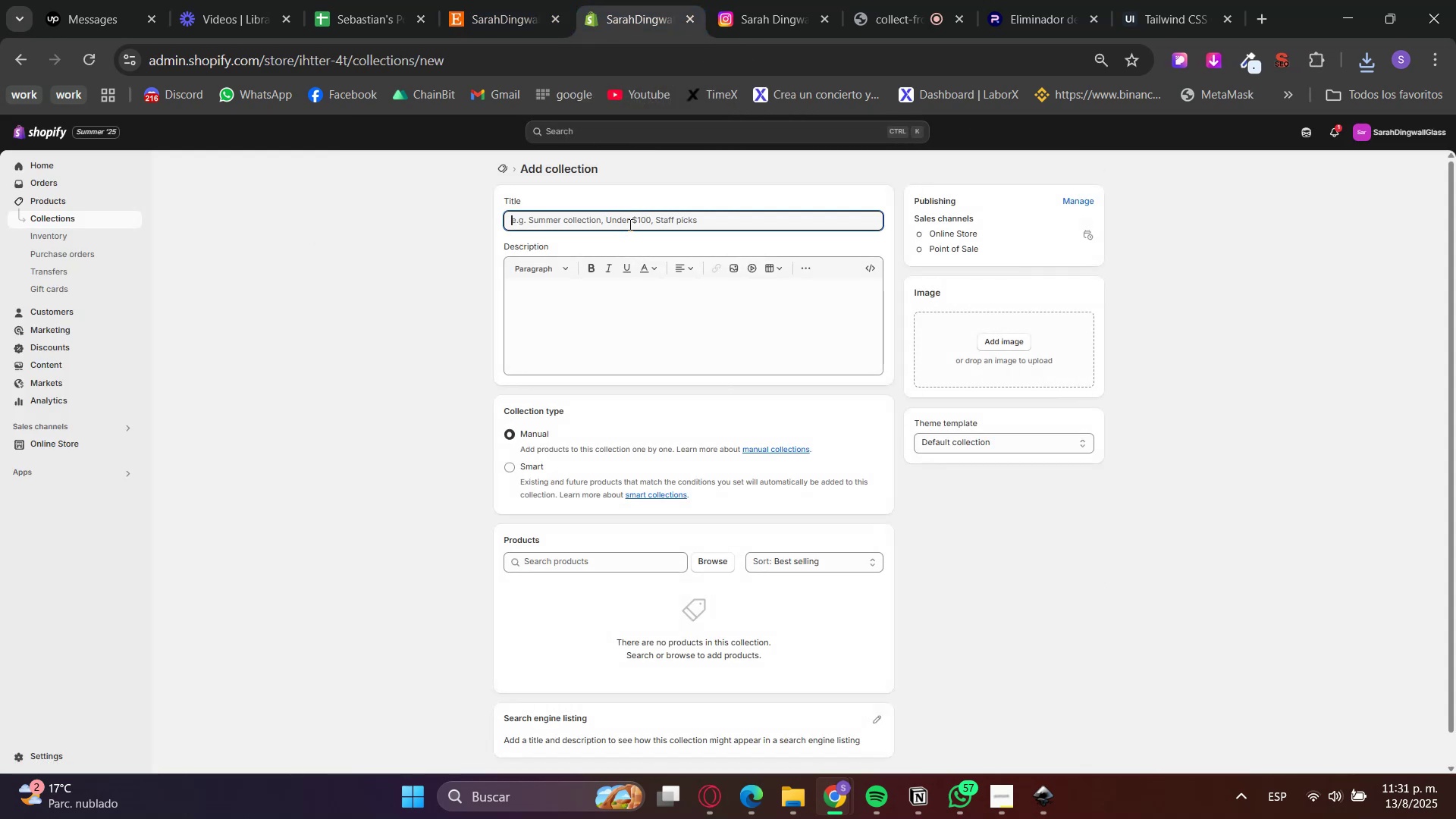 
type(Earrings)
 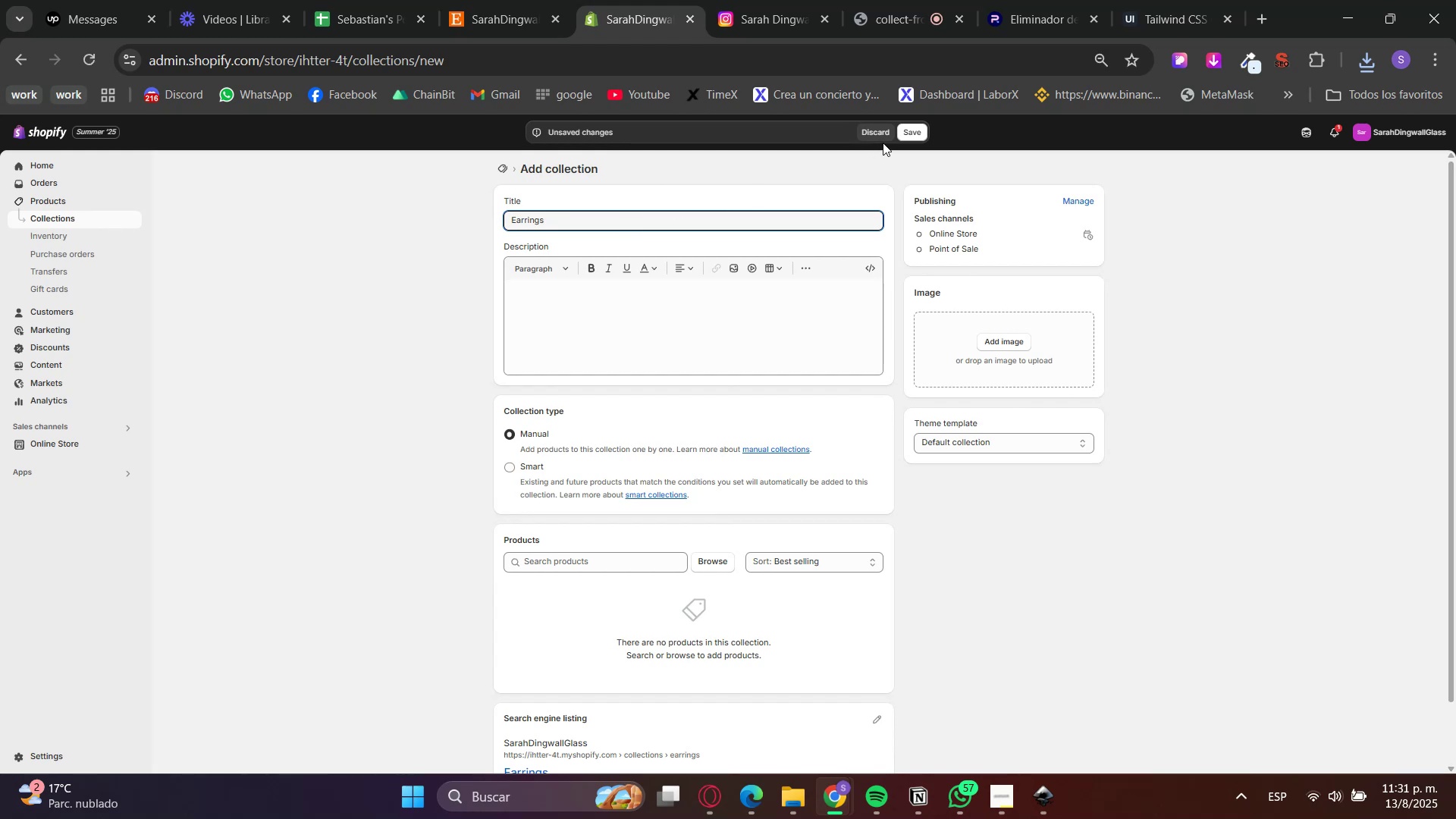 
left_click([912, 136])
 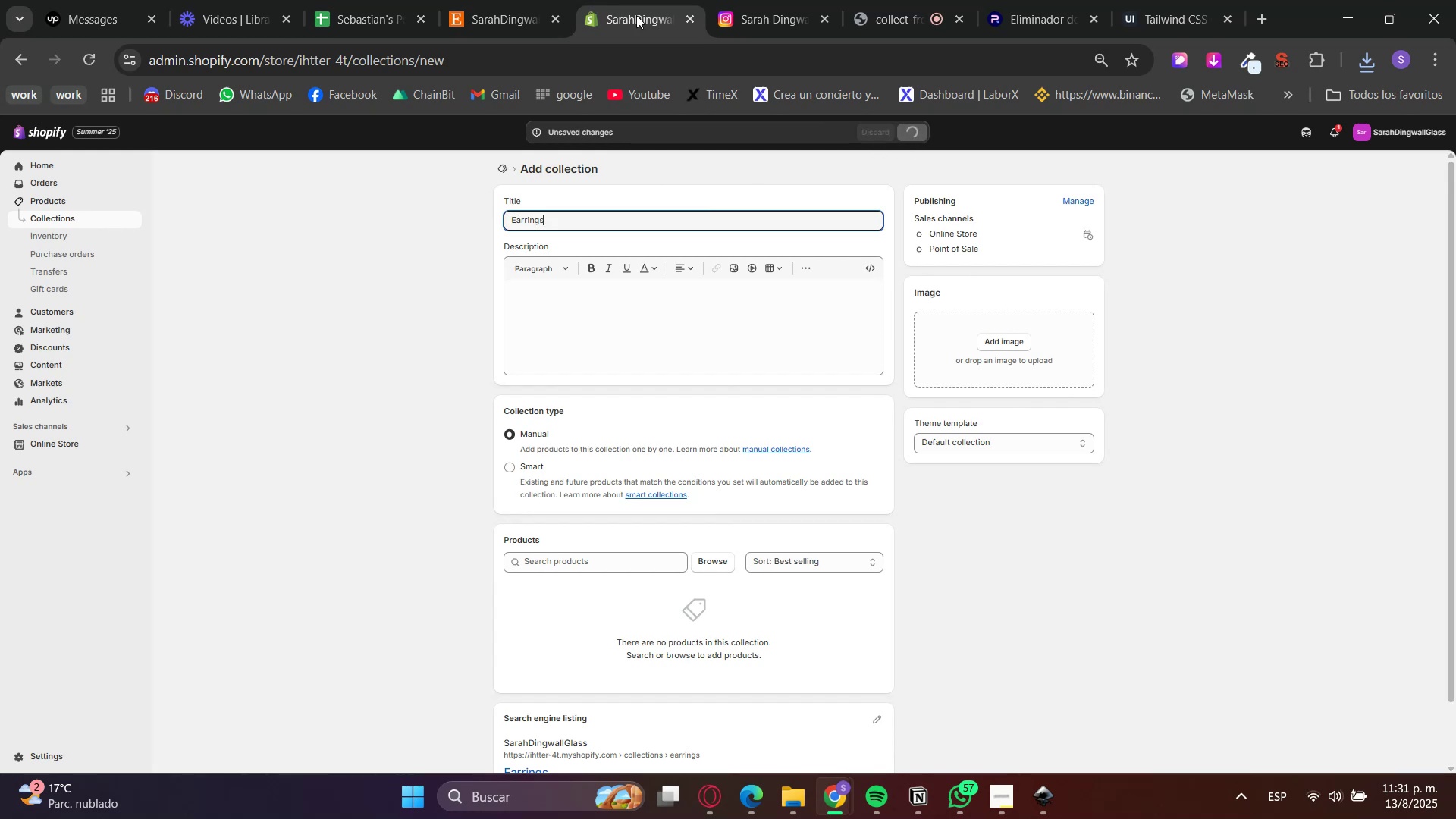 
left_click([501, 0])
 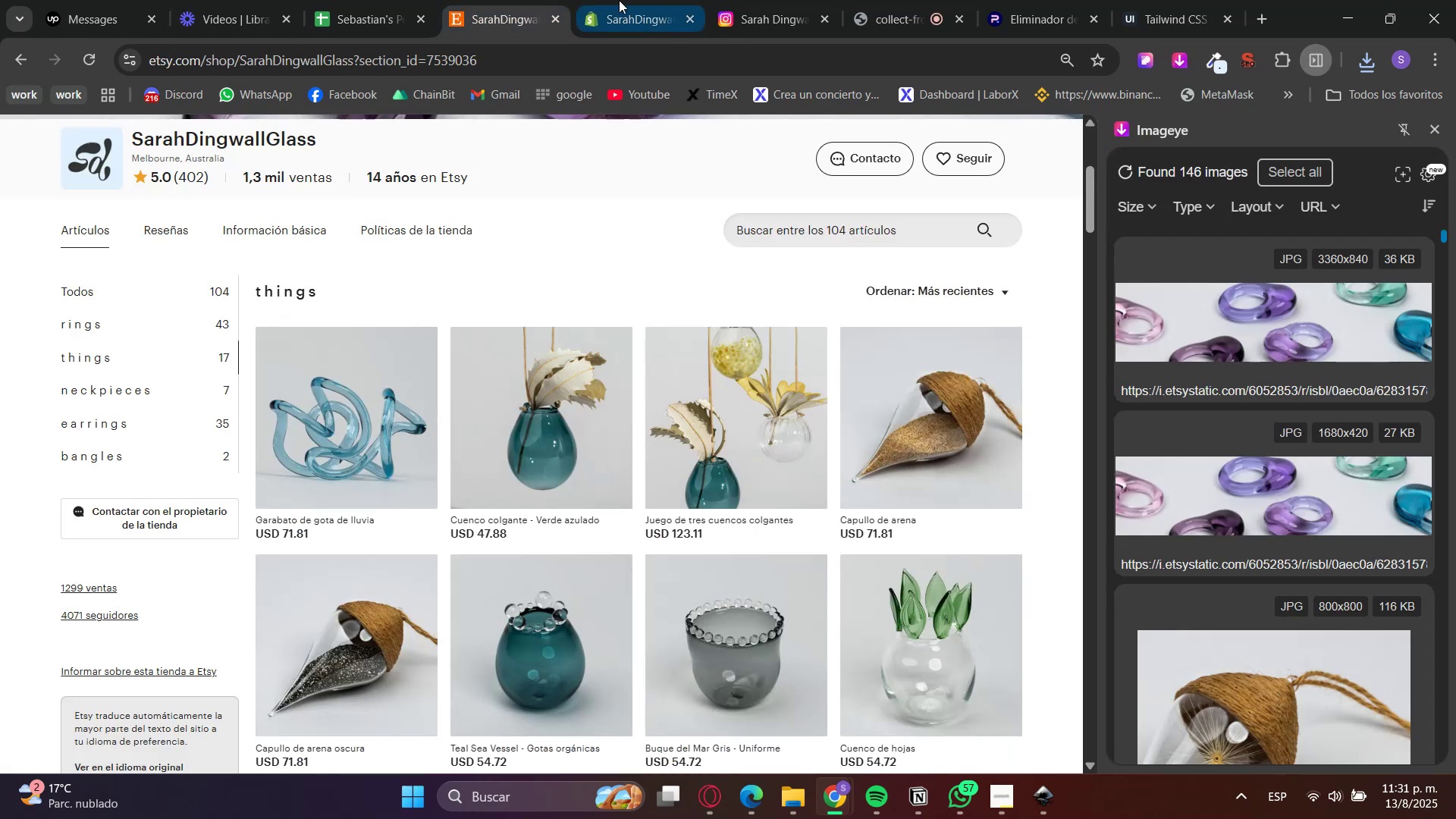 
left_click([623, 0])
 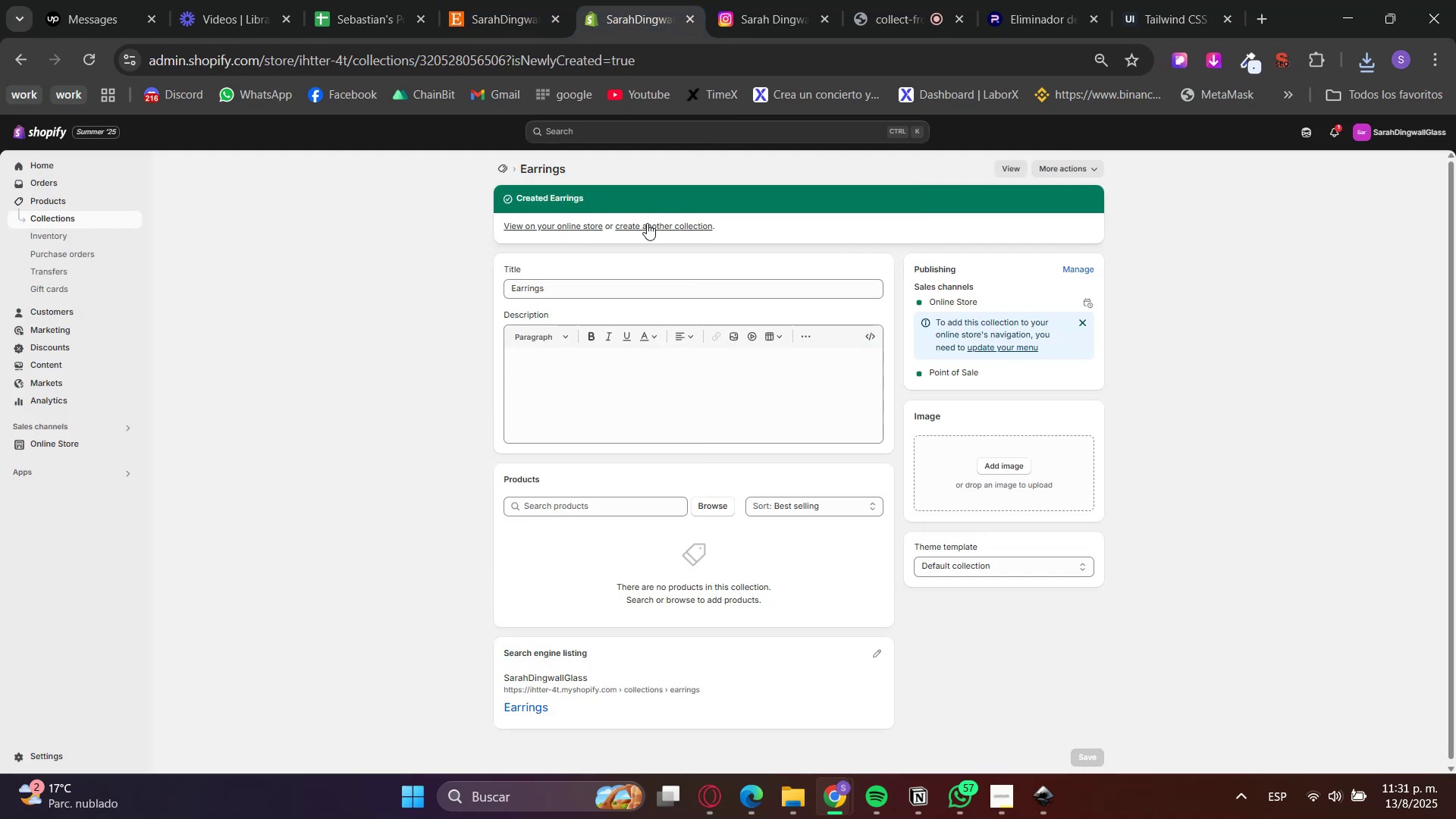 
double_click([471, 0])
 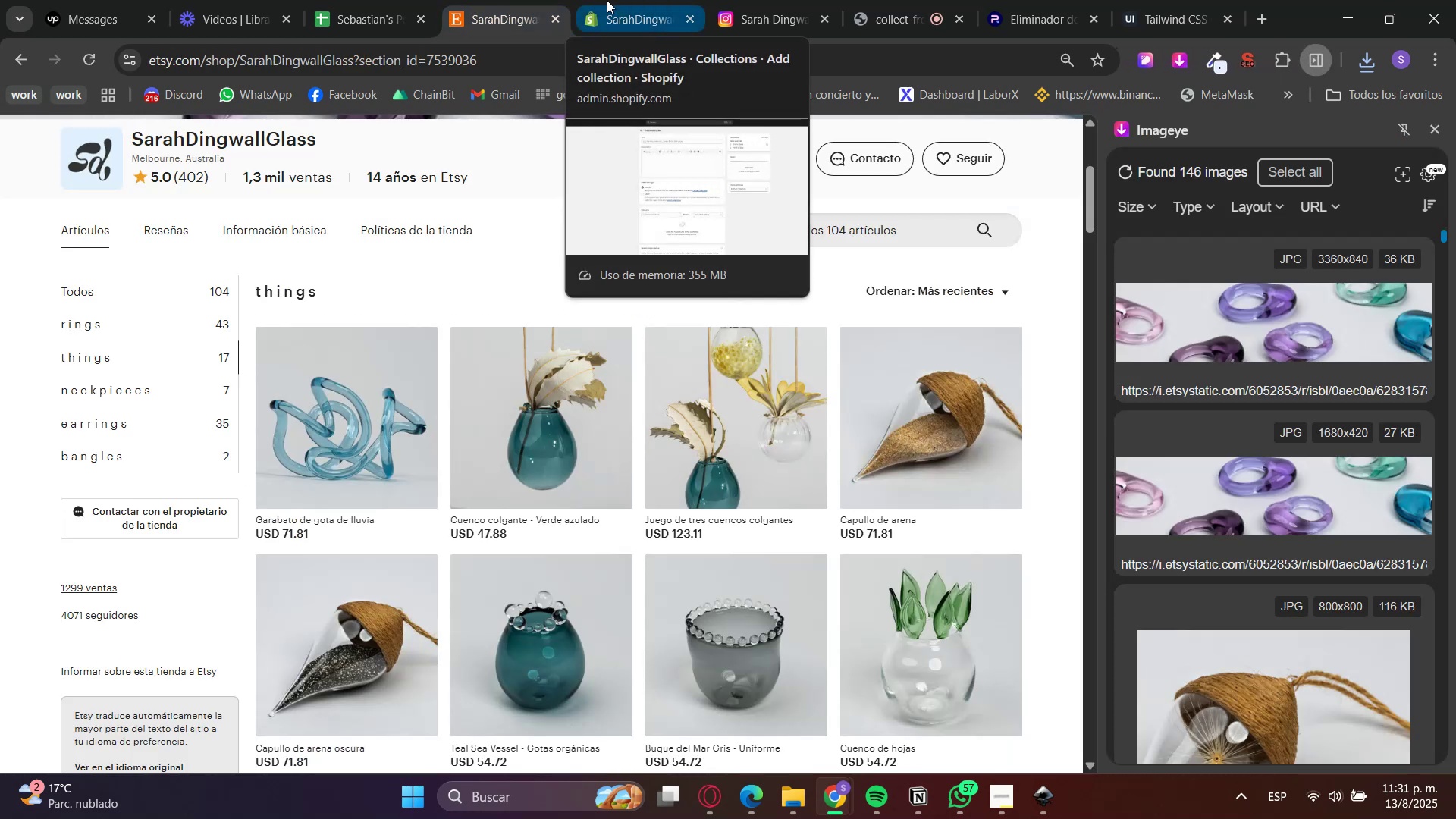 
wait(5.03)
 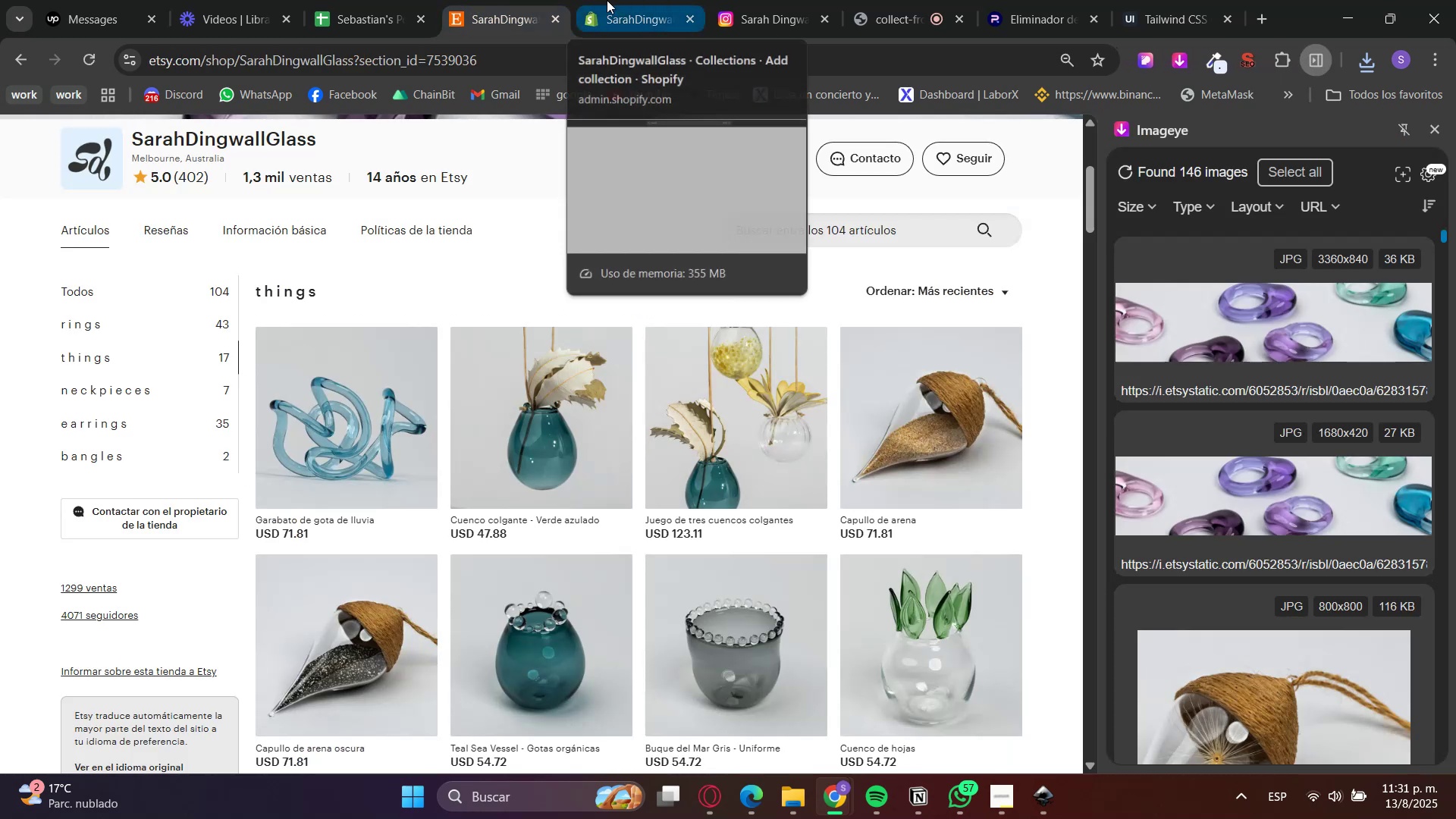 
left_click([607, 0])
 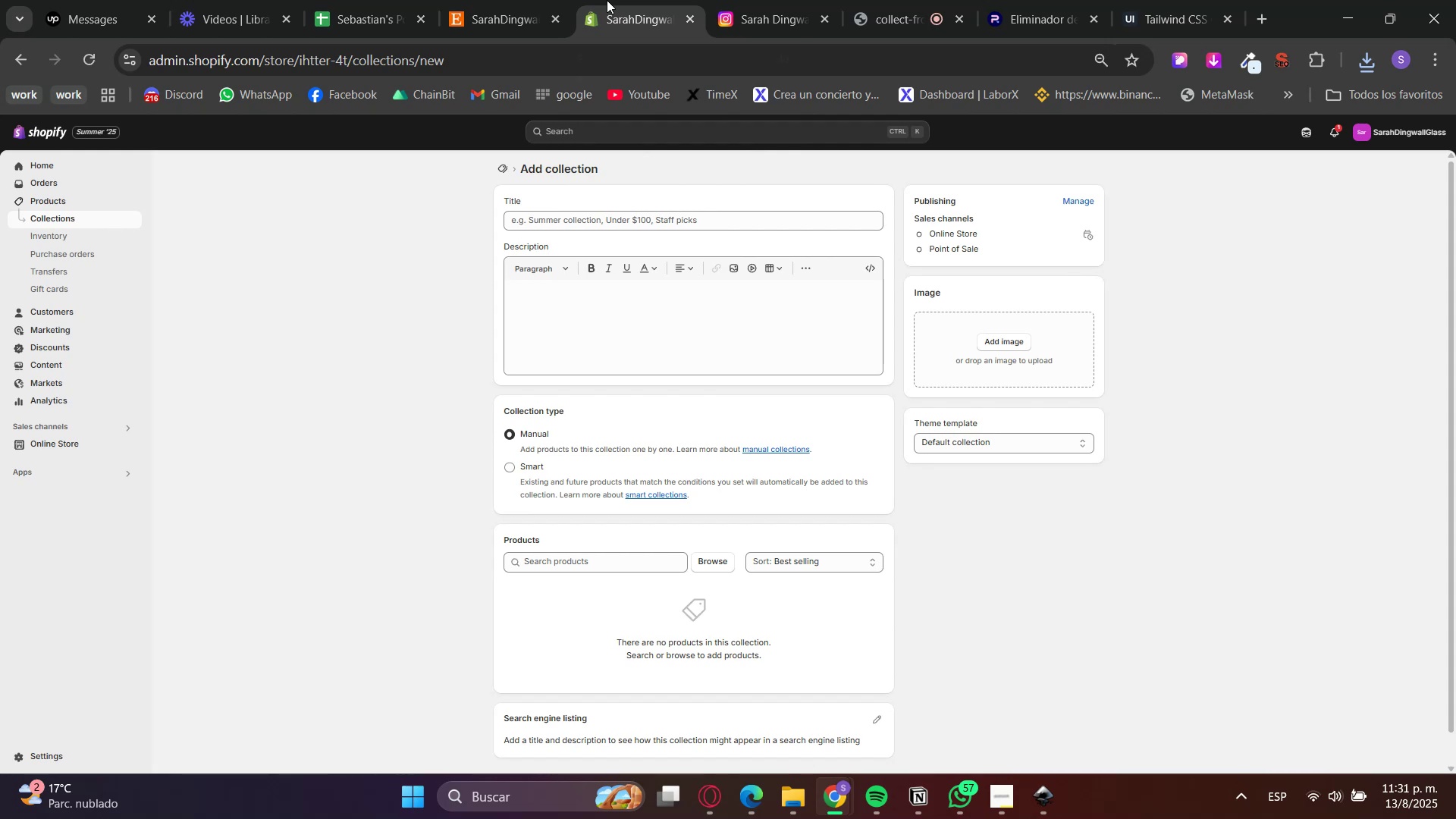 
key(CapsLock)
 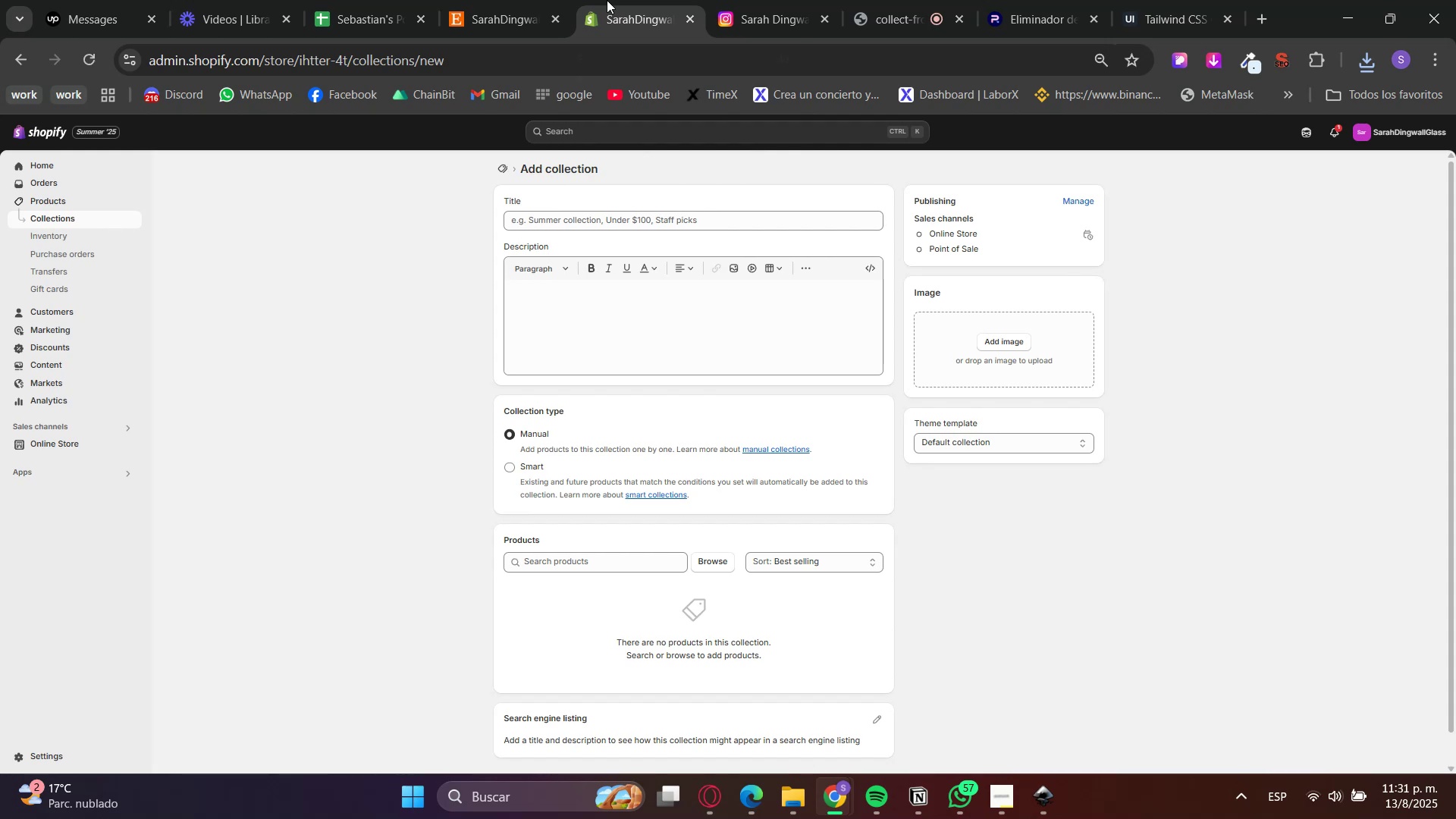 
left_click([504, 0])
 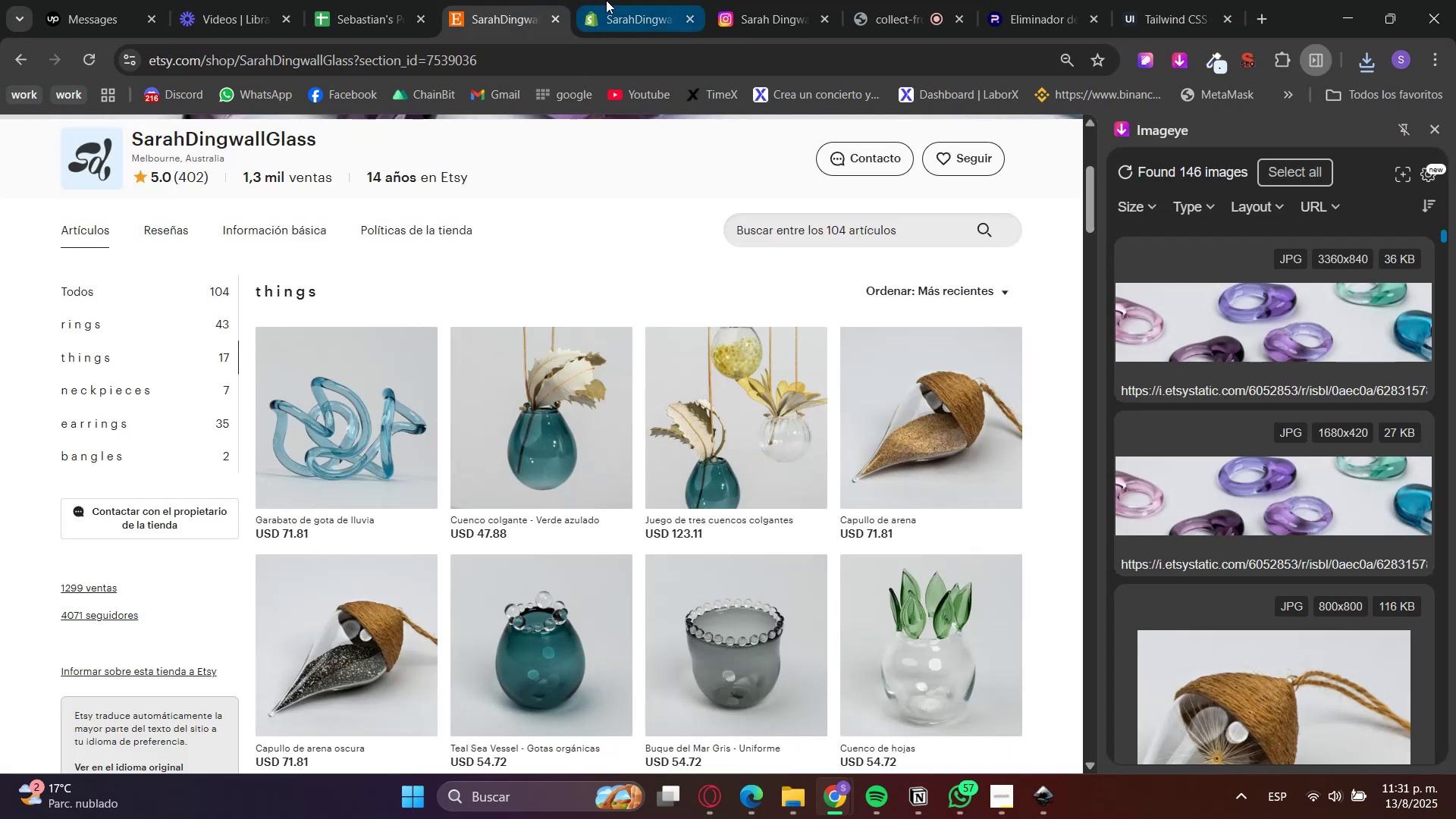 
left_click([622, 0])
 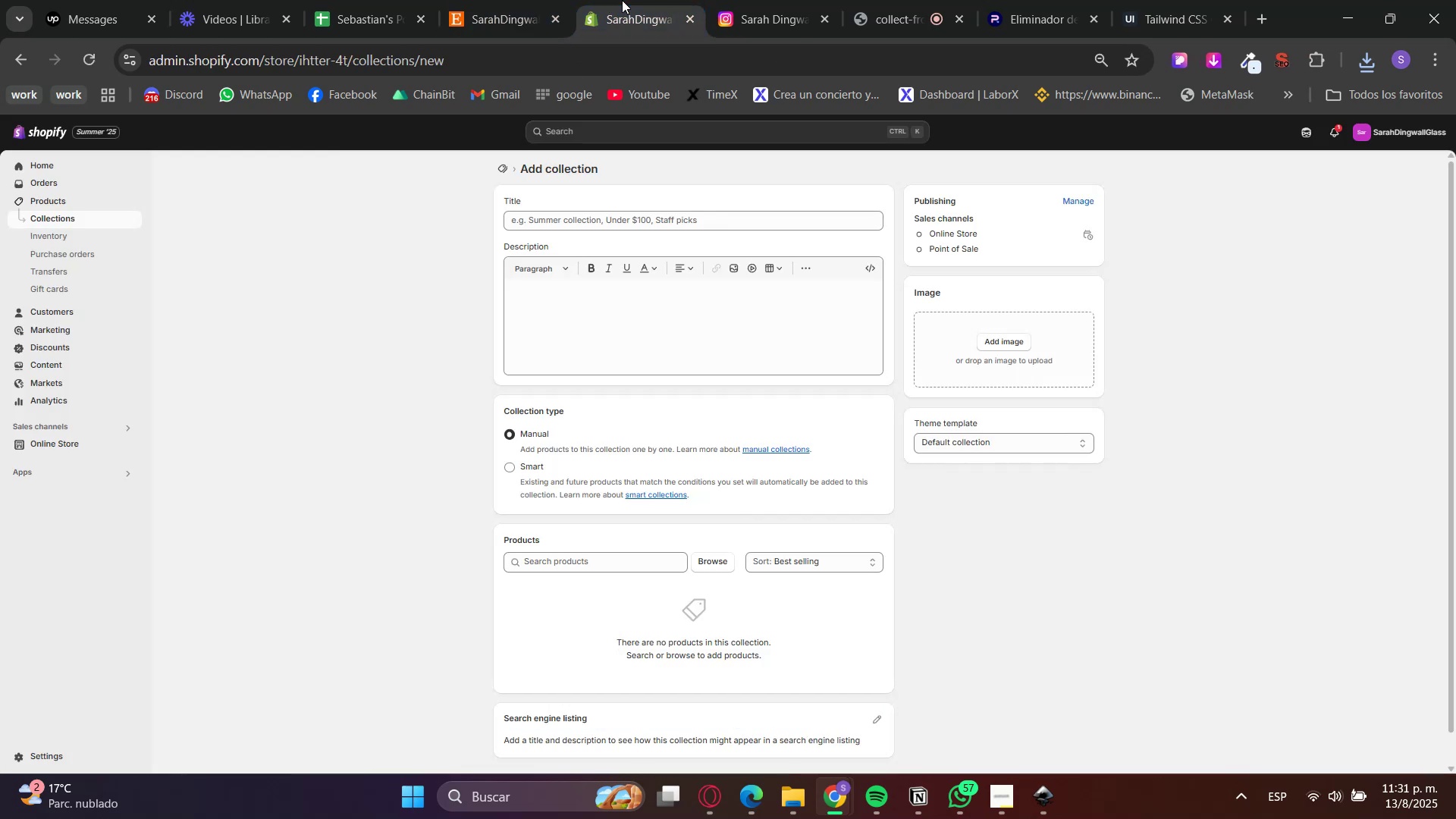 
type(Babg)
 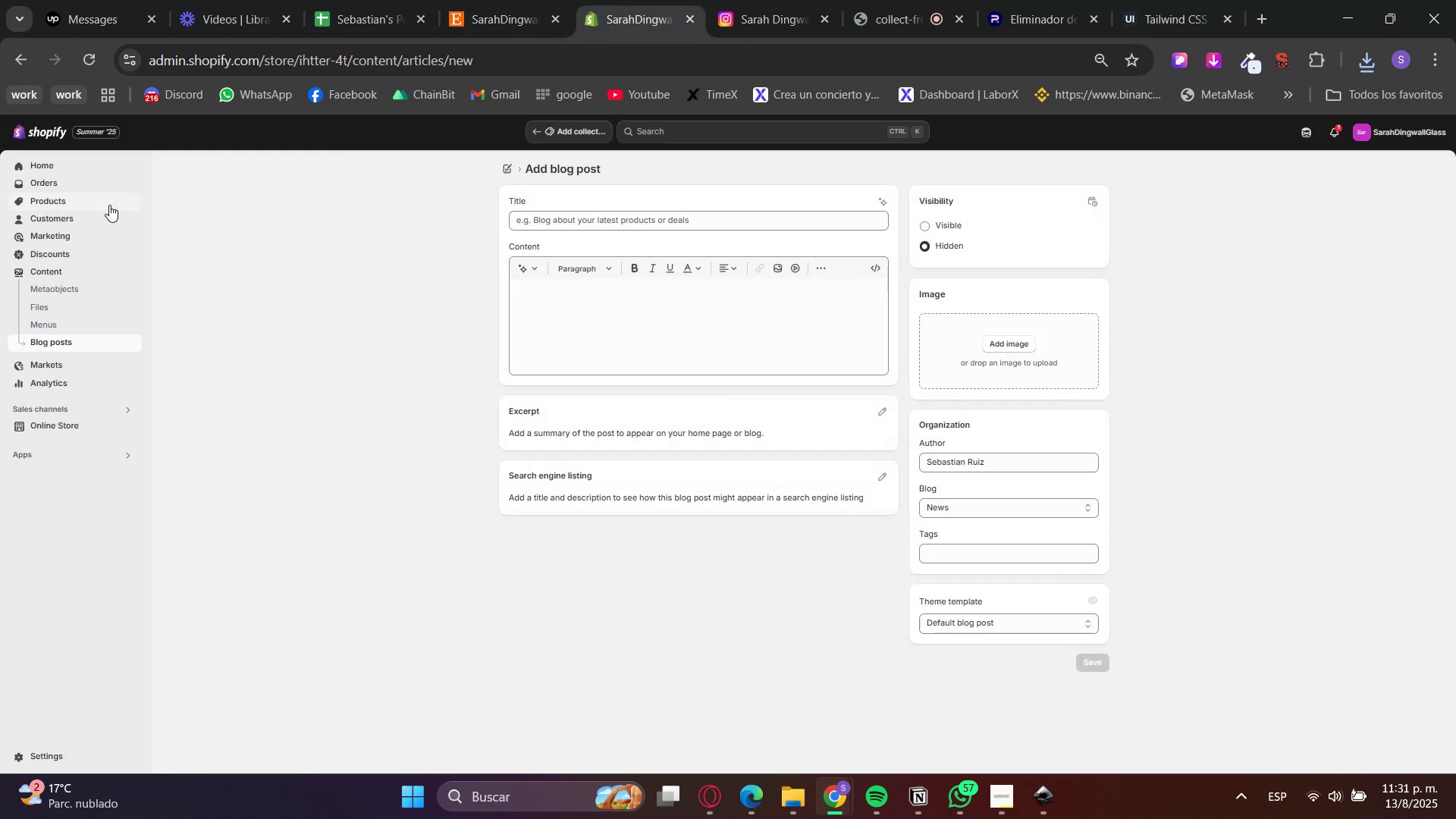 
left_click([84, 202])
 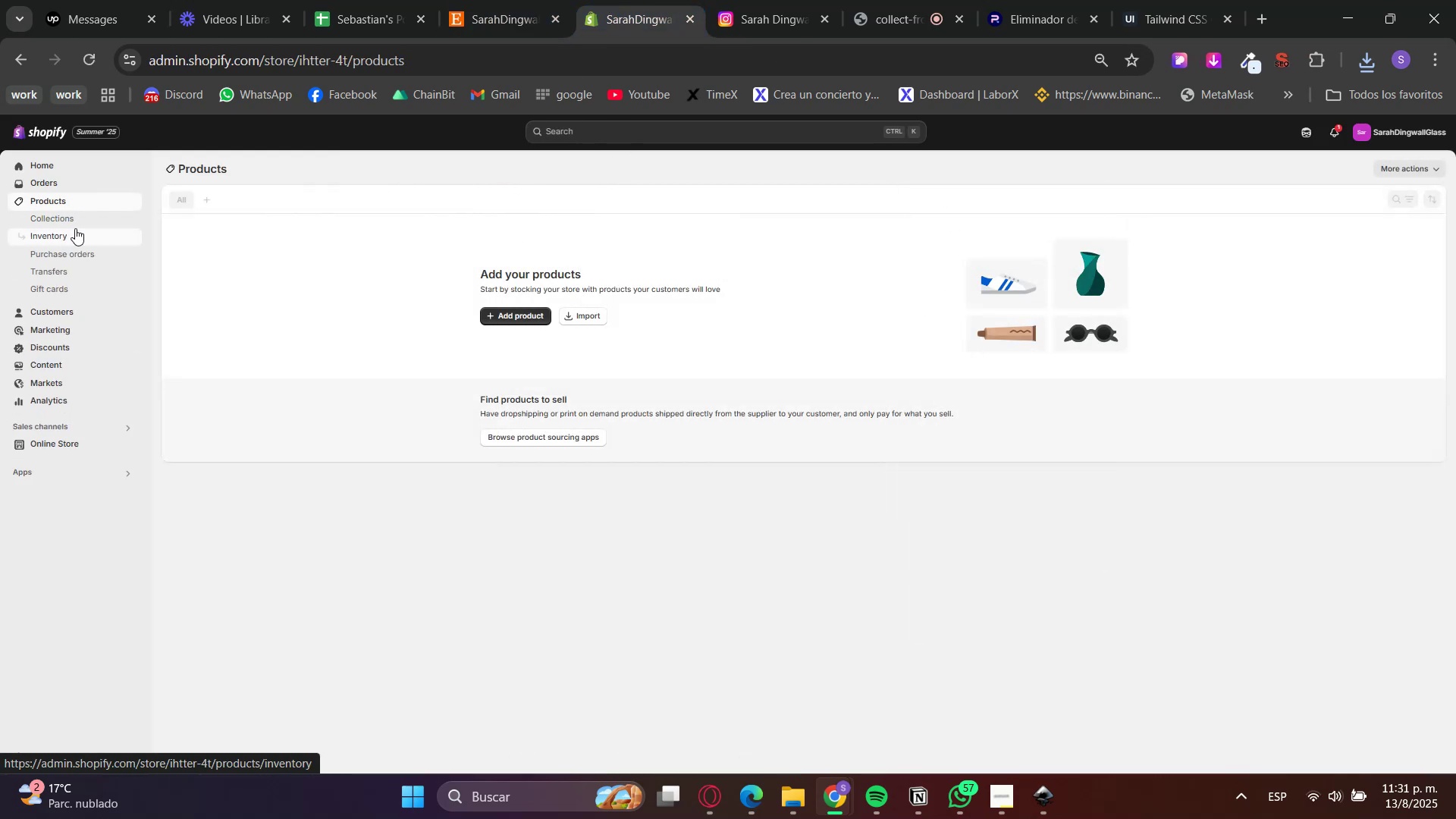 
double_click([77, 218])
 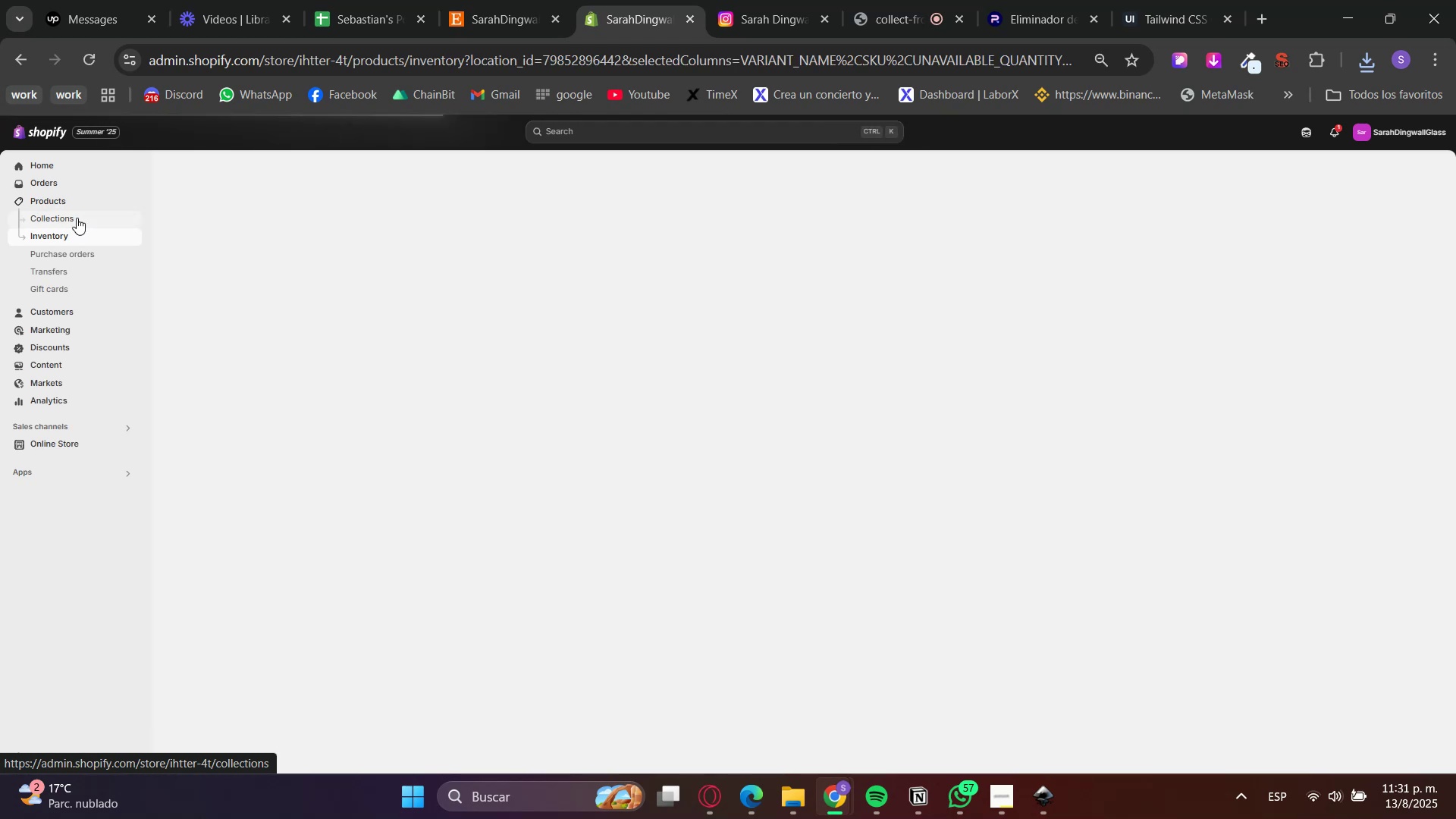 
triple_click([77, 218])
 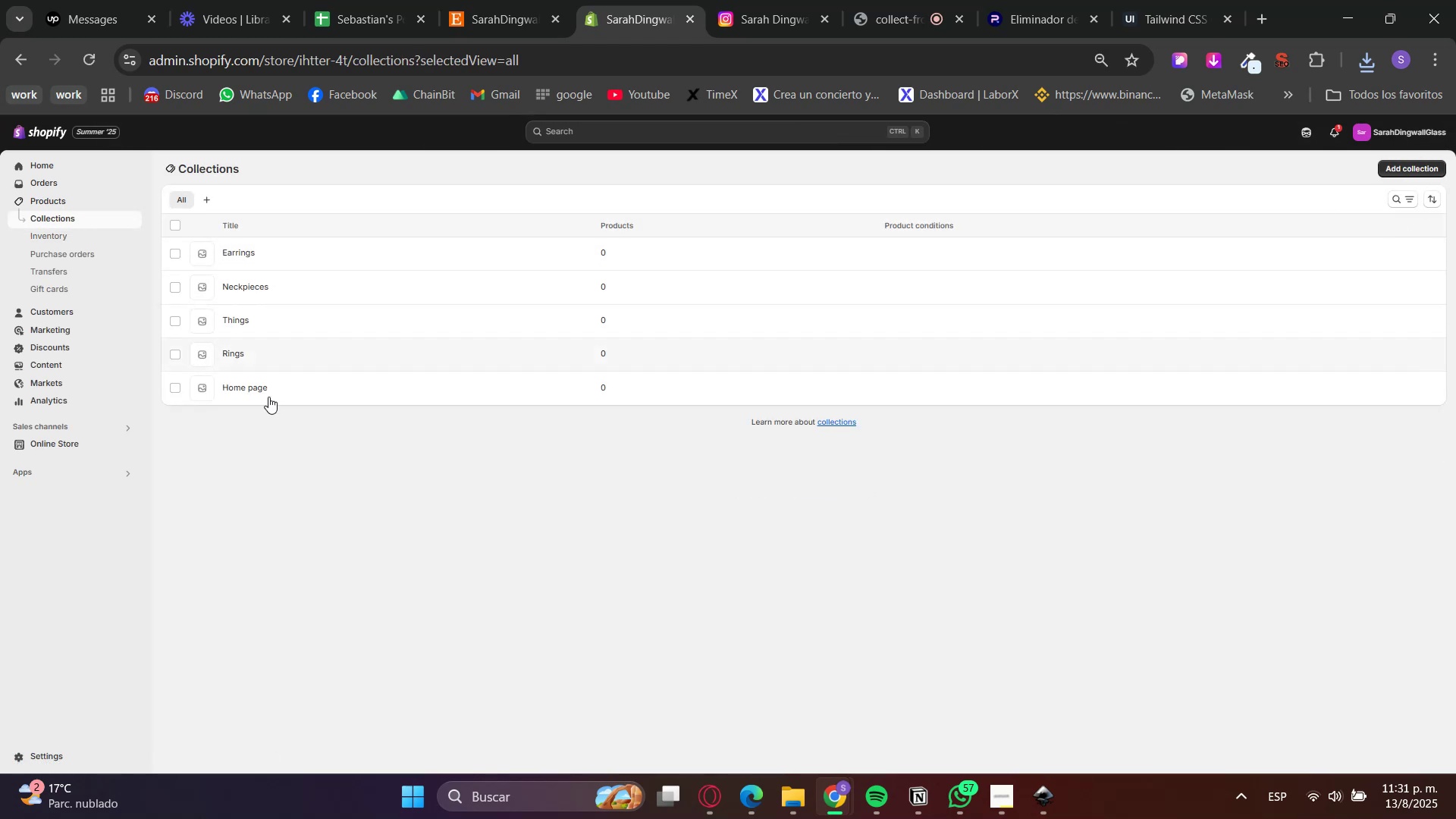 
left_click([174, 388])
 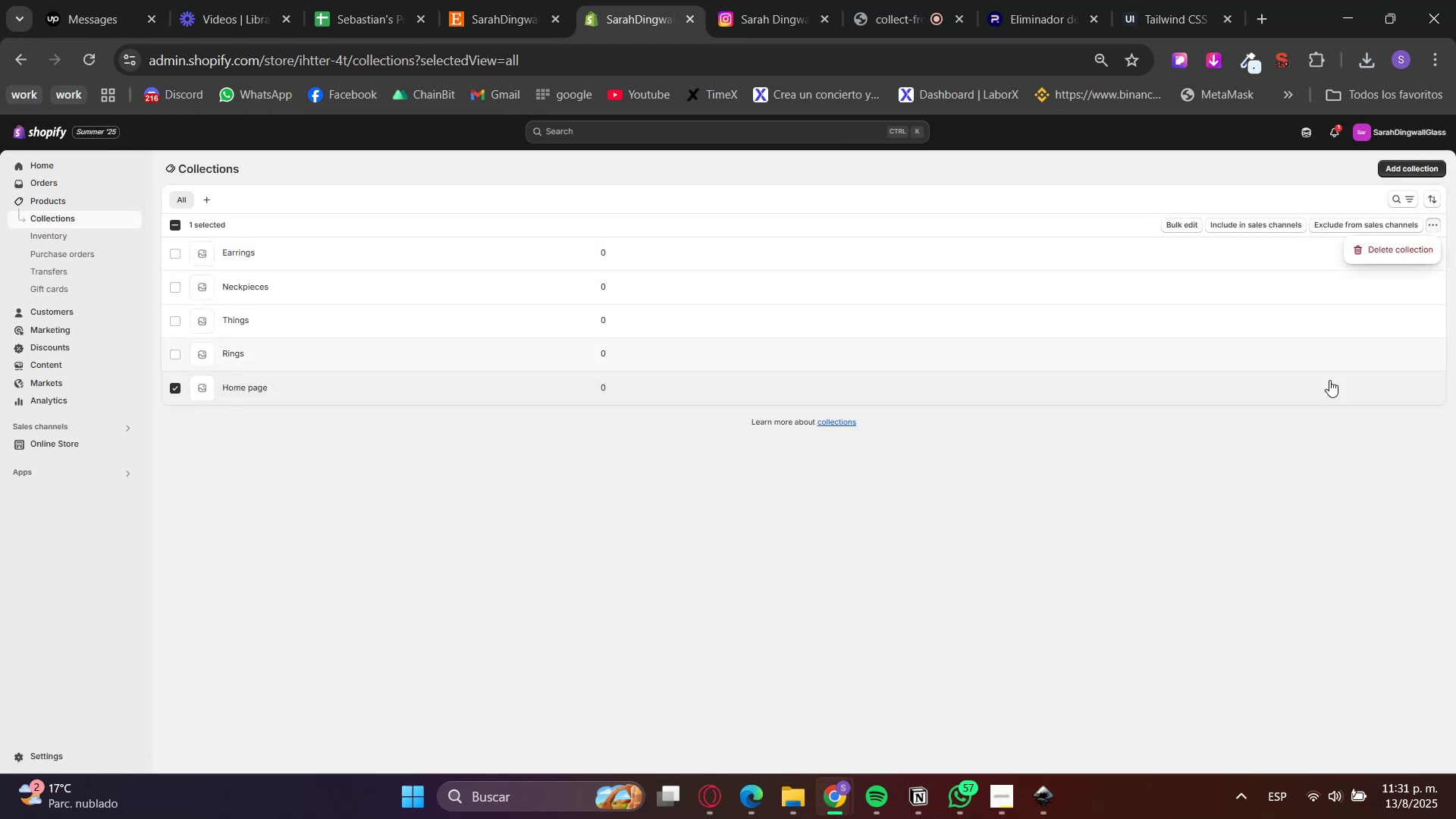 
left_click([1385, 243])
 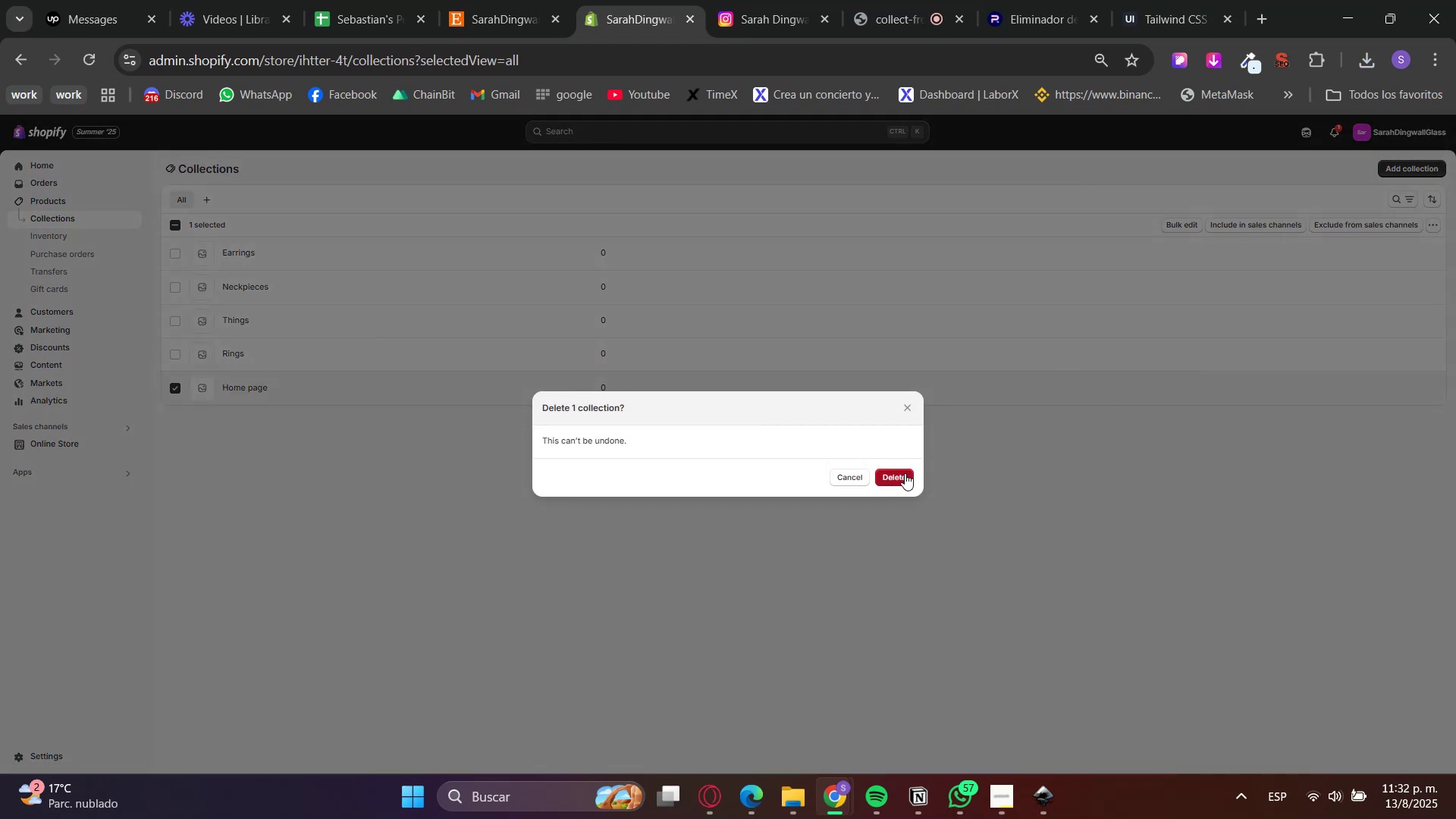 
left_click([905, 469])
 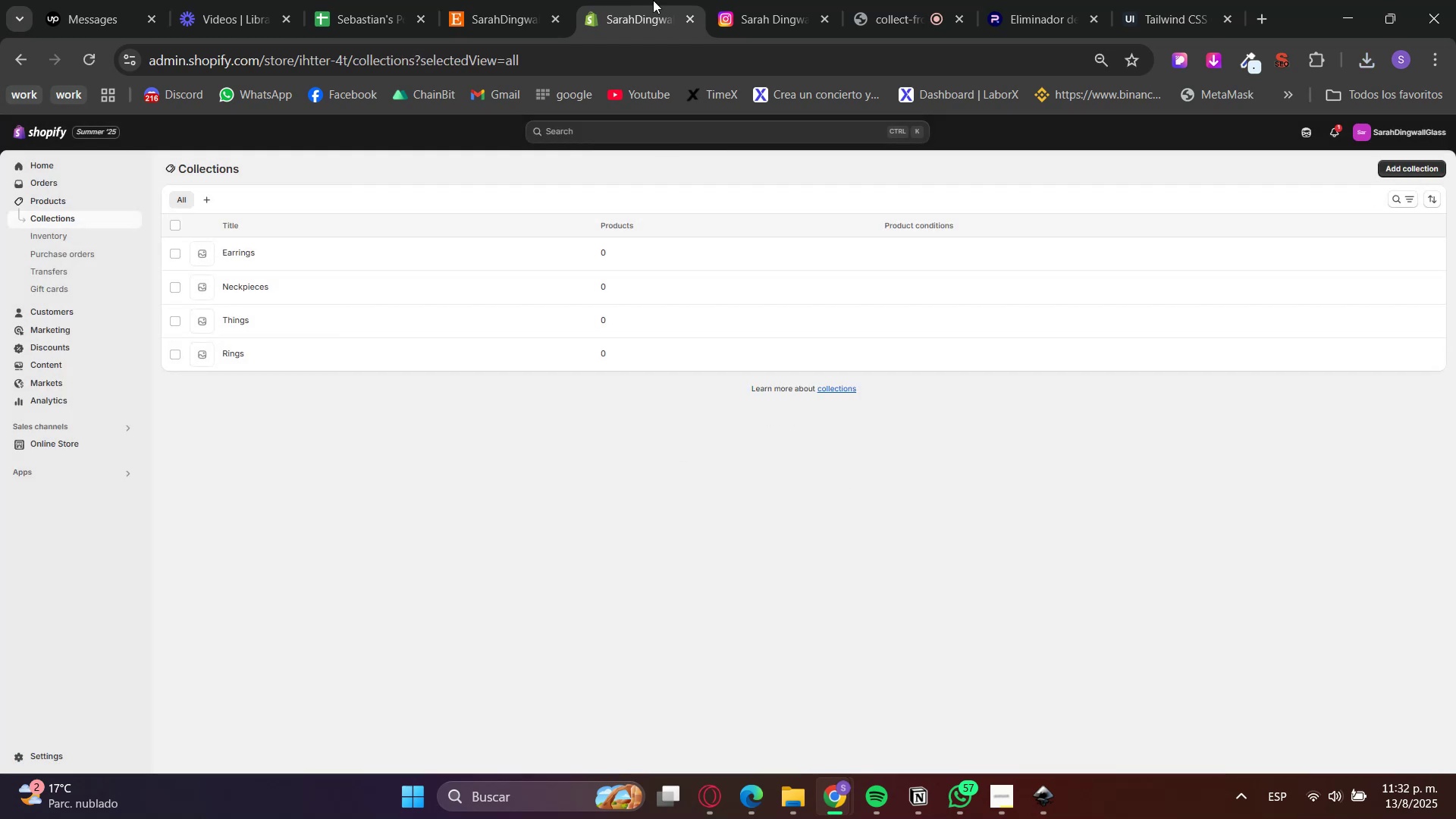 
wait(5.05)
 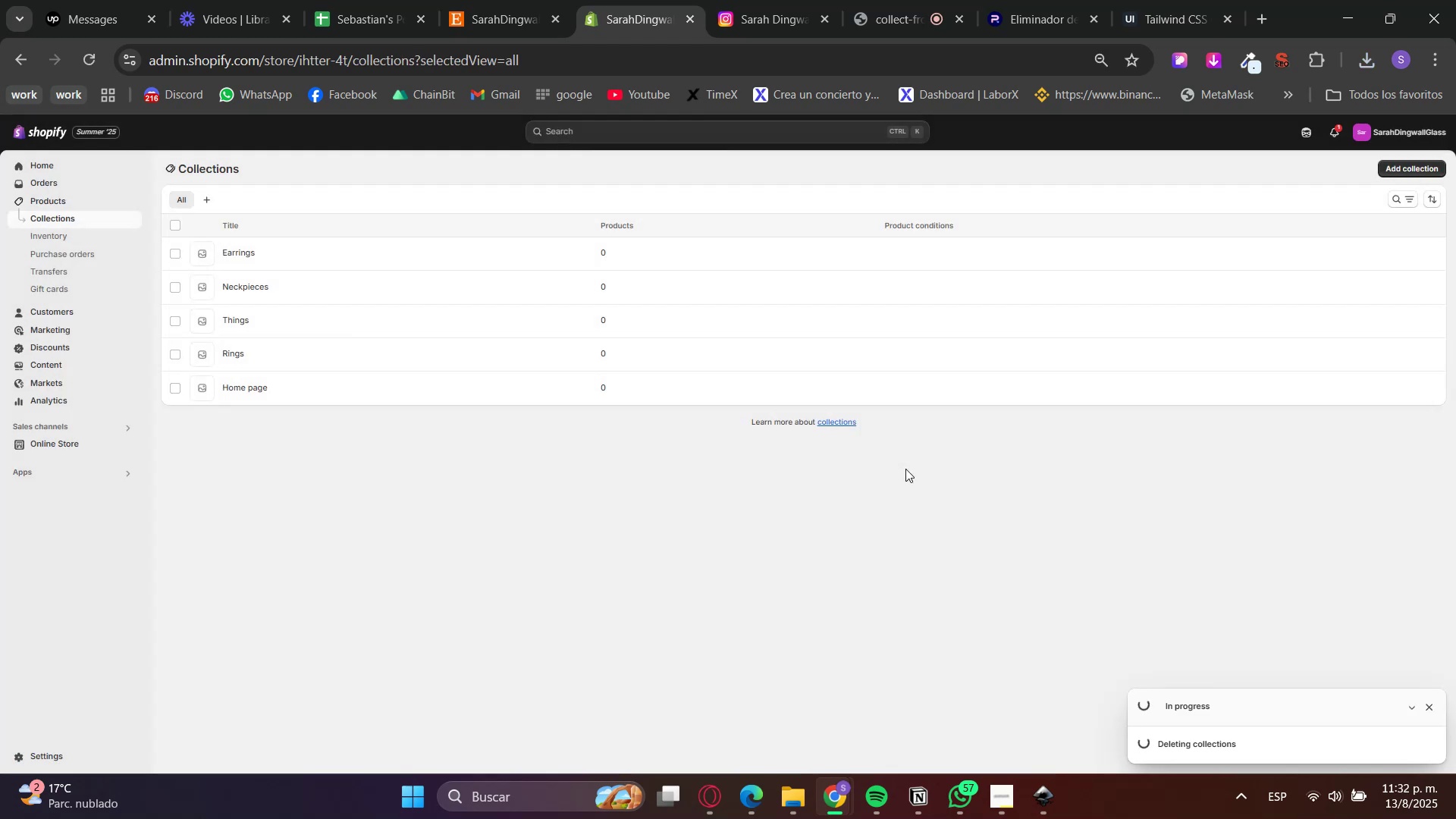 
left_click([498, 0])
 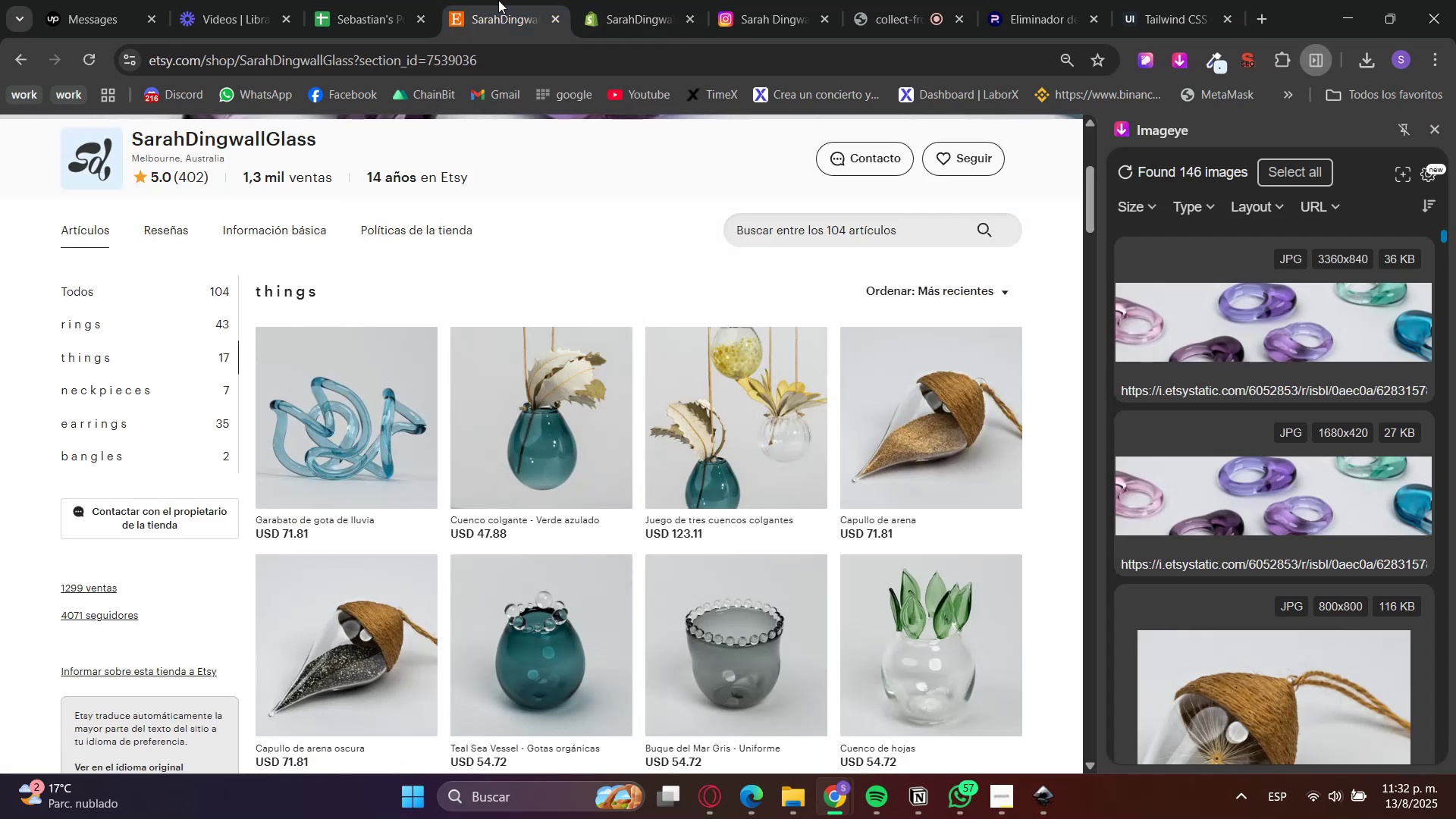 
left_click([566, 0])
 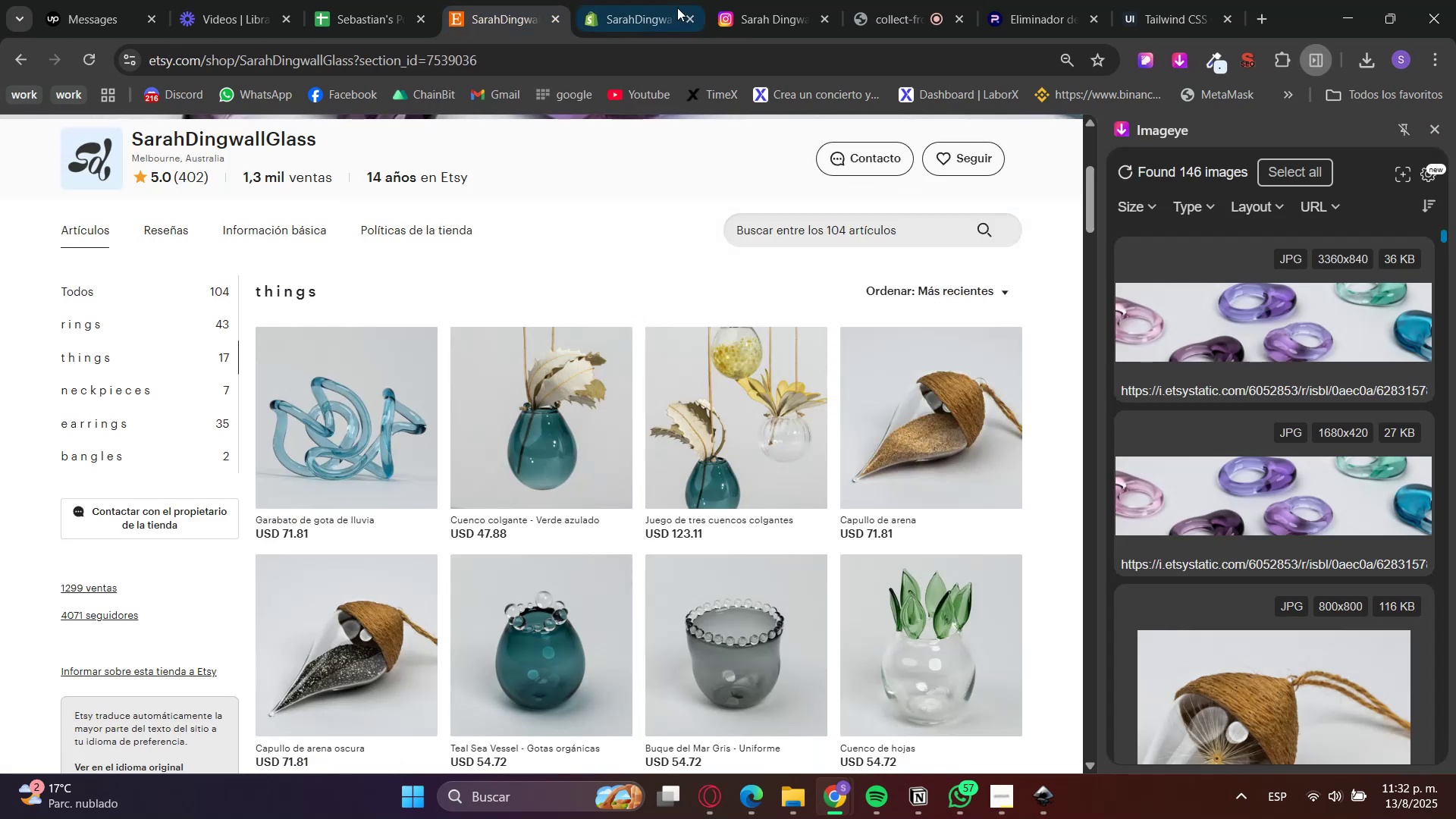 
left_click([643, 0])
 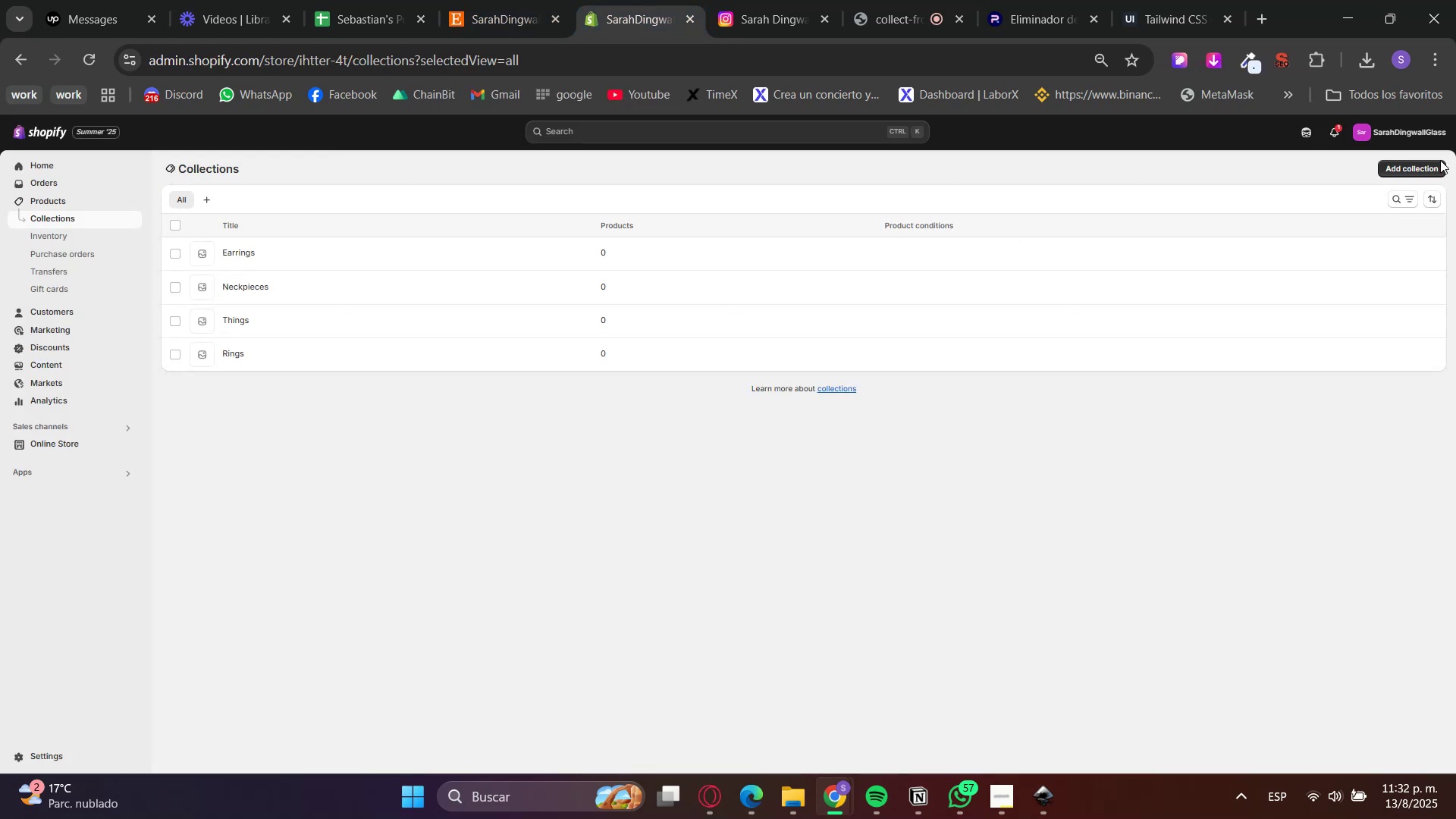 
left_click([1418, 168])
 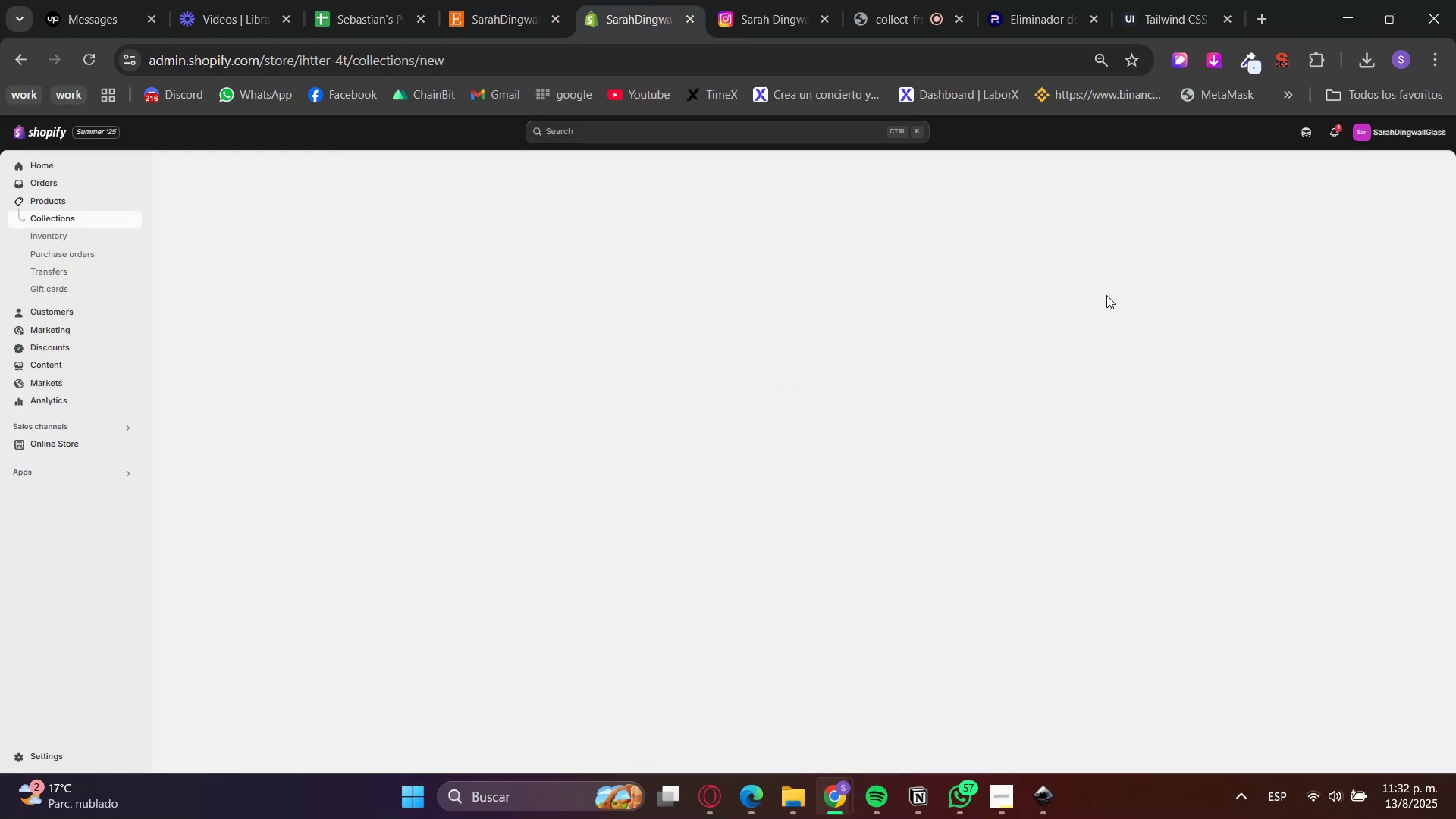 
key(CapsLock)
 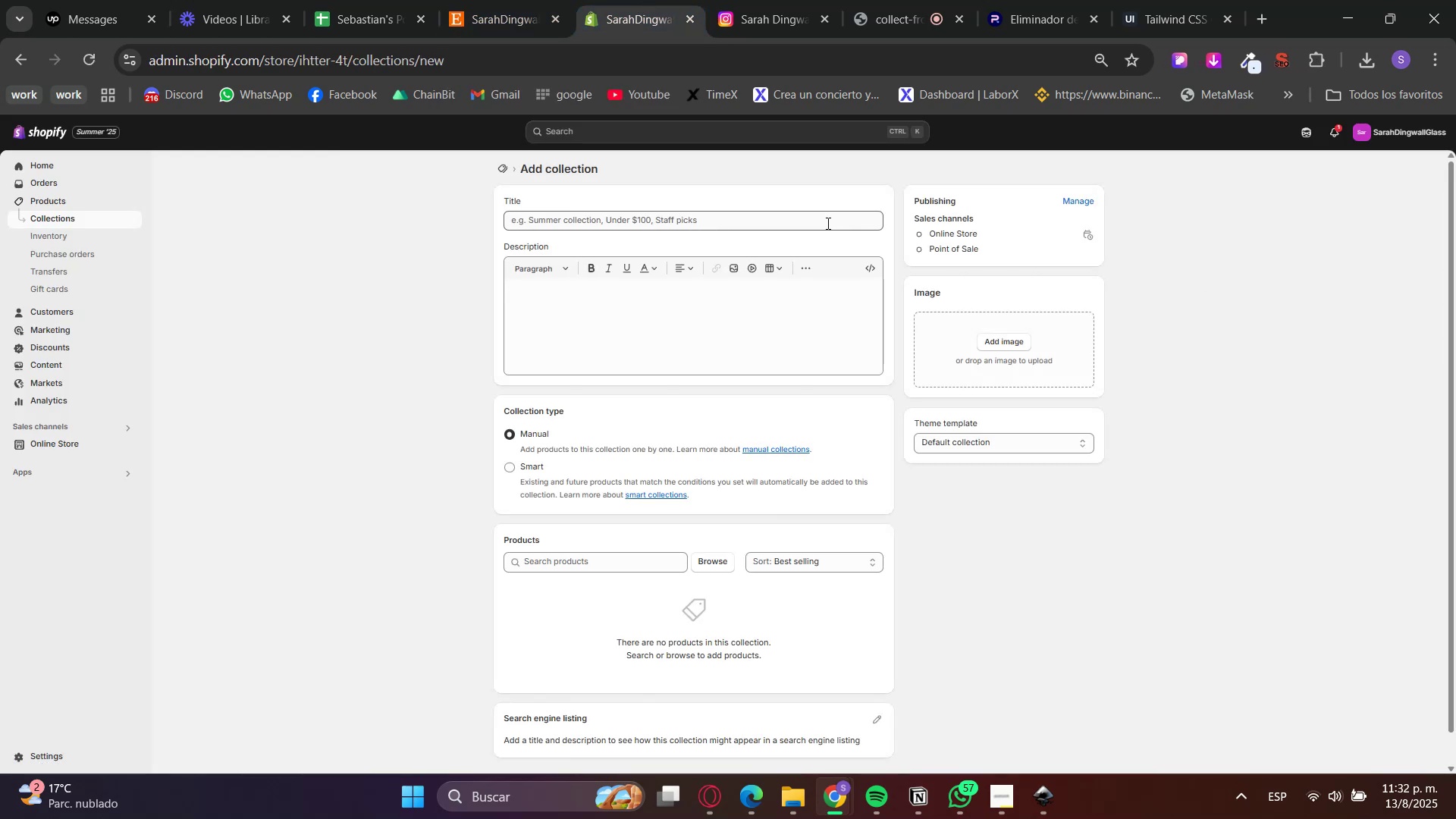 
left_click([761, 217])
 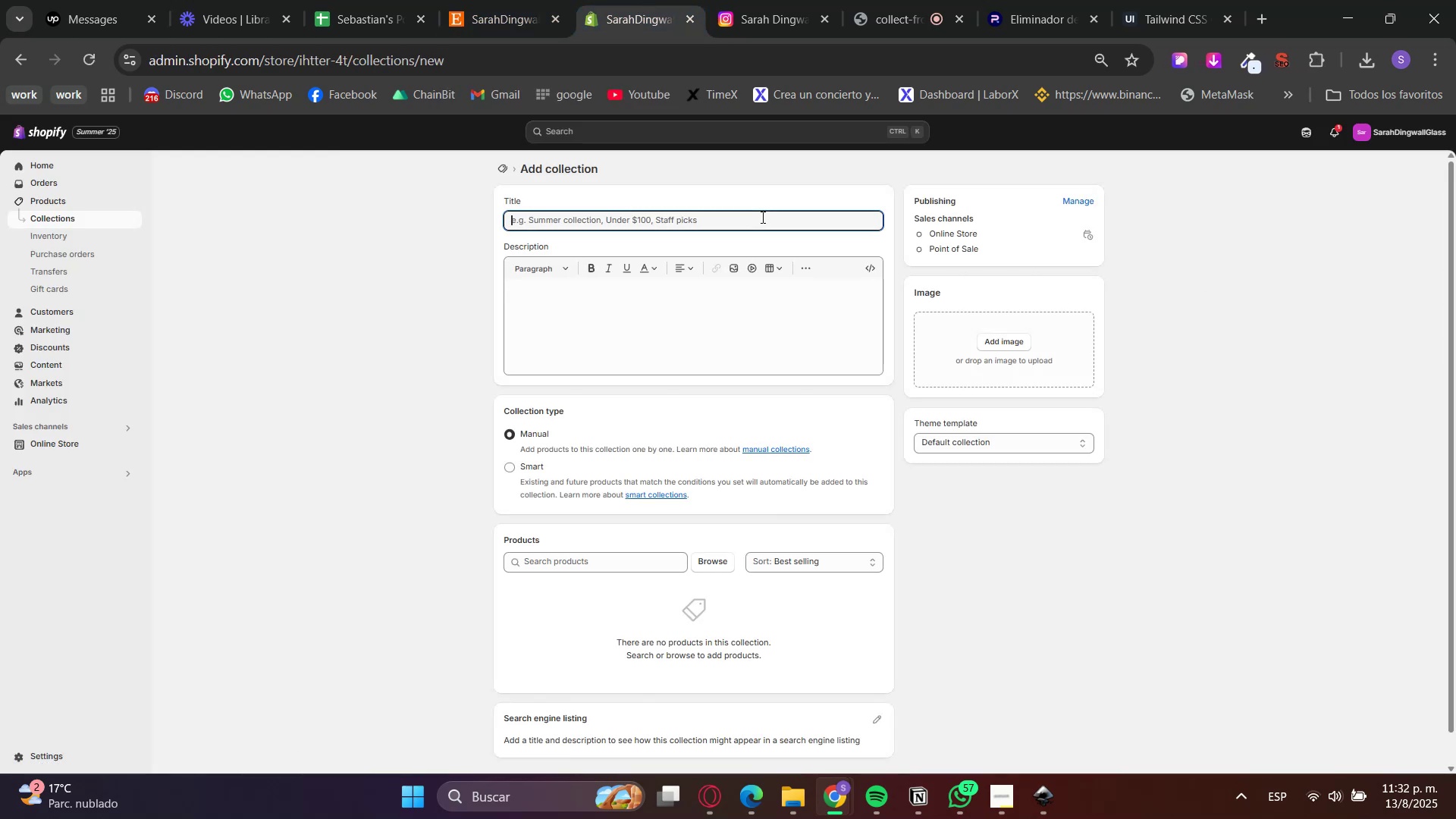 
type(Bangles)
 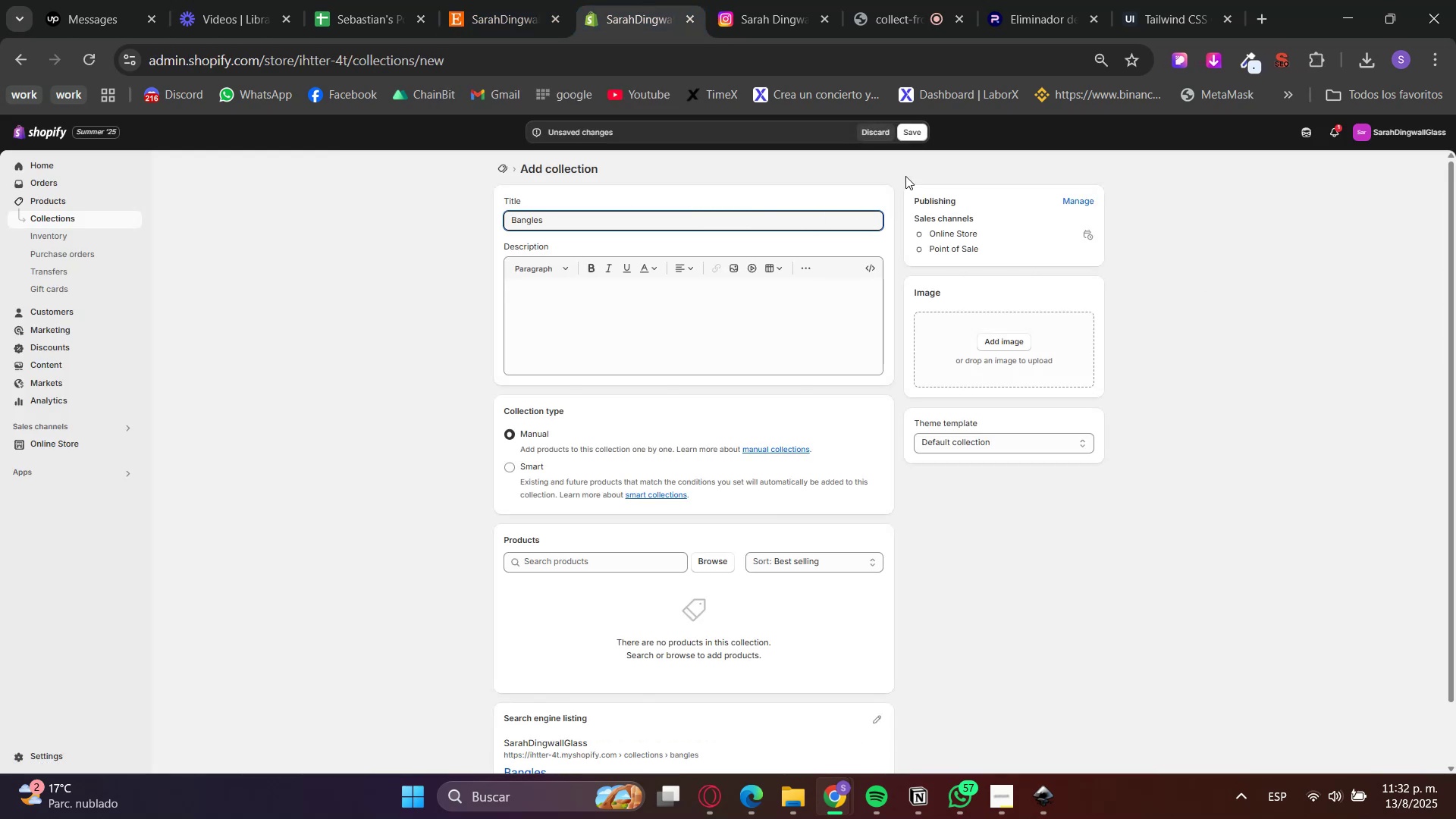 
left_click([912, 131])
 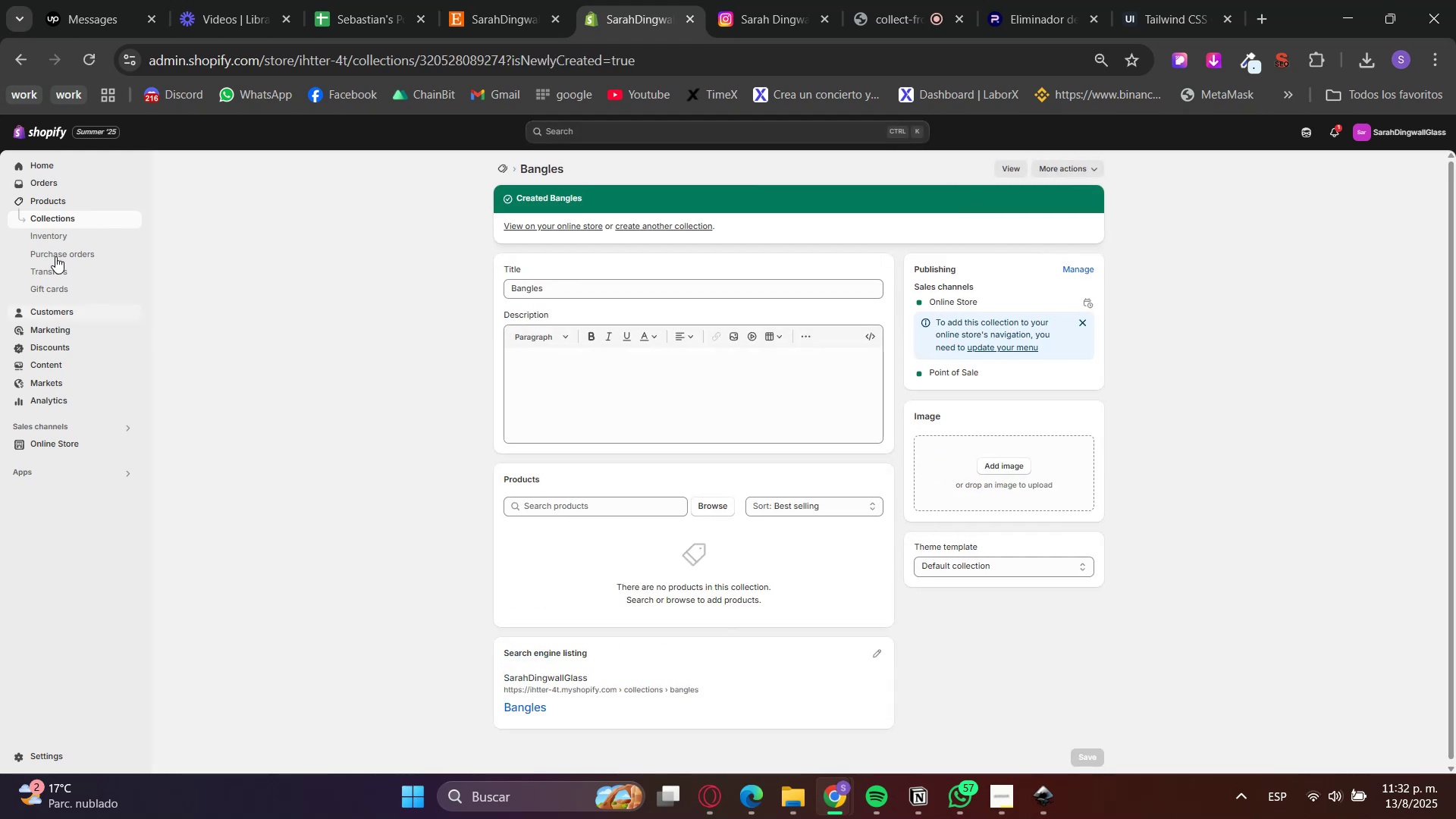 
left_click([74, 212])
 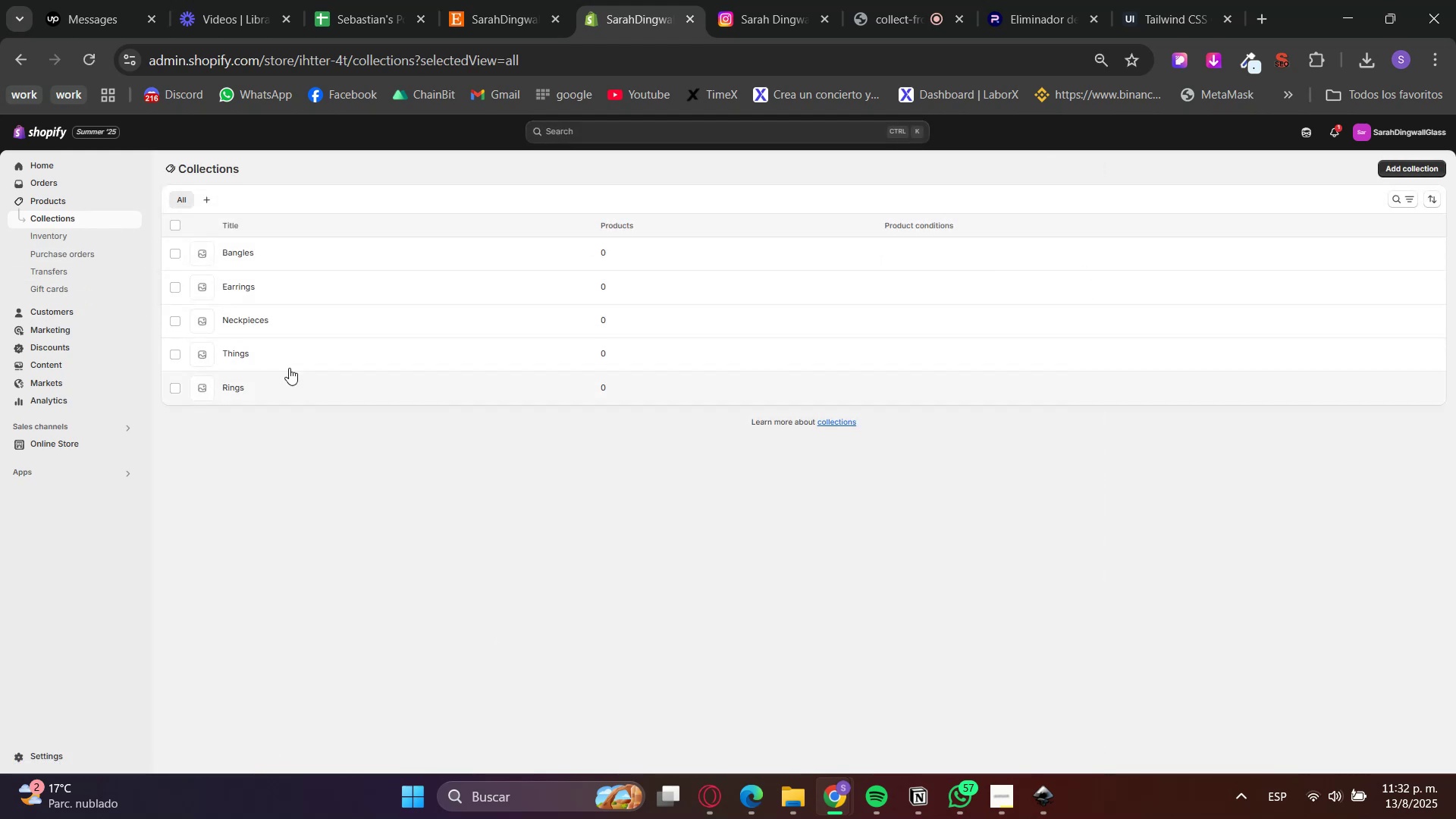 
left_click([78, 207])
 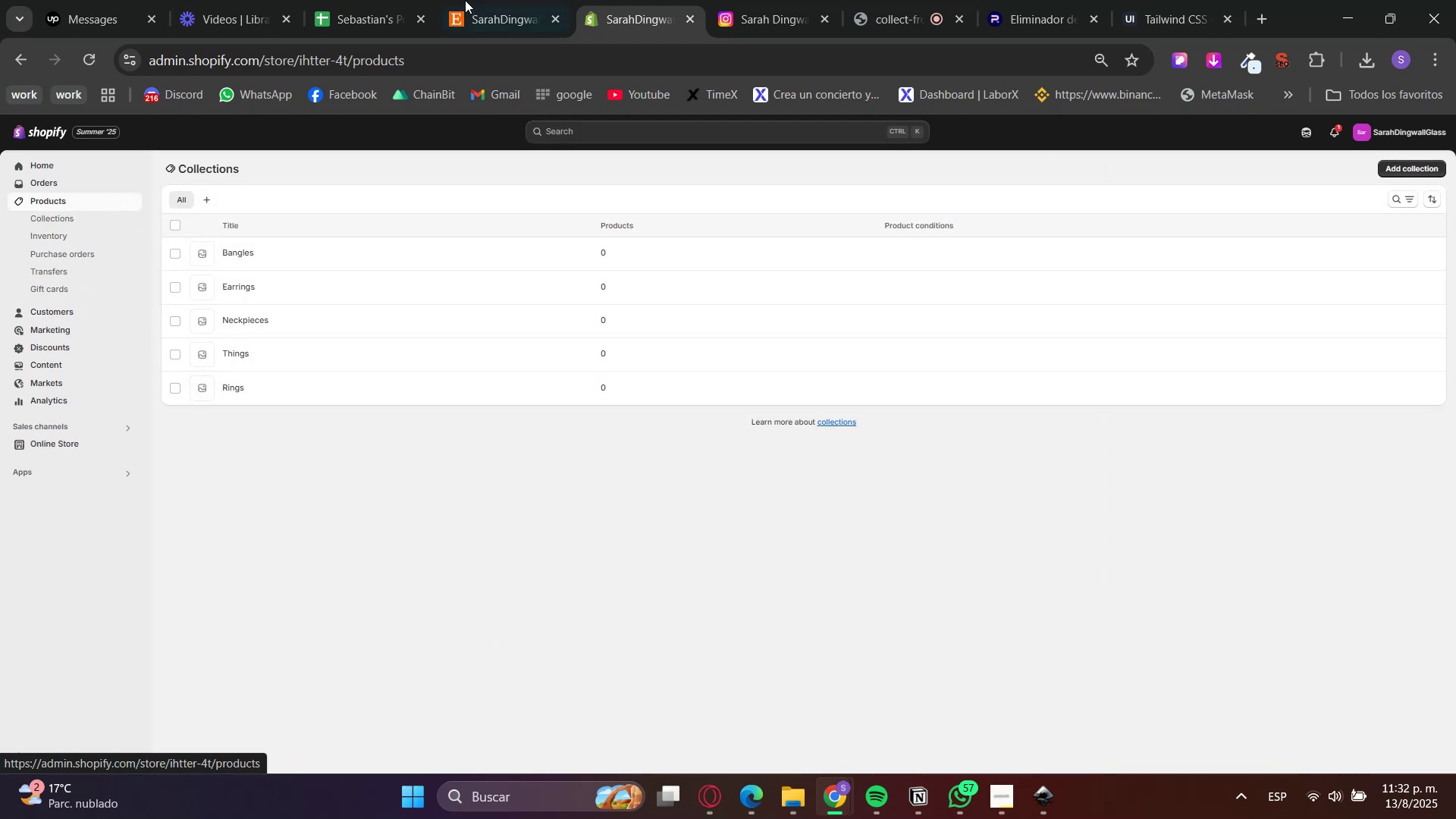 
double_click([477, 0])
 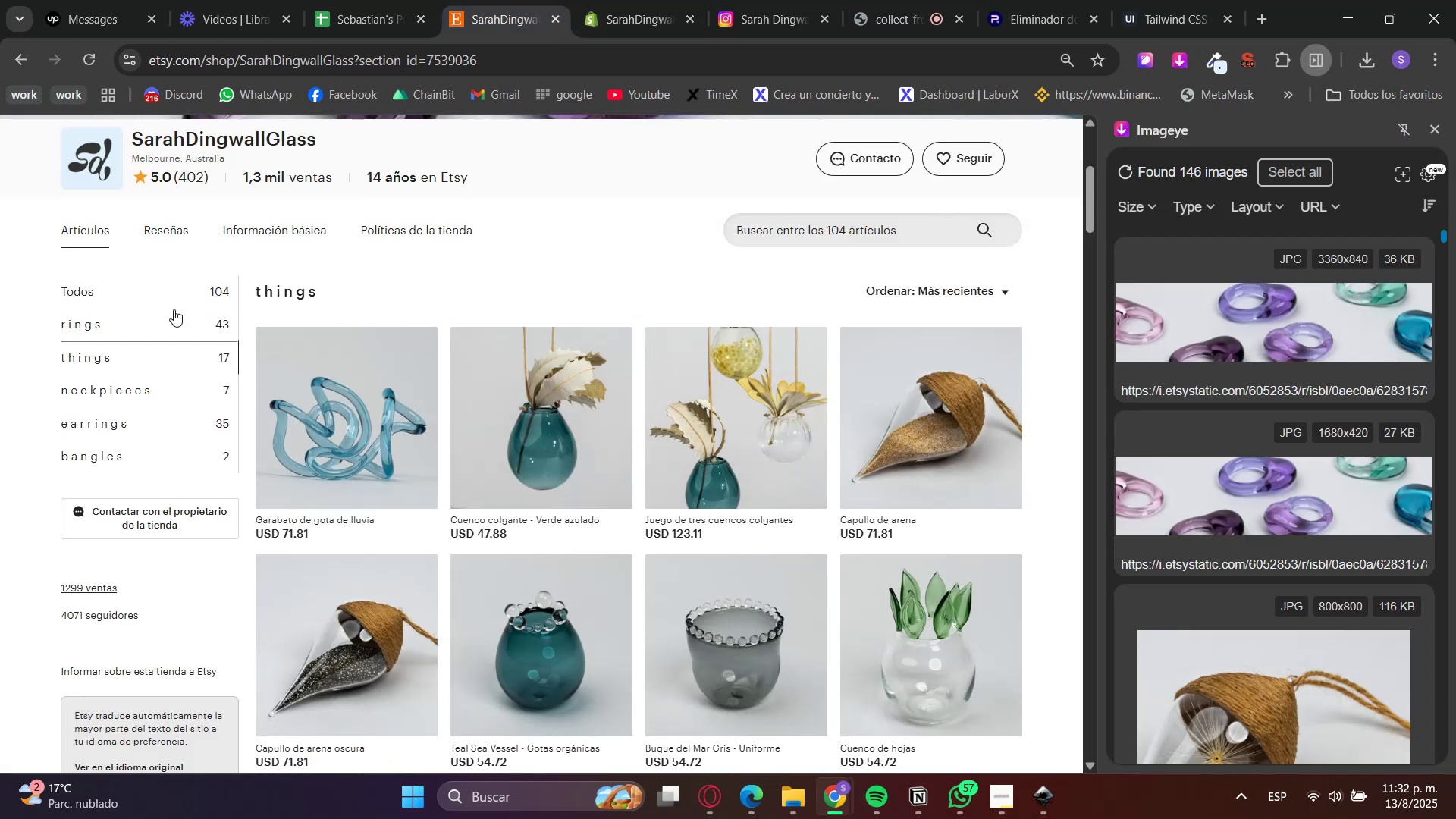 
left_click([168, 315])
 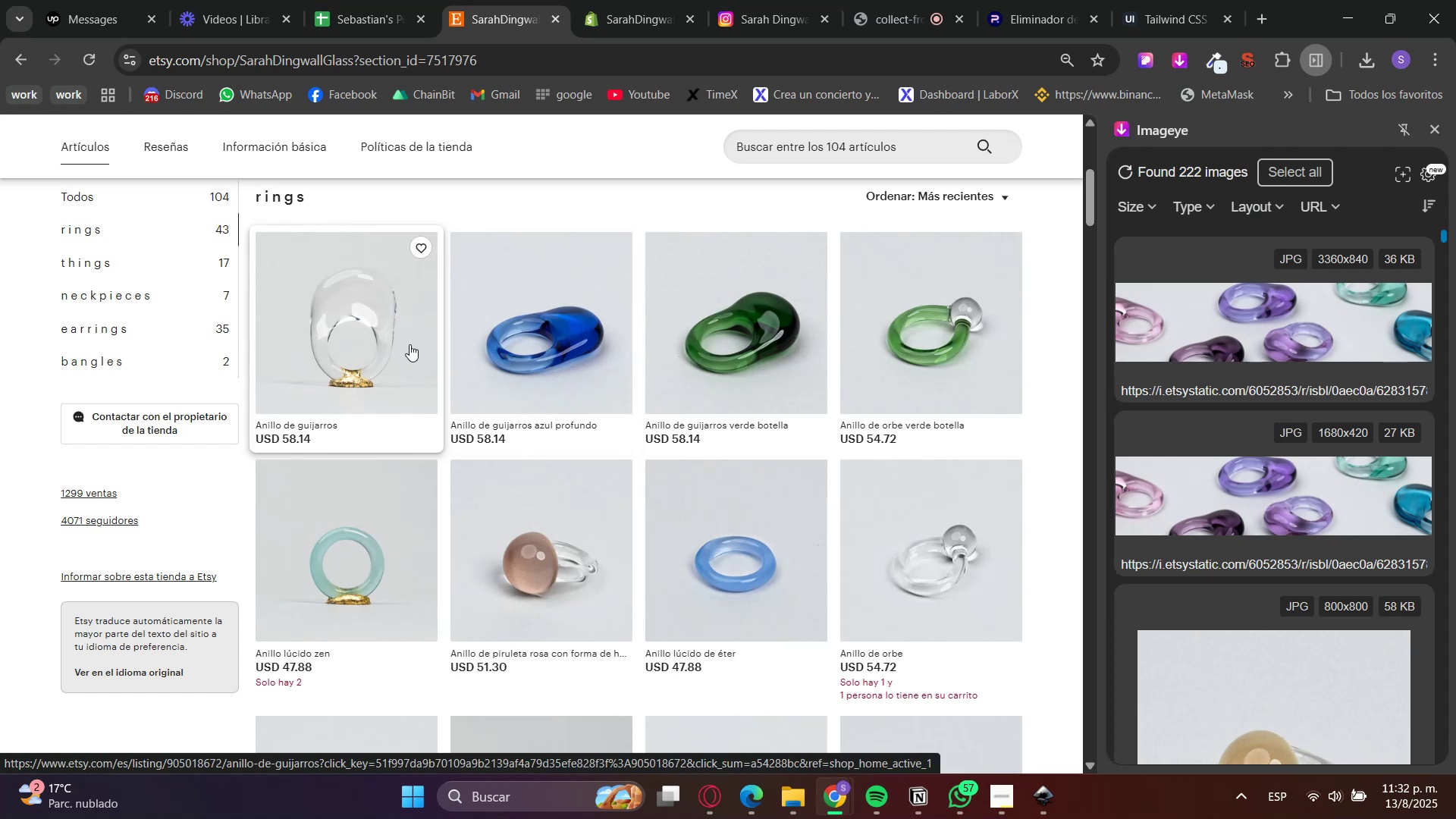 
wait(5.8)
 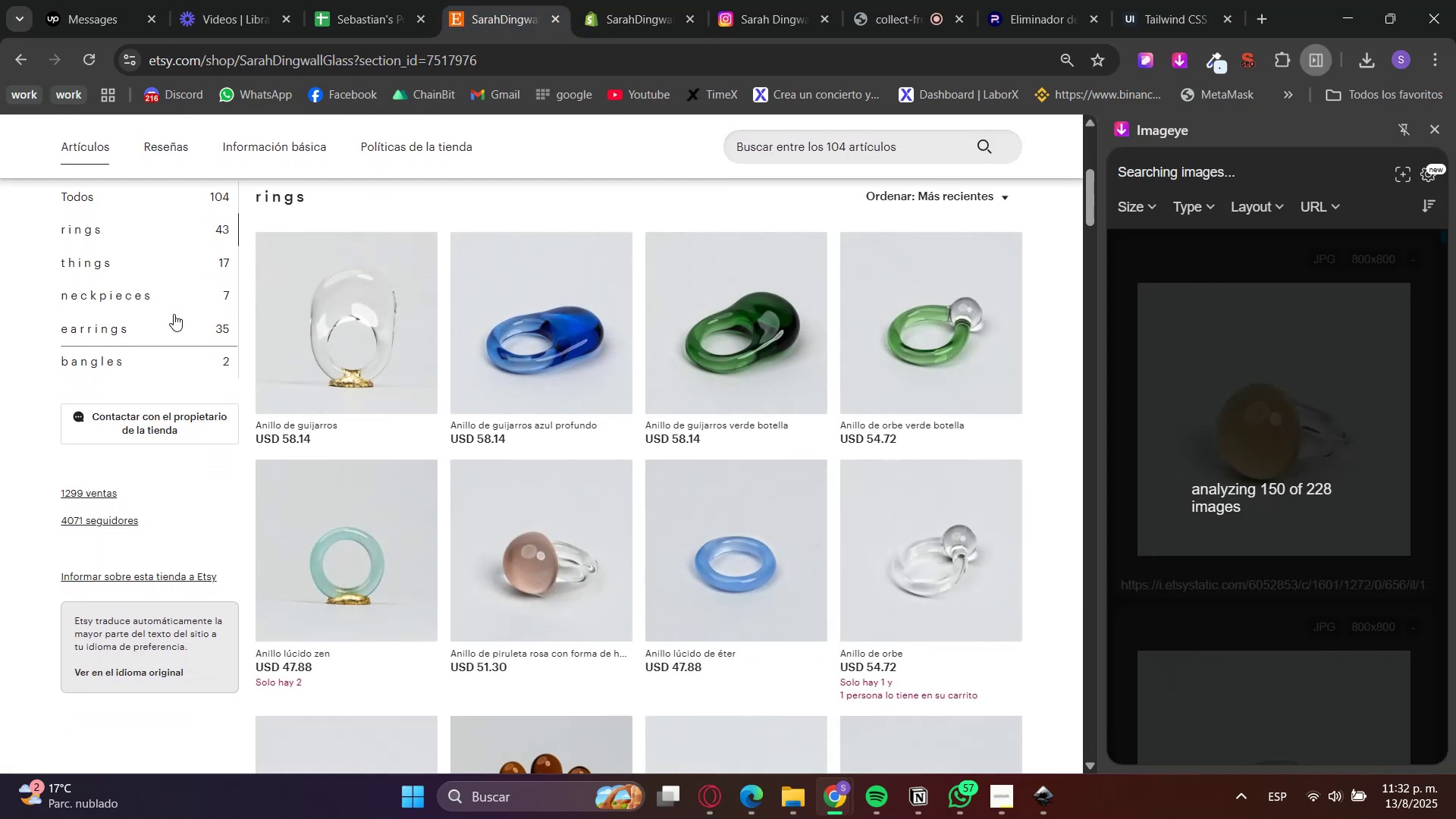 
hold_key(key=ControlLeft, duration=1.52)
left_click([374, 347])
 